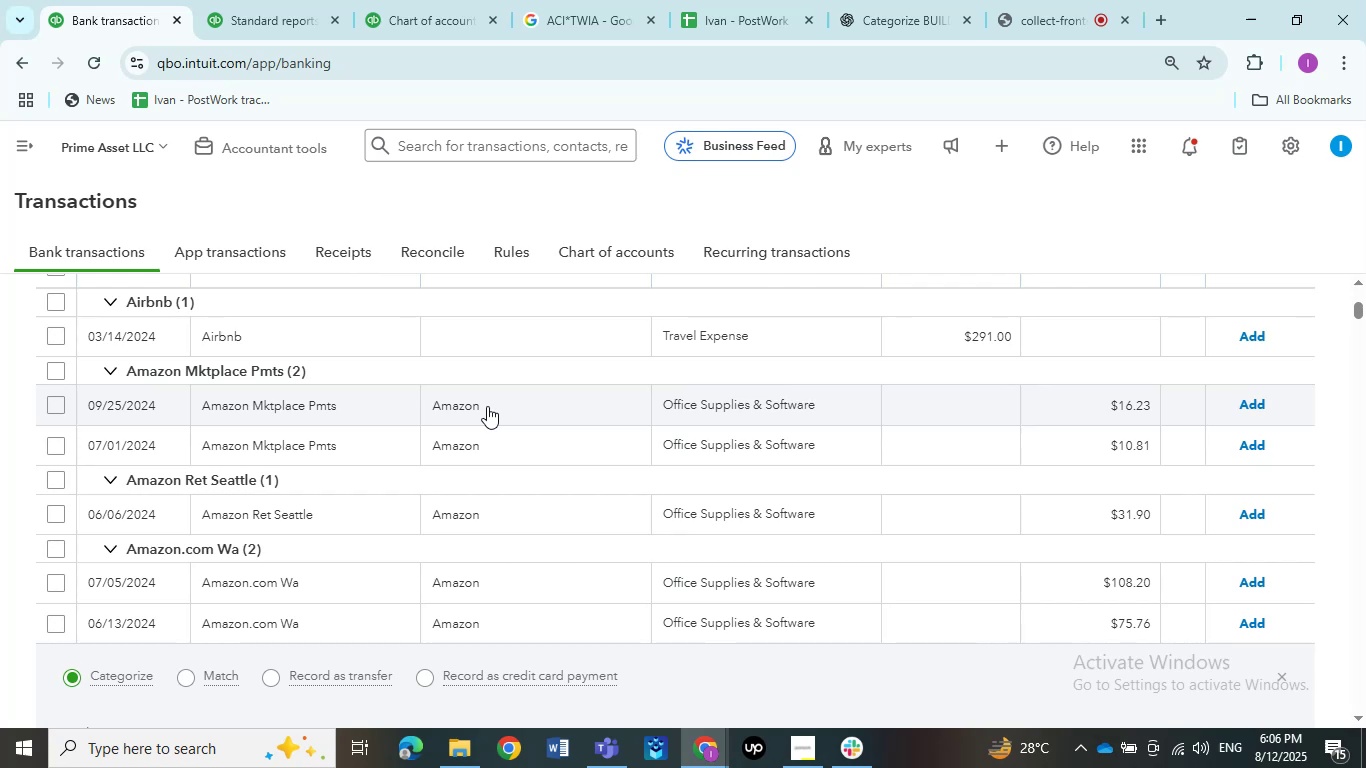 
left_click([509, 407])
 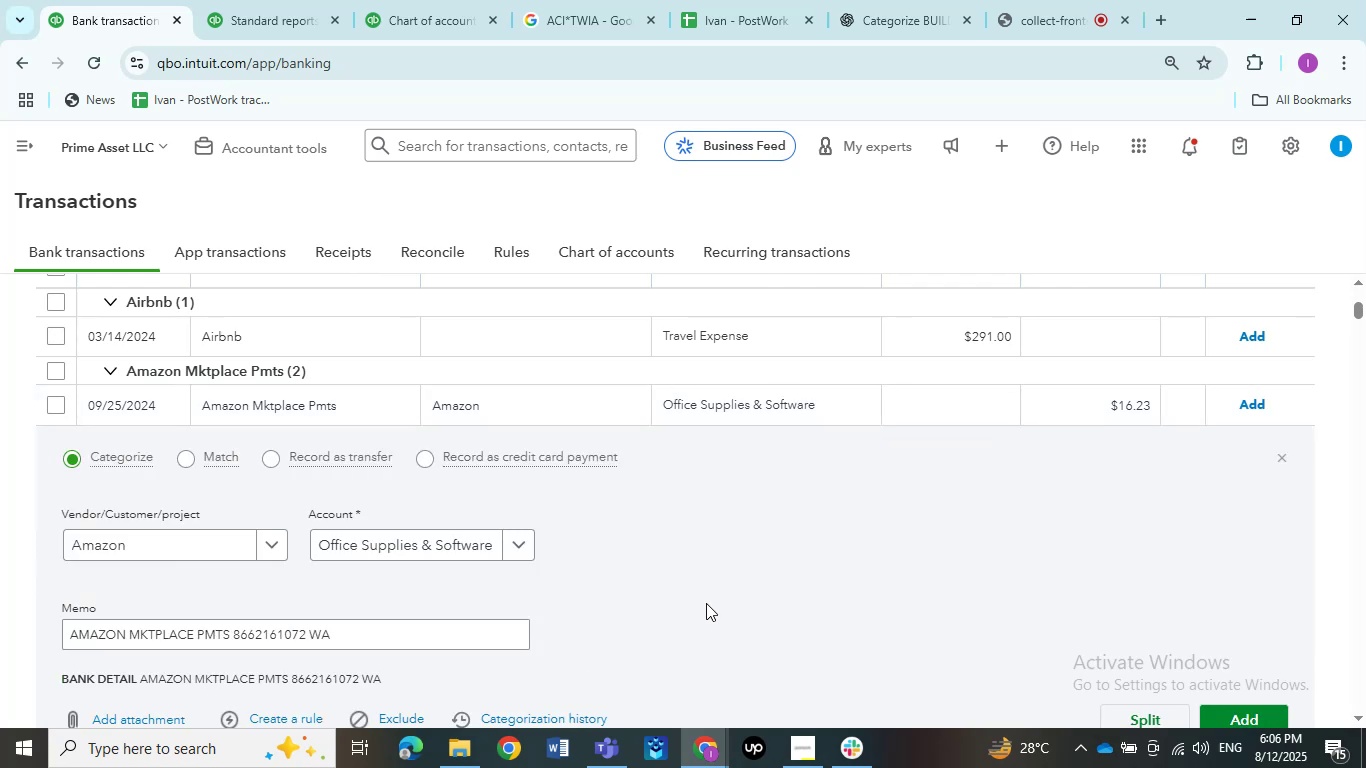 
wait(5.26)
 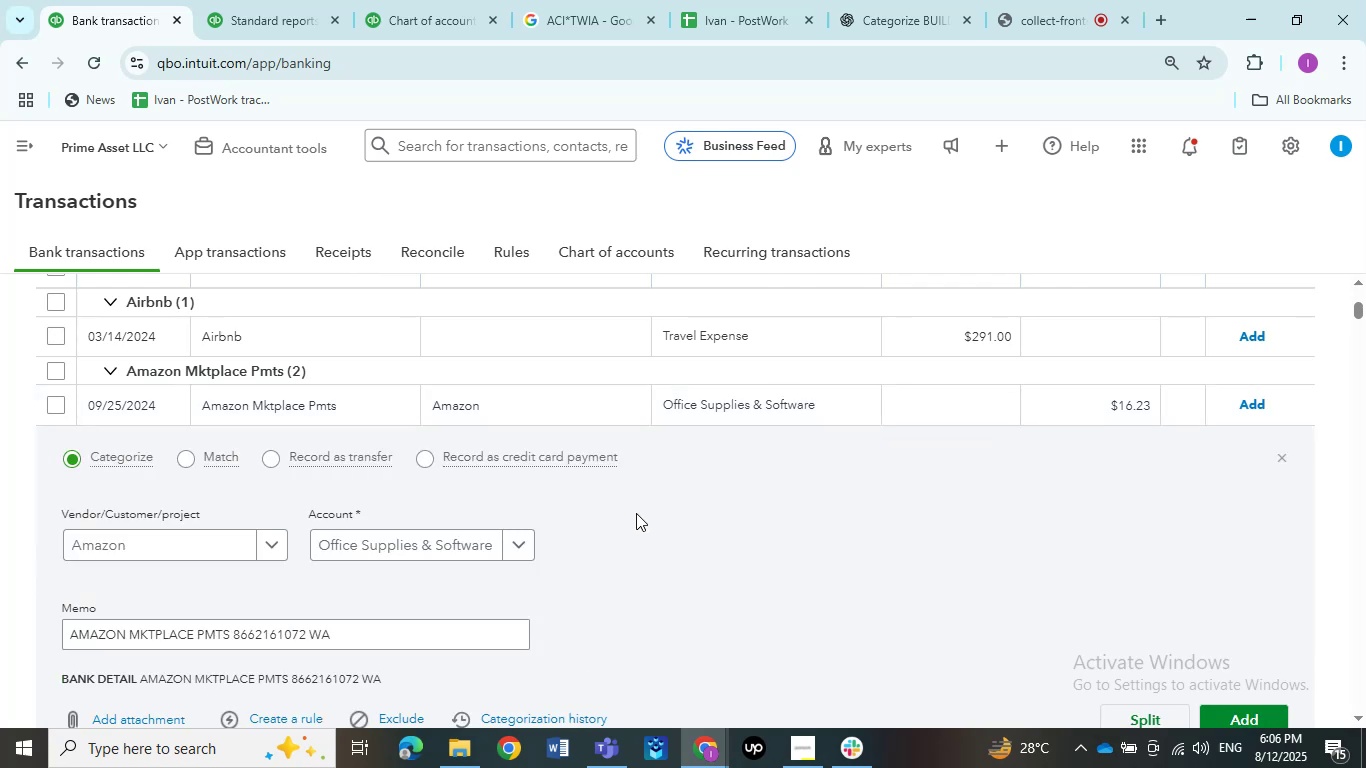 
scroll: coordinate [706, 603], scroll_direction: down, amount: 1.0
 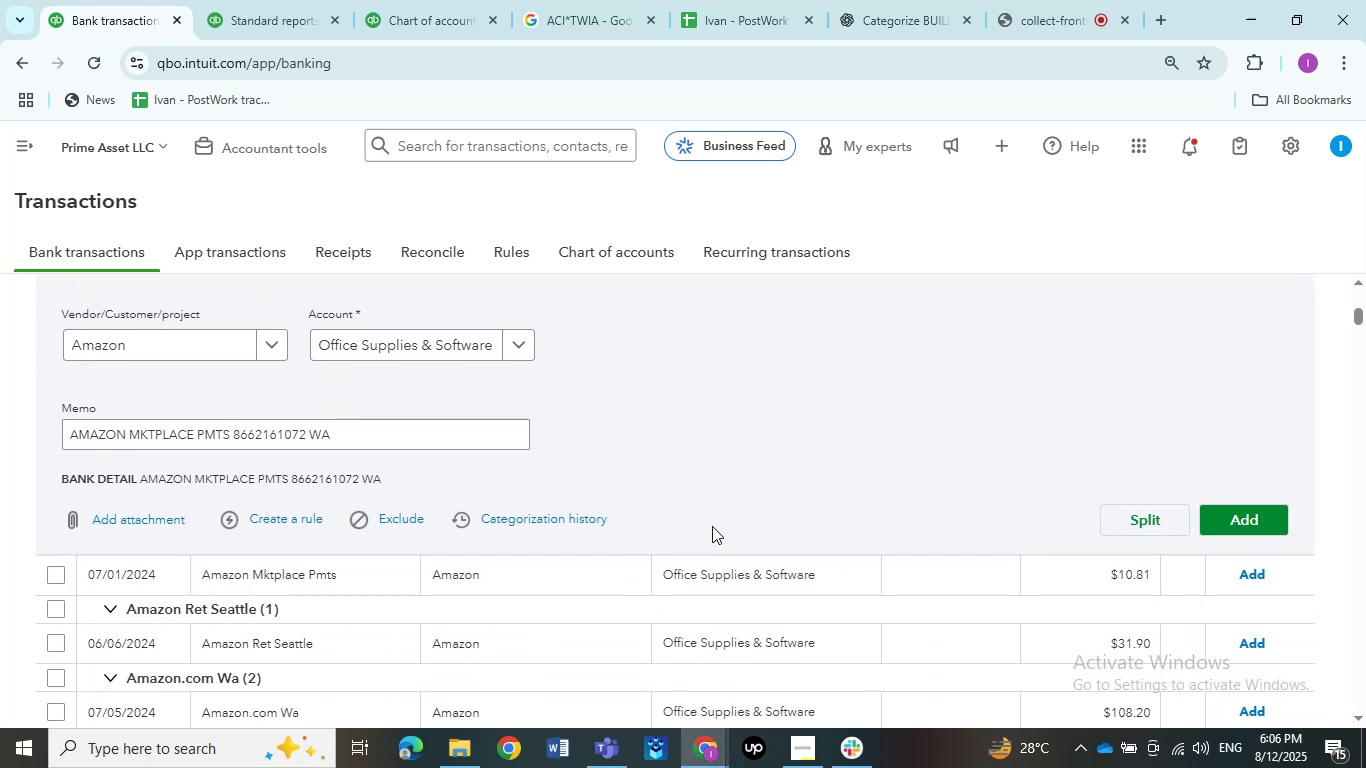 
wait(5.45)
 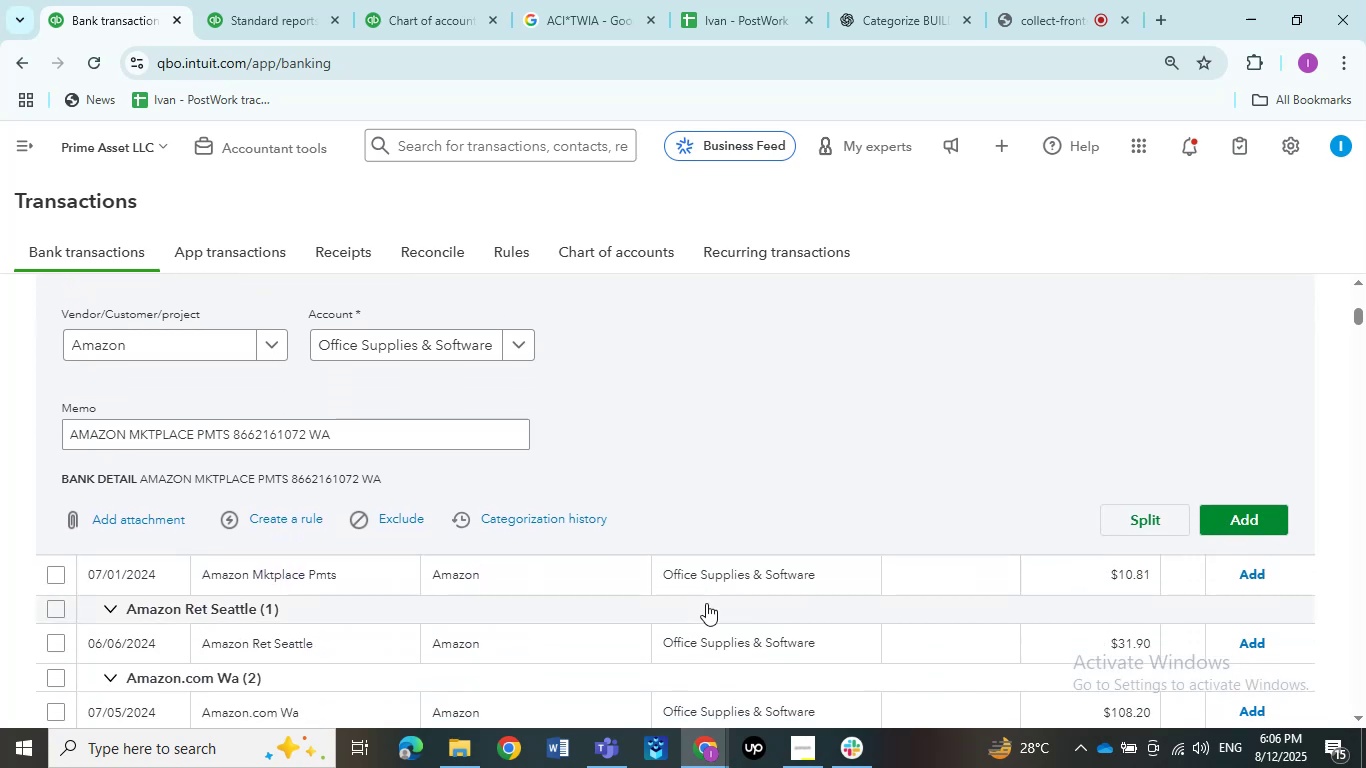 
scroll: coordinate [759, 468], scroll_direction: up, amount: 1.0
 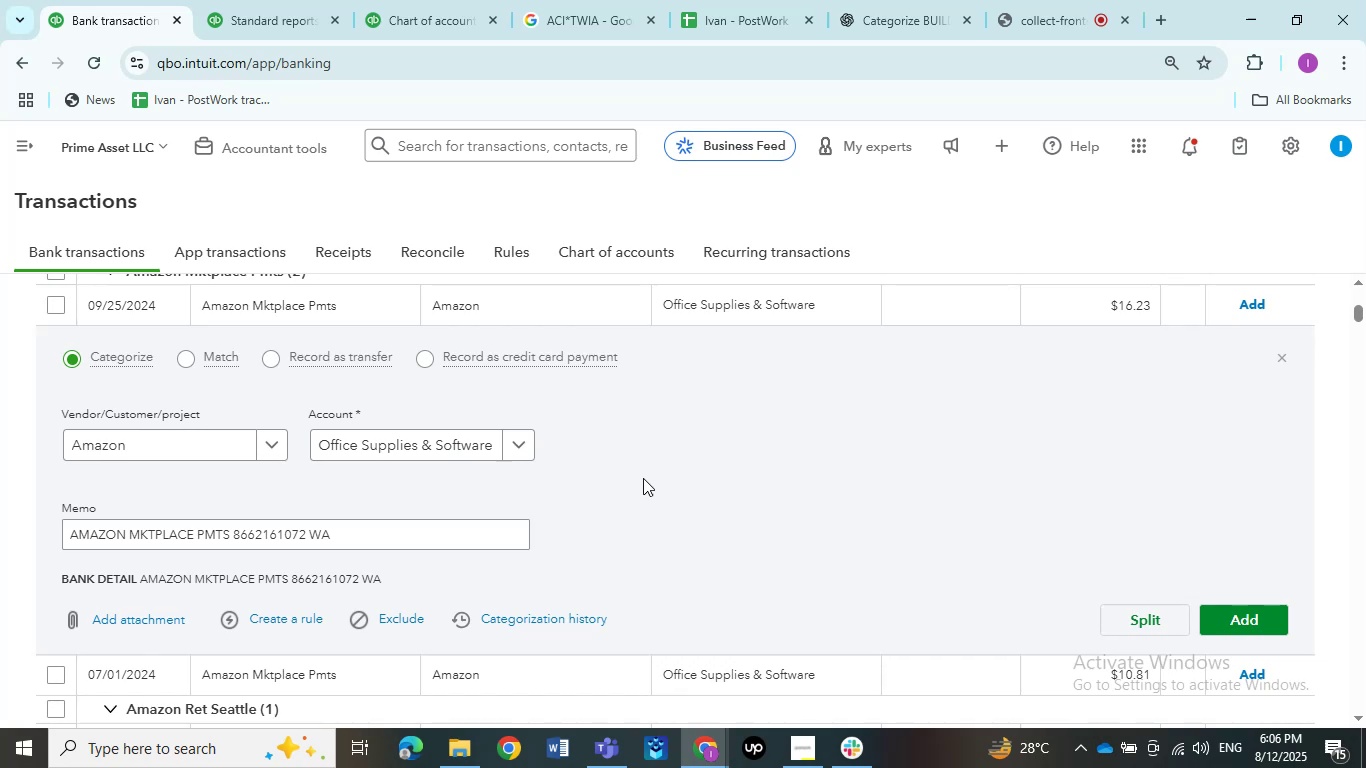 
double_click([520, 445])
 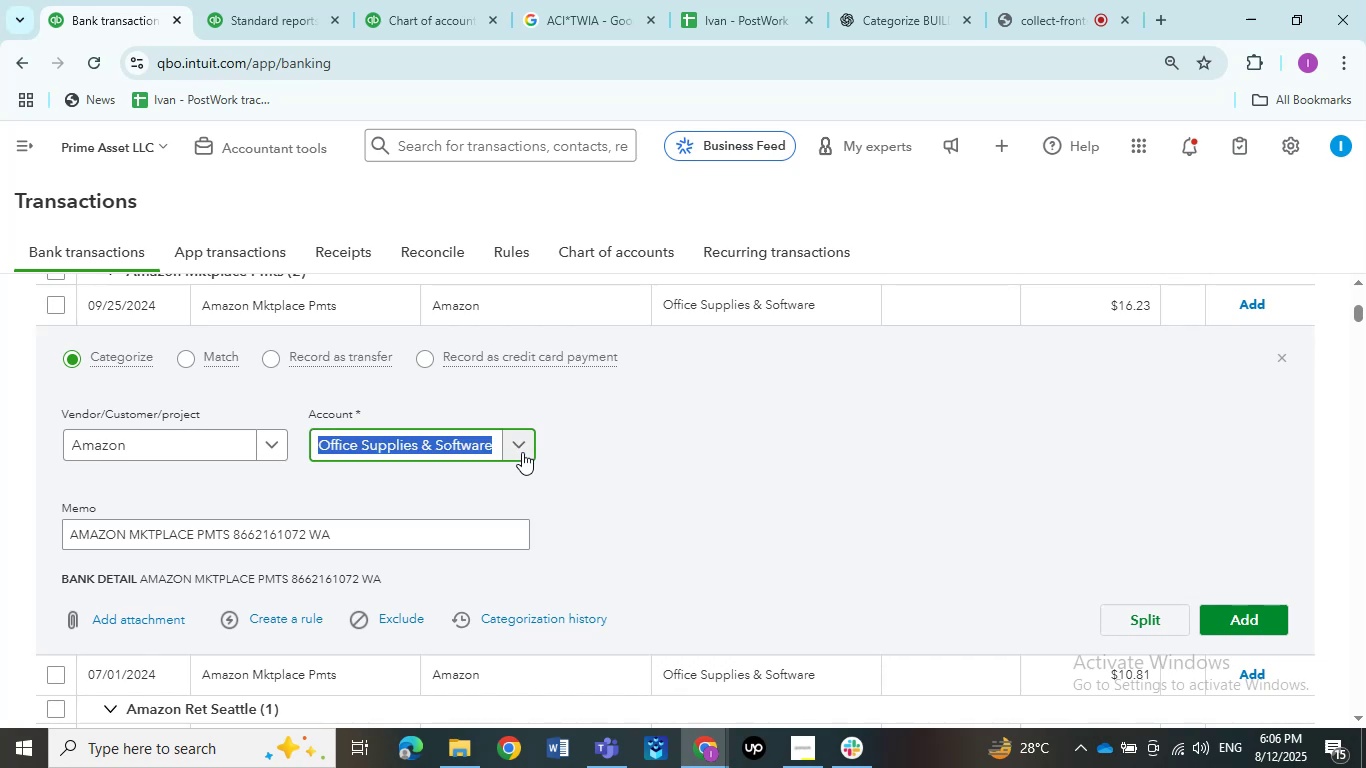 
left_click([522, 450])
 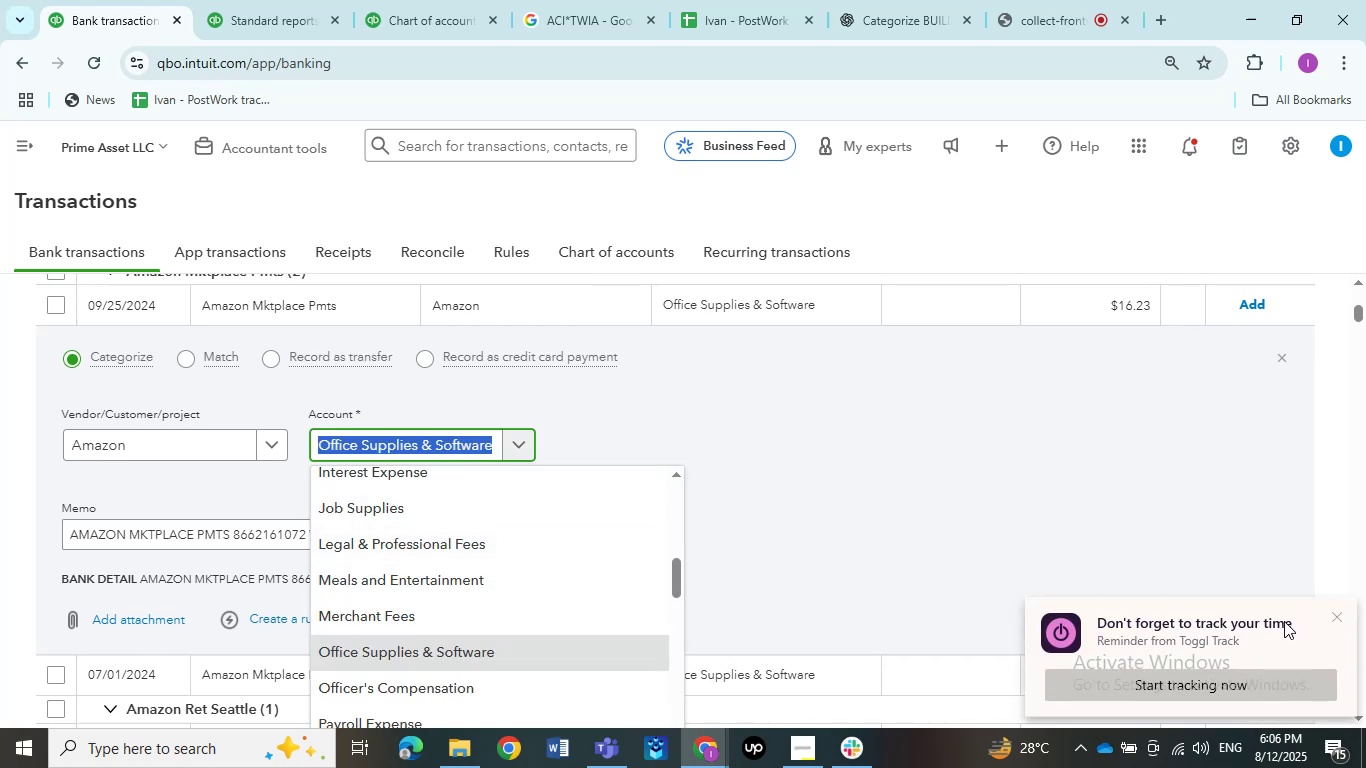 
left_click([1334, 617])
 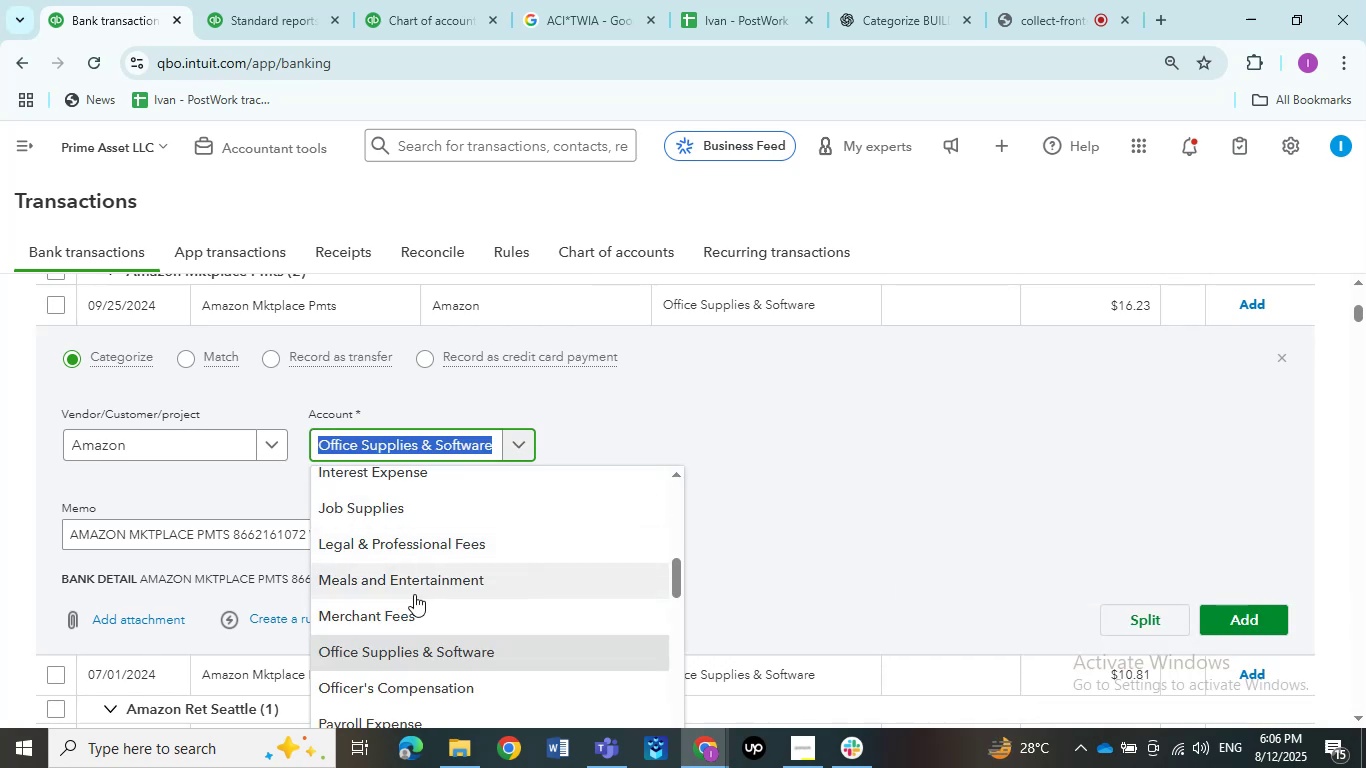 
scroll: coordinate [413, 594], scroll_direction: down, amount: 2.0
 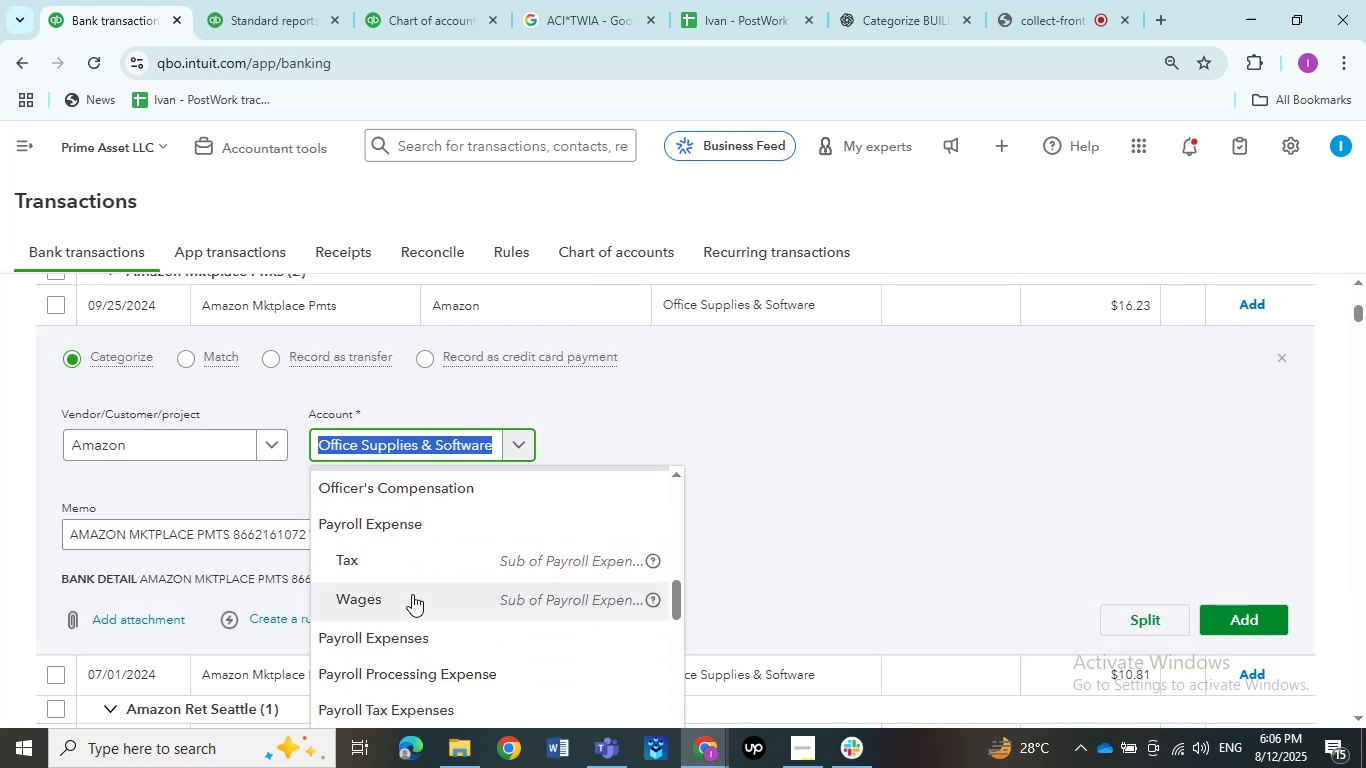 
scroll: coordinate [412, 594], scroll_direction: up, amount: 8.0
 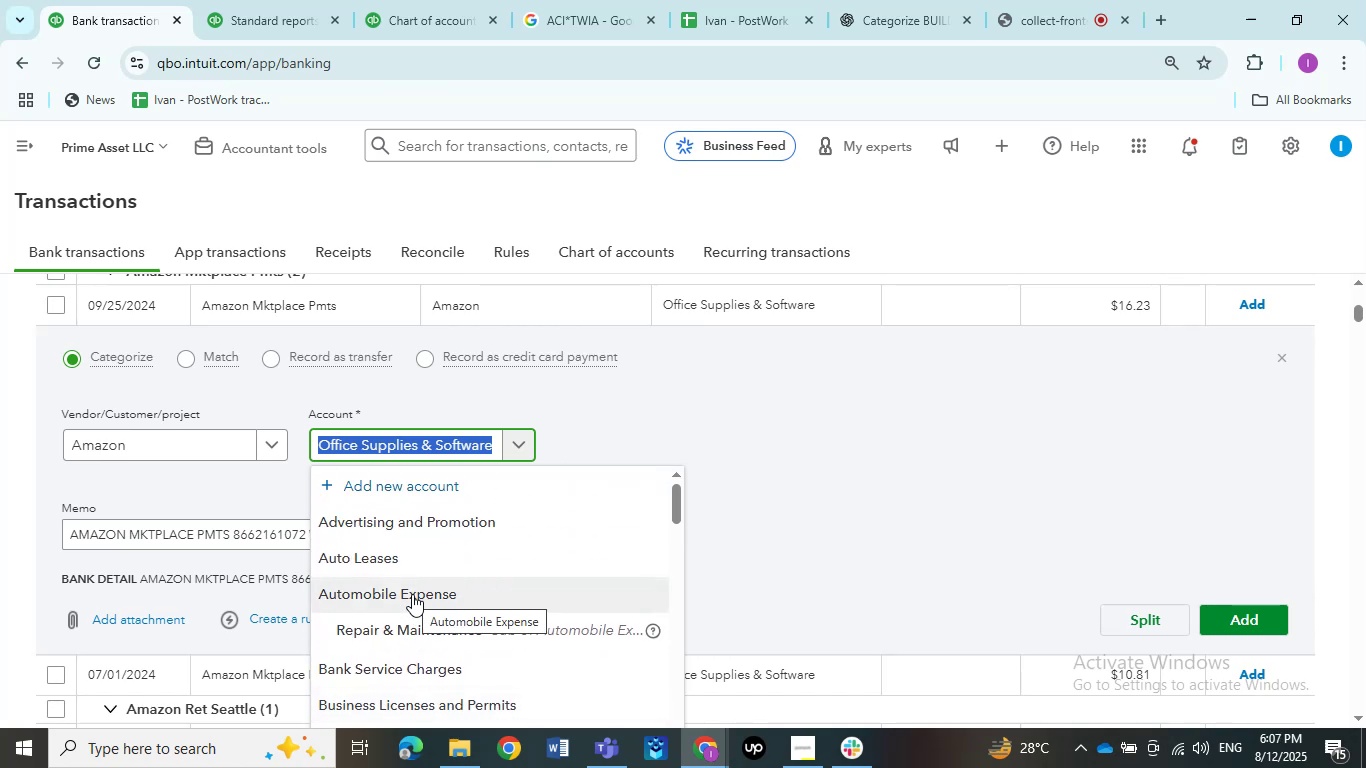 
scroll: coordinate [412, 594], scroll_direction: down, amount: 1.0
 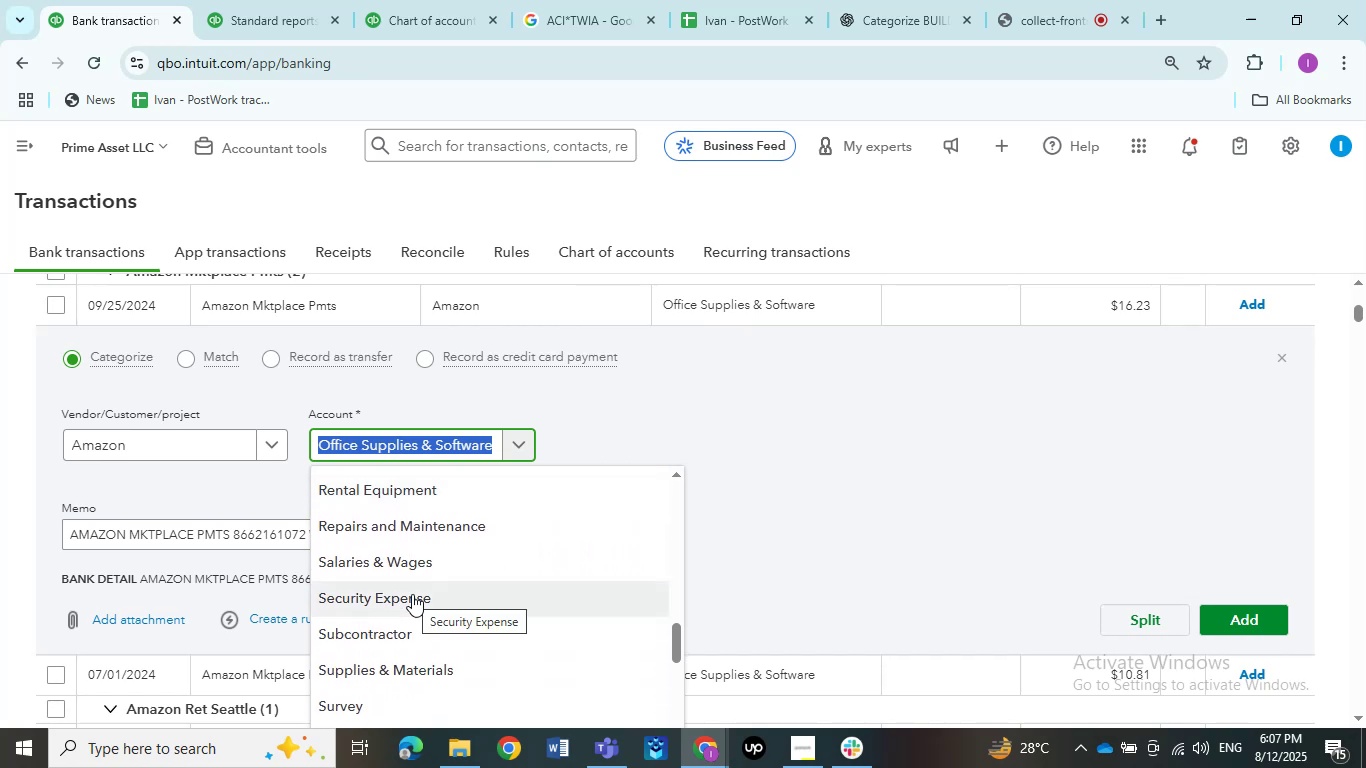 
wait(7.47)
 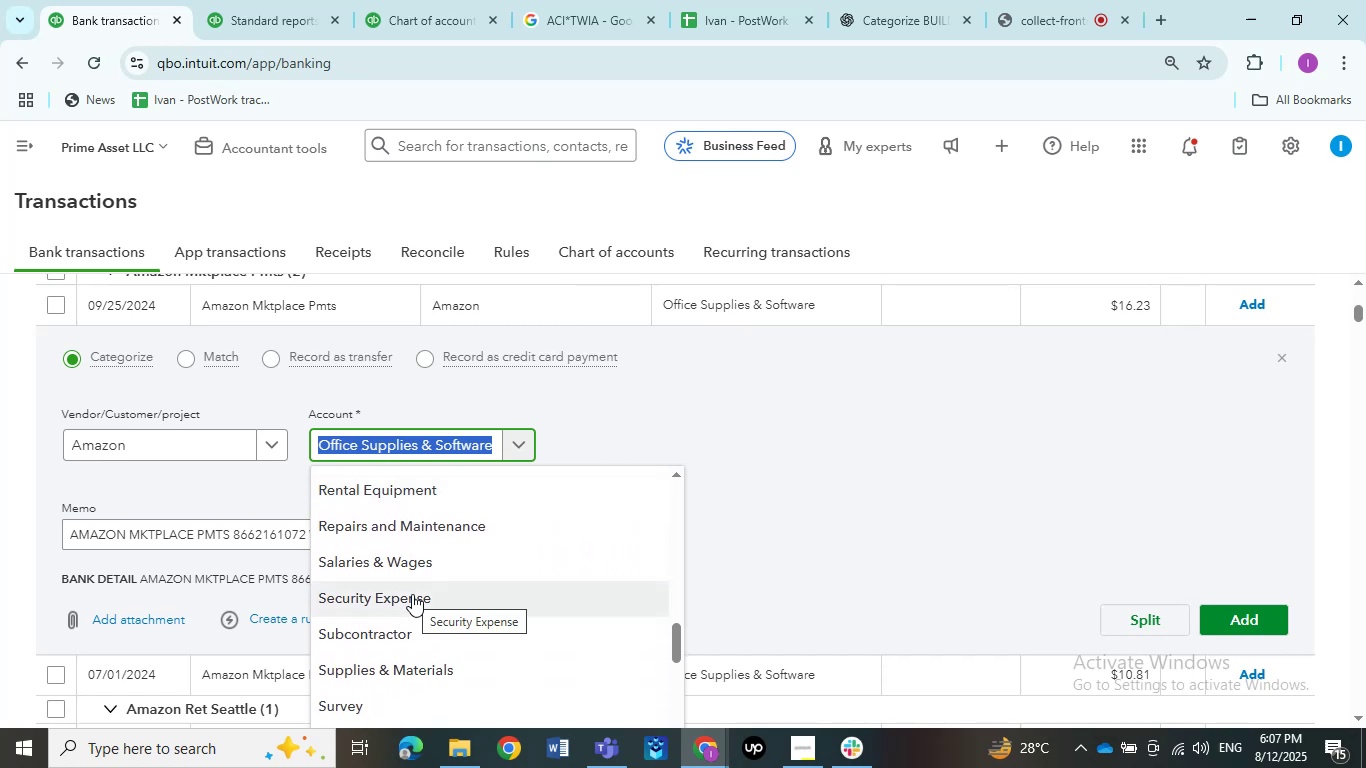 
scroll: coordinate [412, 594], scroll_direction: up, amount: 1.0
 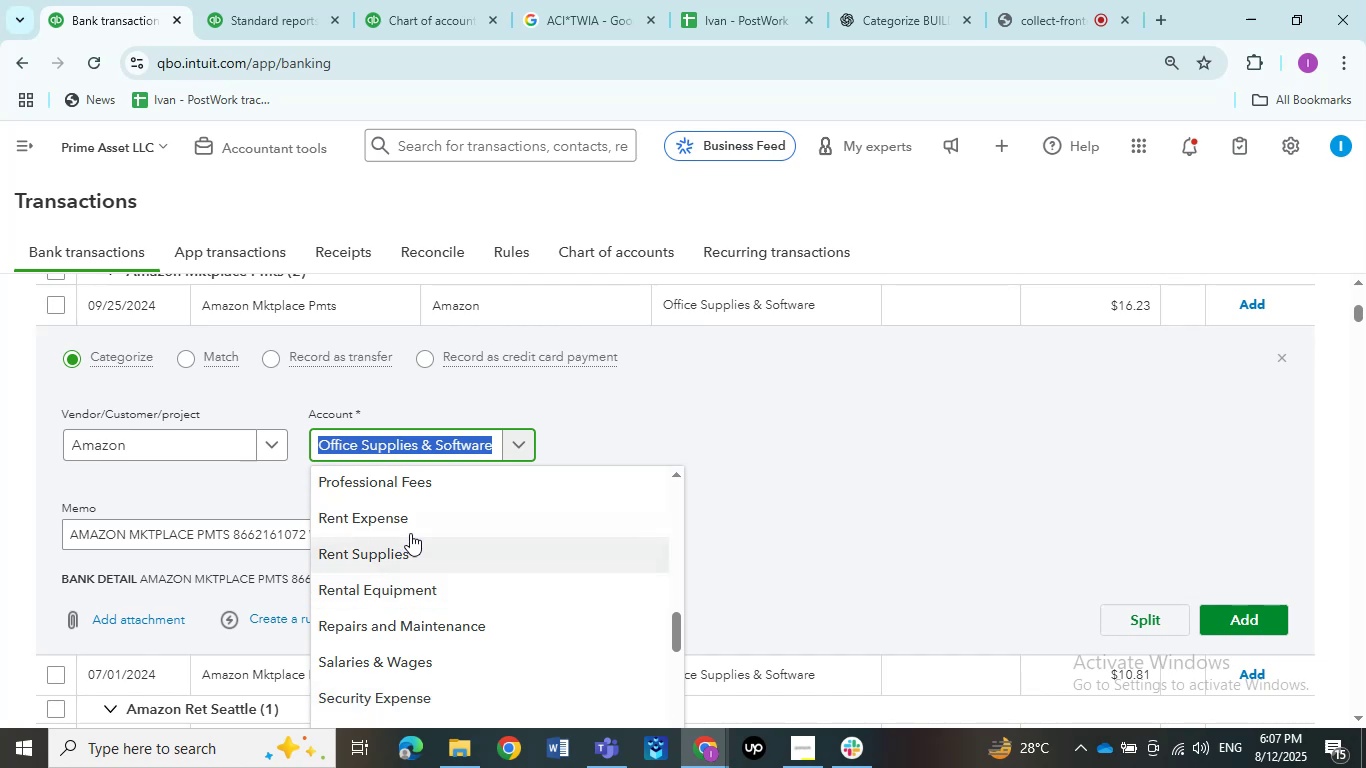 
left_click([410, 528])
 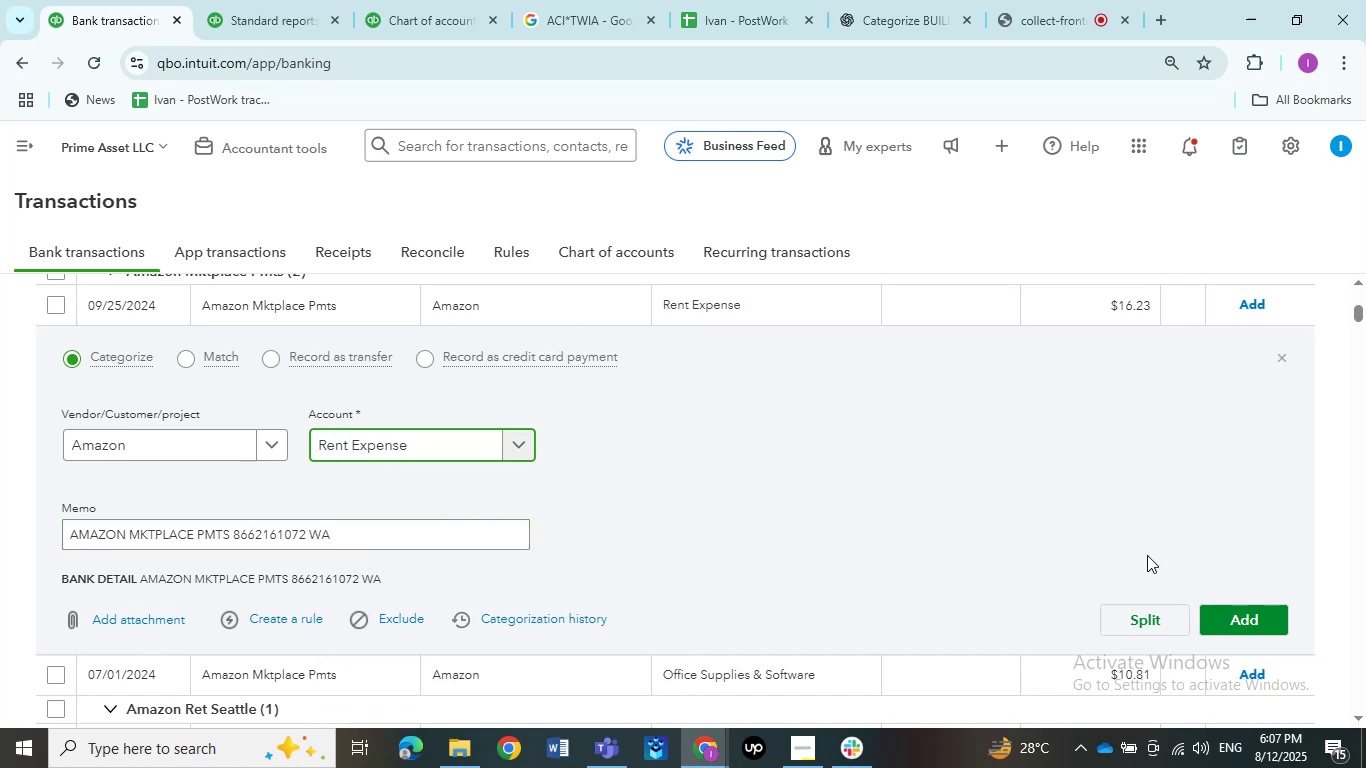 
left_click([1241, 611])
 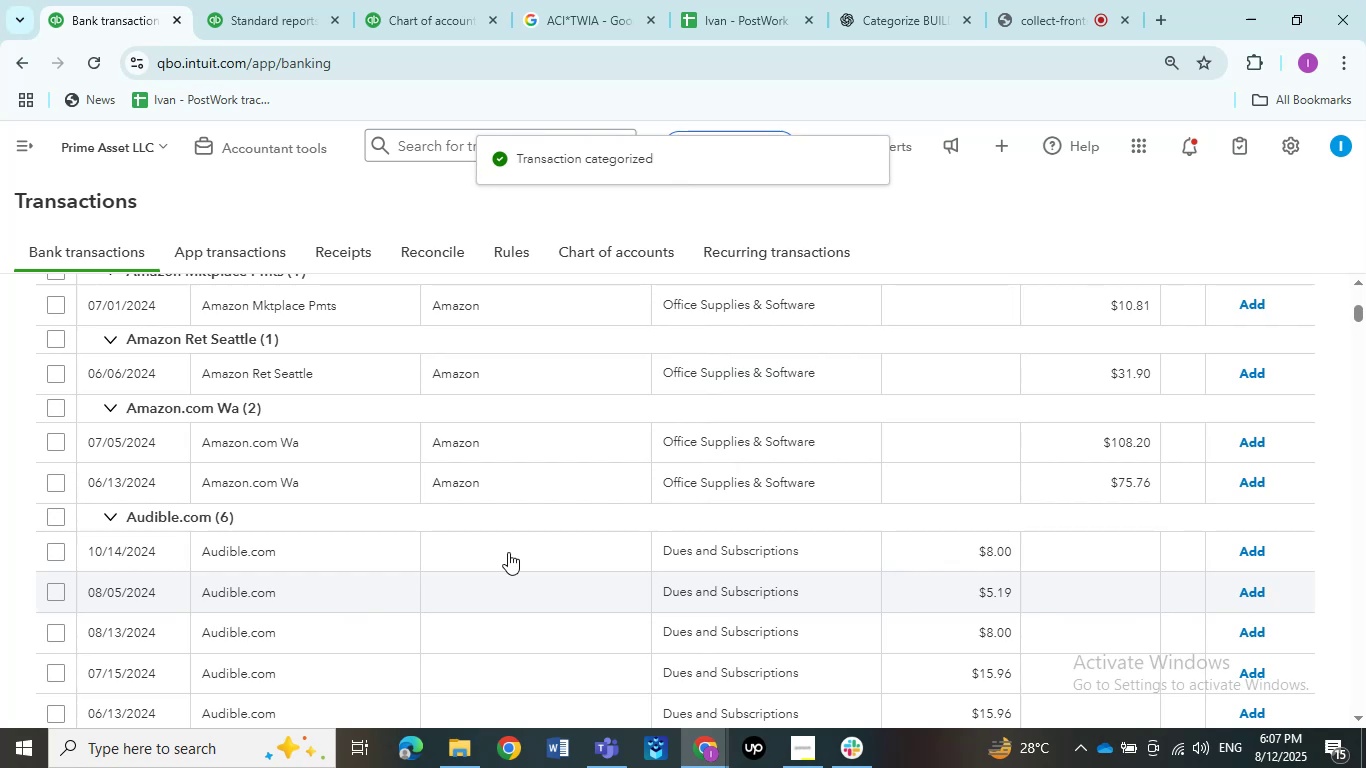 
wait(10.76)
 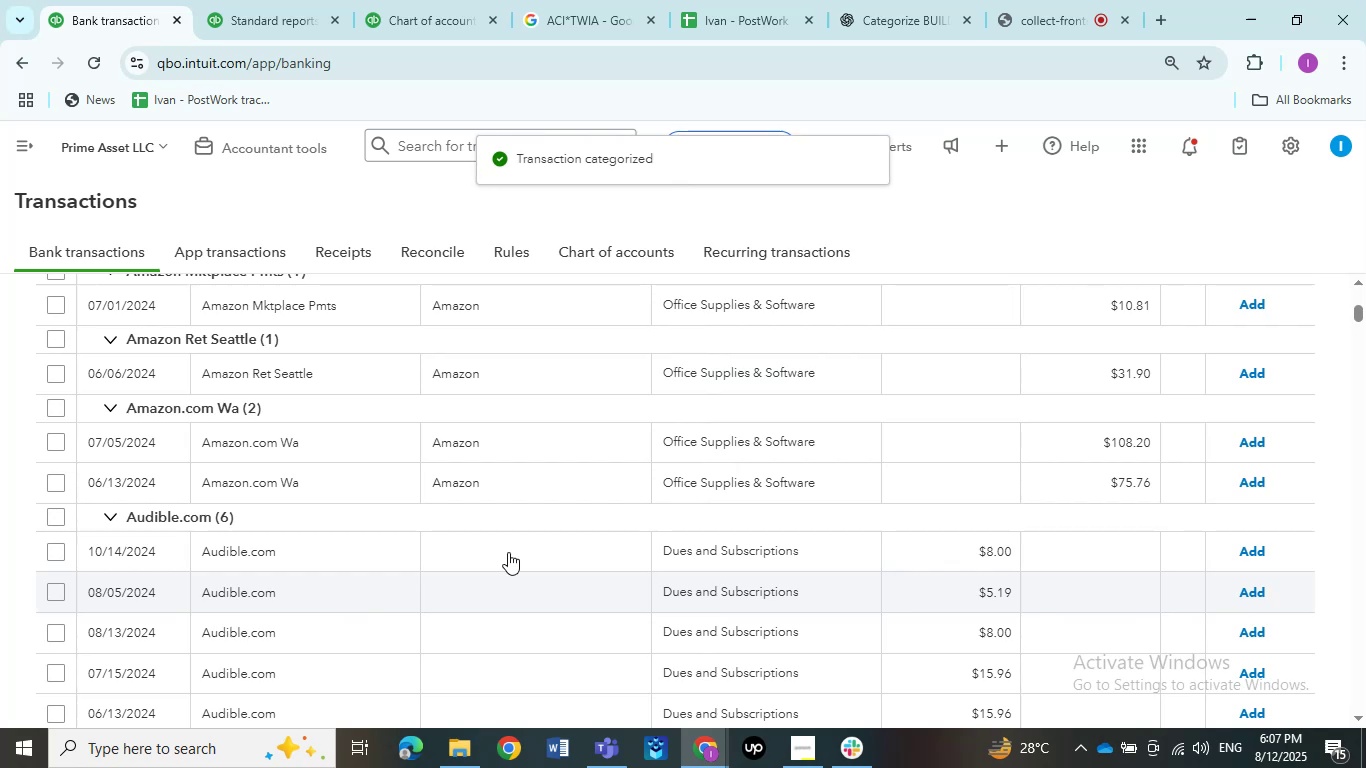 
scroll: coordinate [332, 578], scroll_direction: down, amount: 1.0
 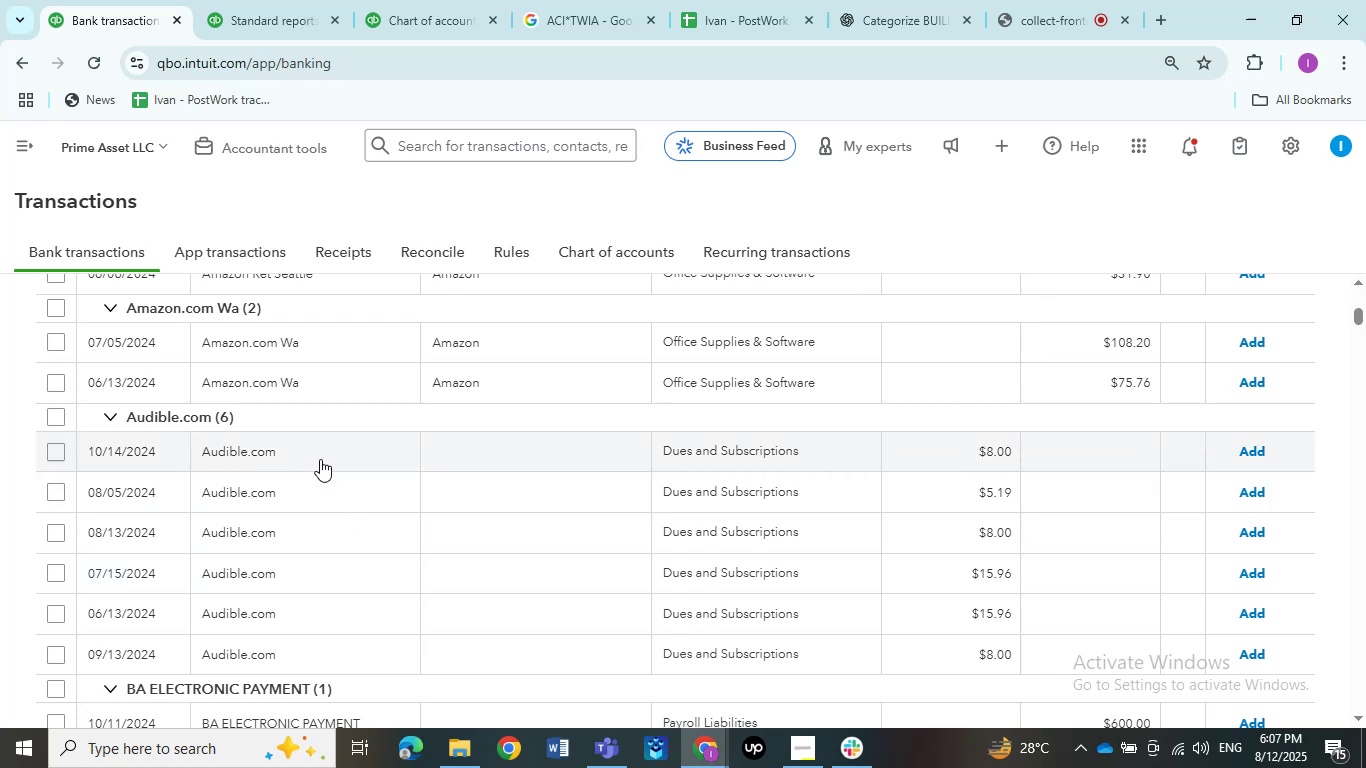 
wait(11.64)
 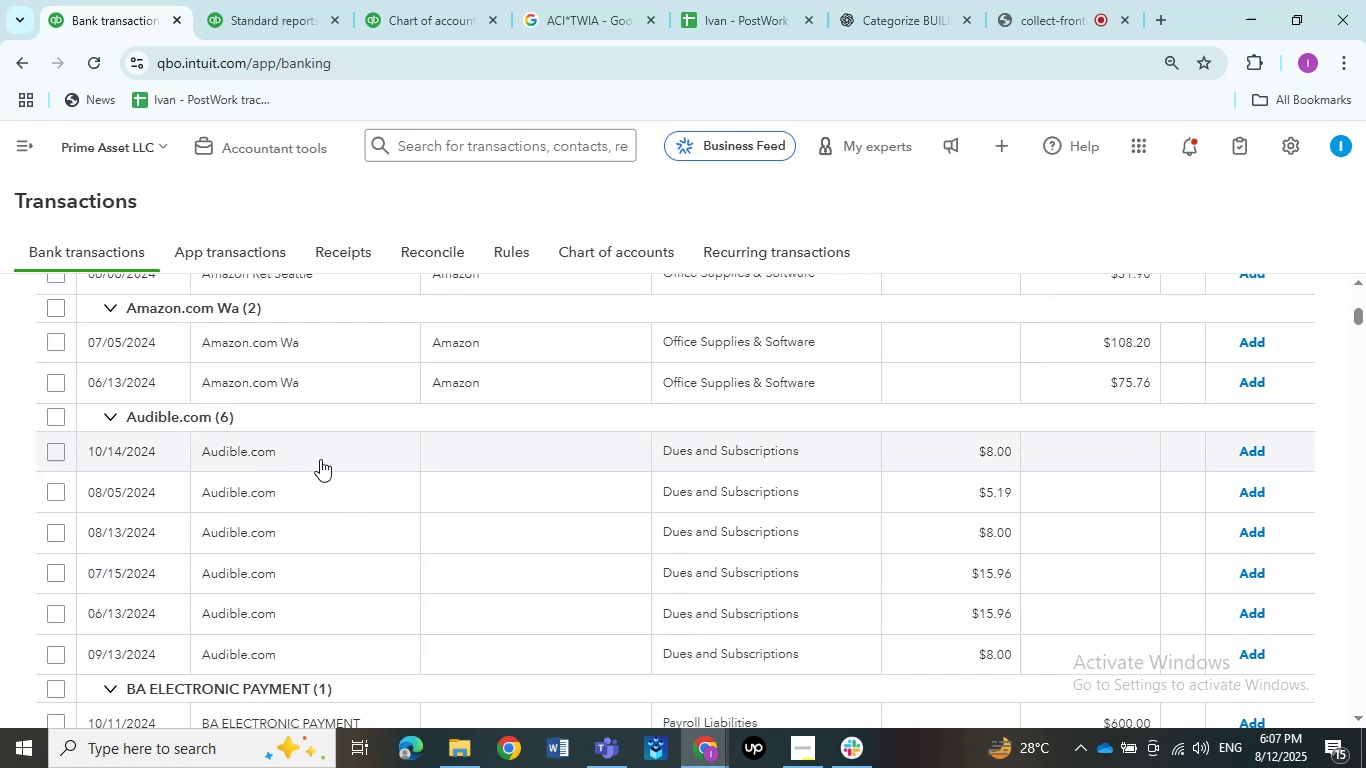 
scroll: coordinate [335, 480], scroll_direction: up, amount: 1.0
 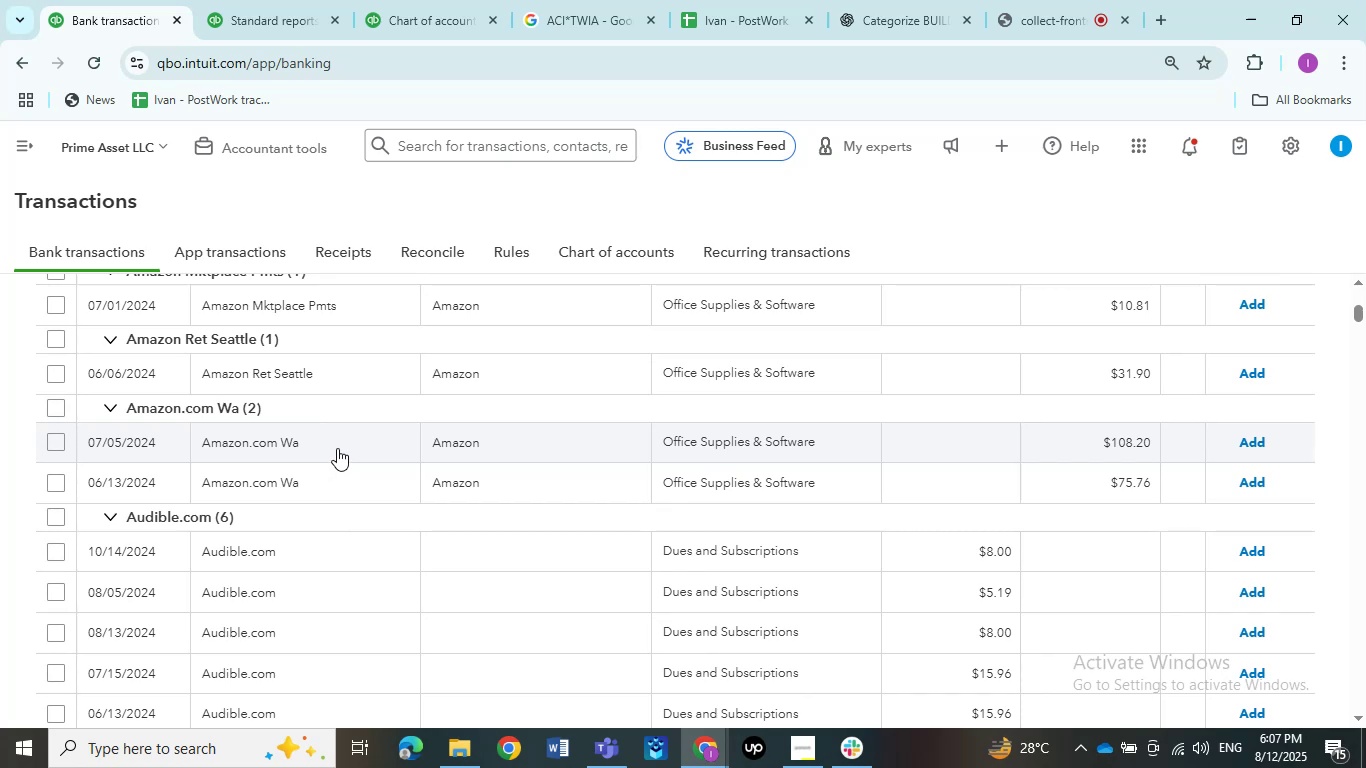 
wait(5.1)
 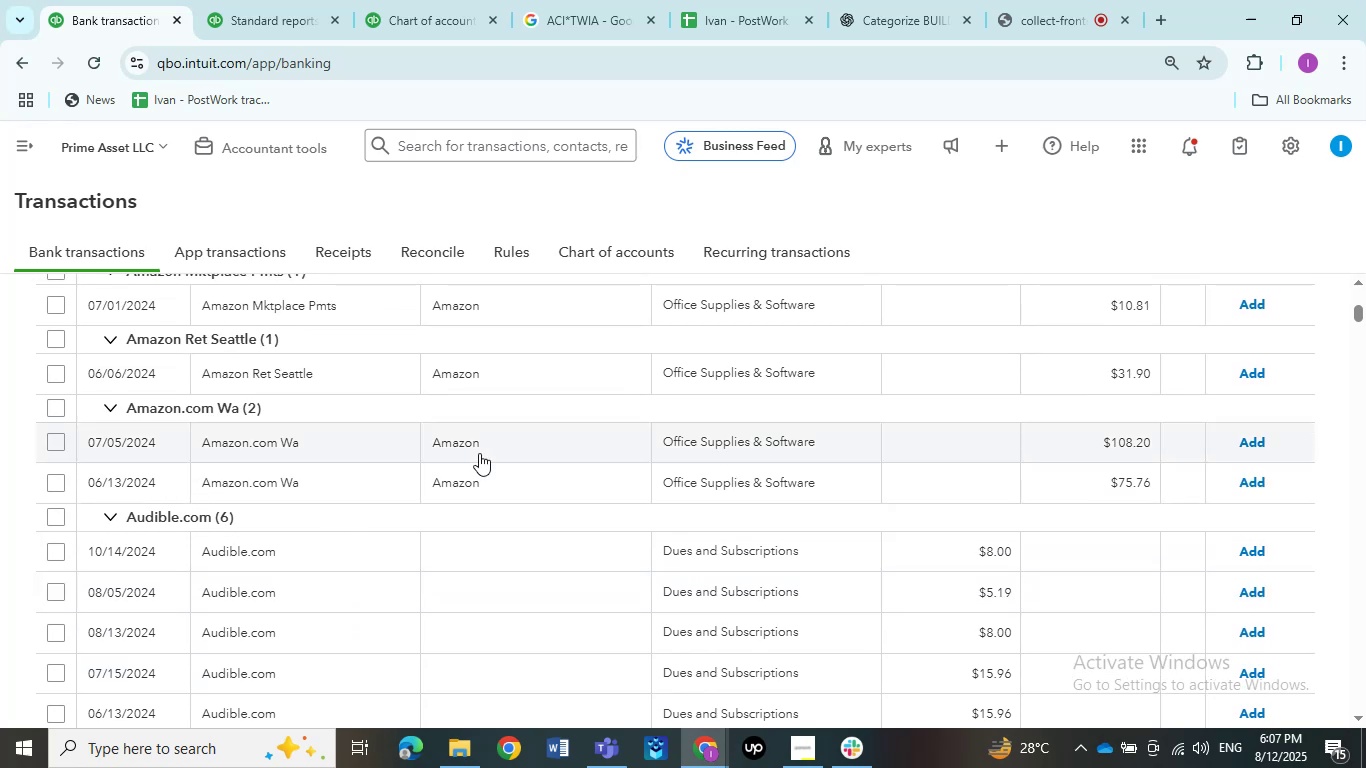 
left_click([337, 448])
 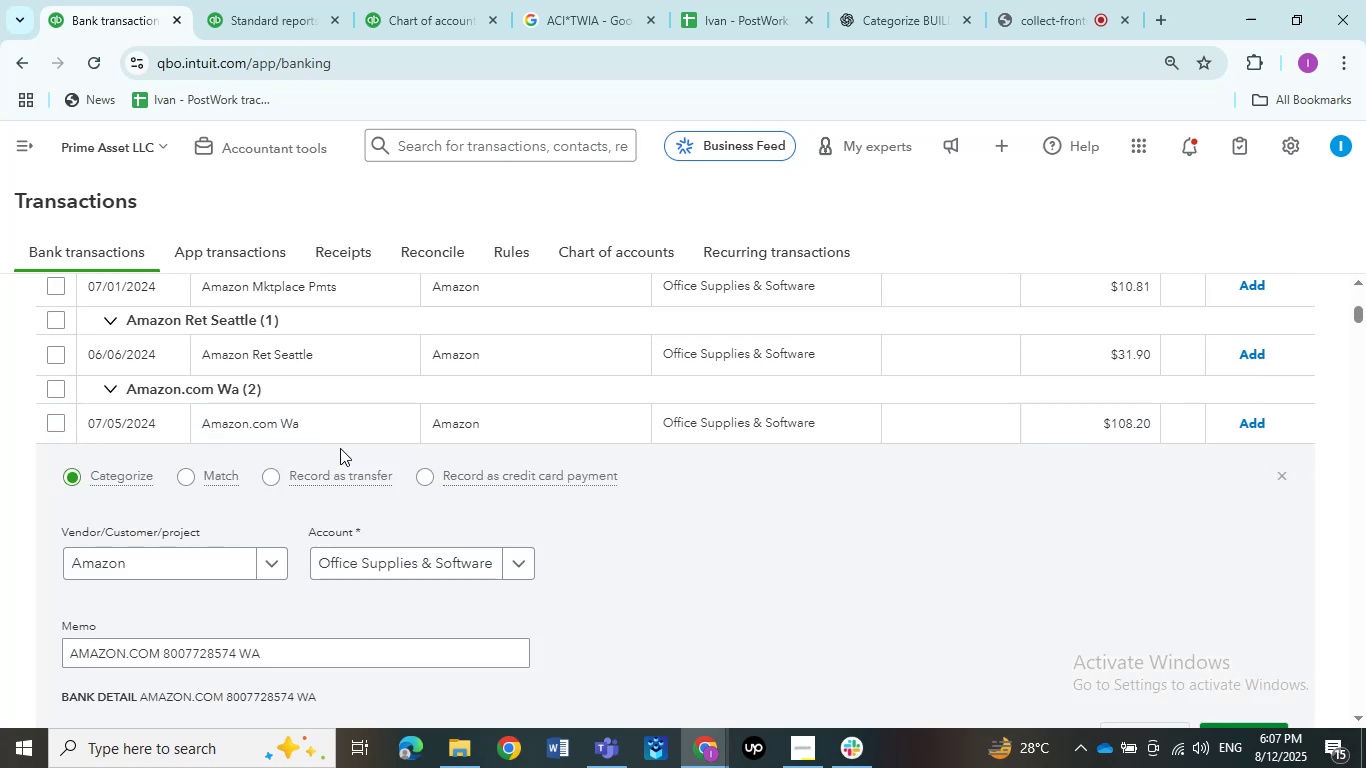 
mouse_move([372, 484])
 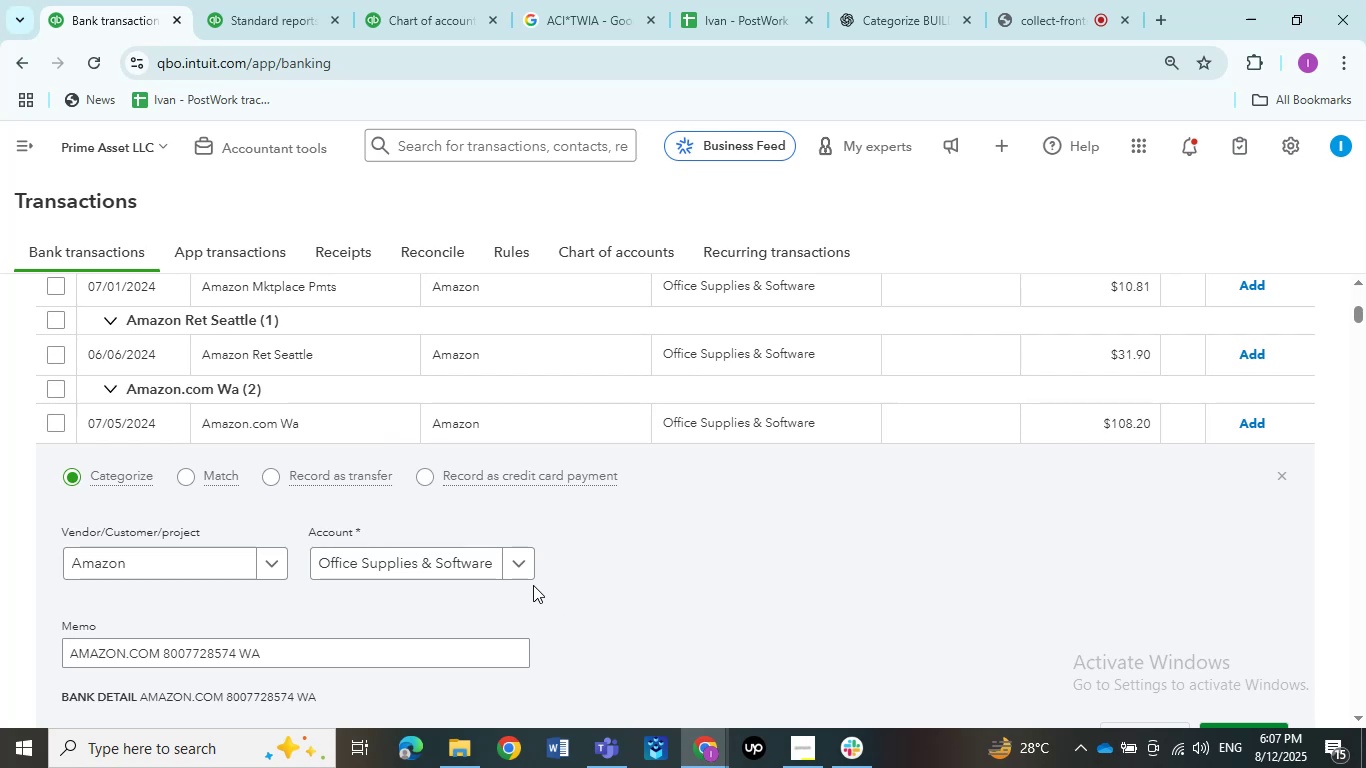 
left_click([512, 566])
 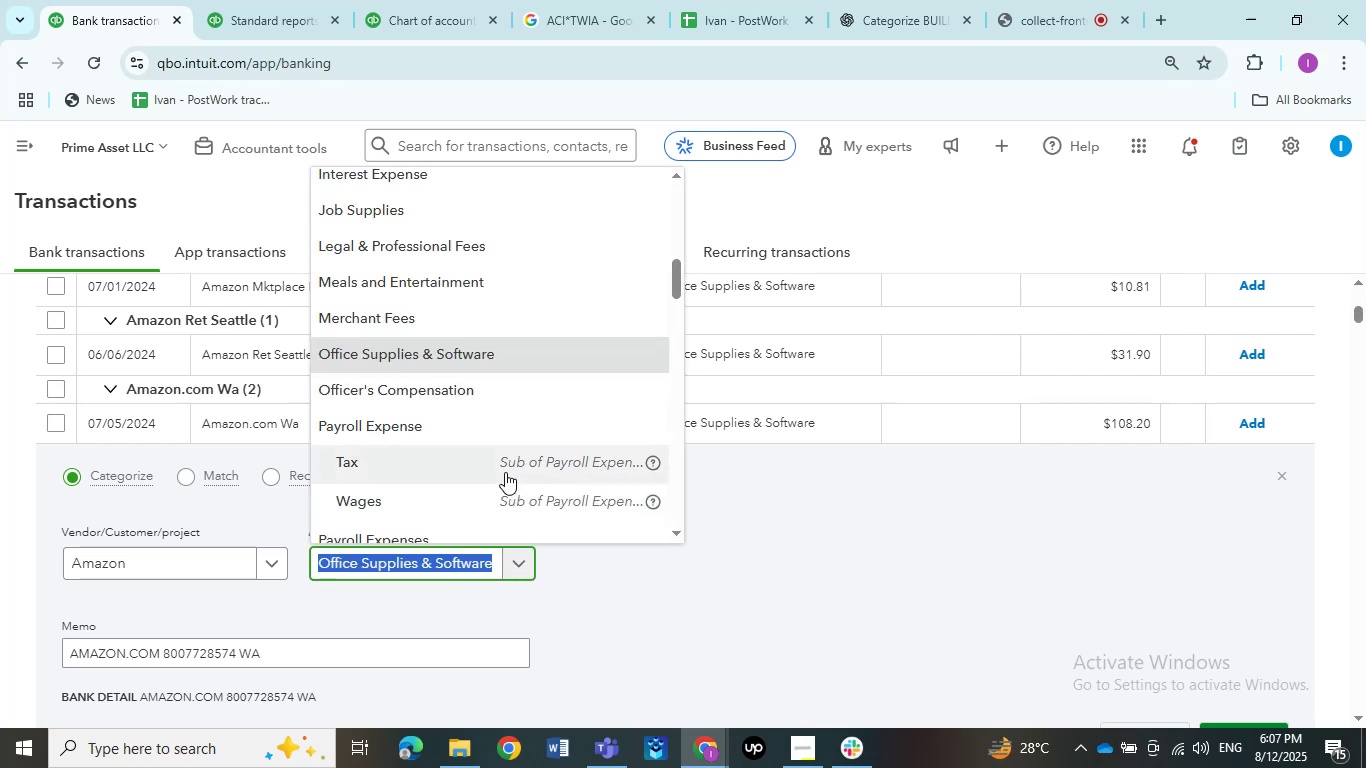 
scroll: coordinate [468, 429], scroll_direction: up, amount: 1.0
 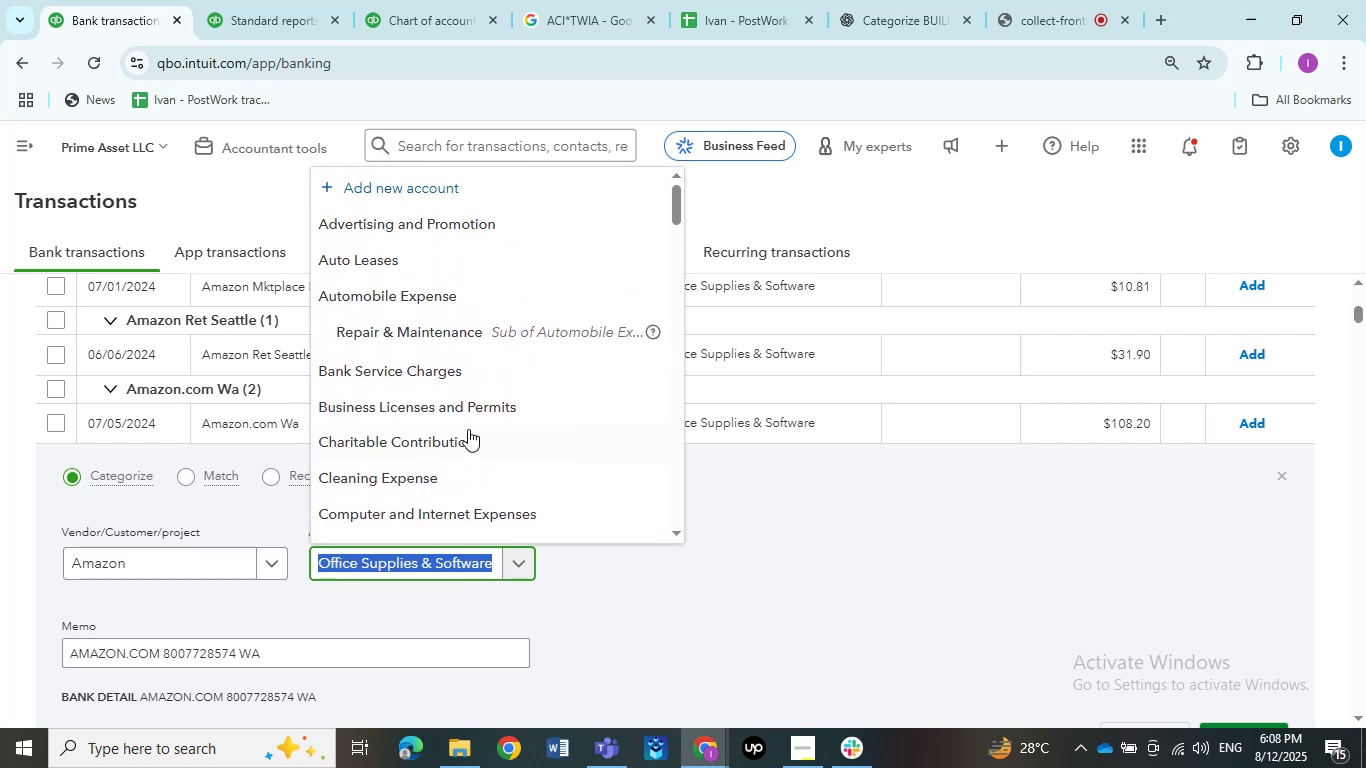 
scroll: coordinate [468, 429], scroll_direction: down, amount: 5.0
 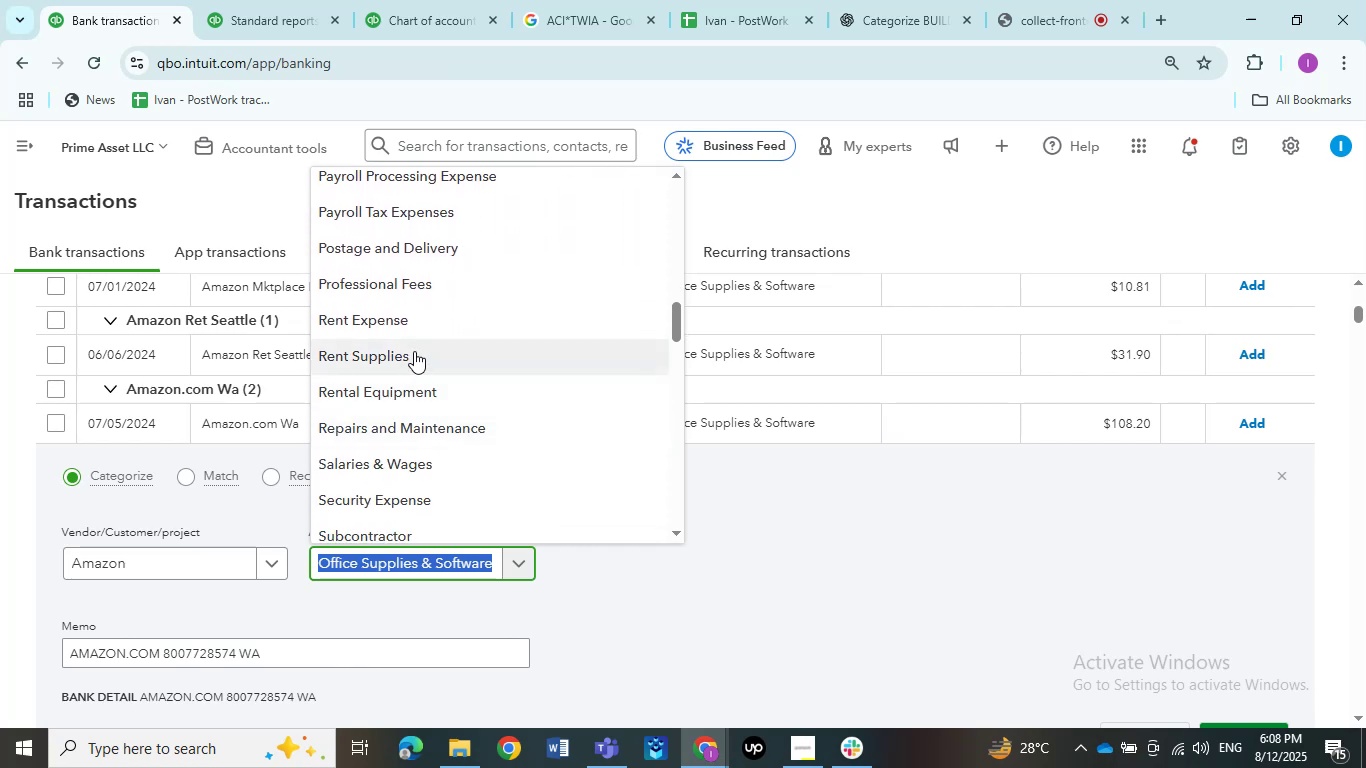 
double_click([417, 325])
 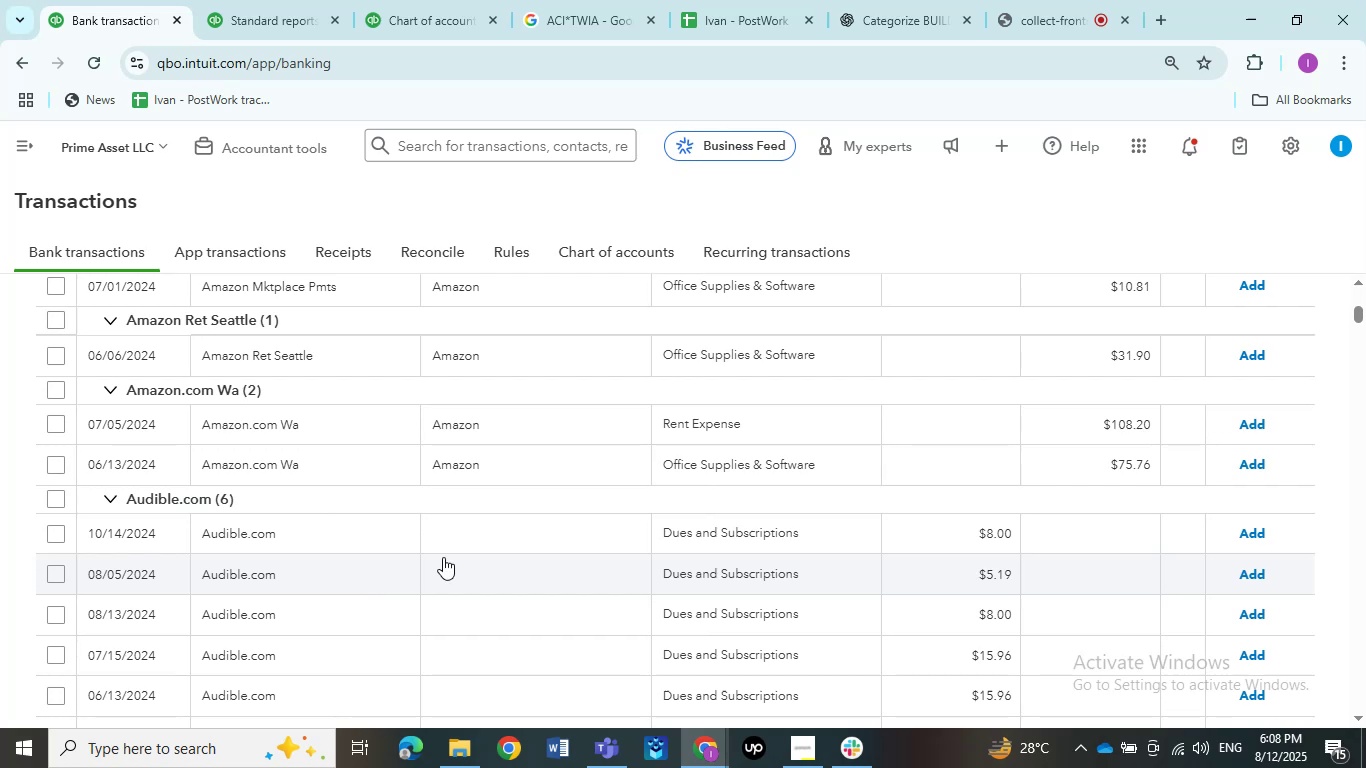 
scroll: coordinate [467, 460], scroll_direction: up, amount: 2.0
 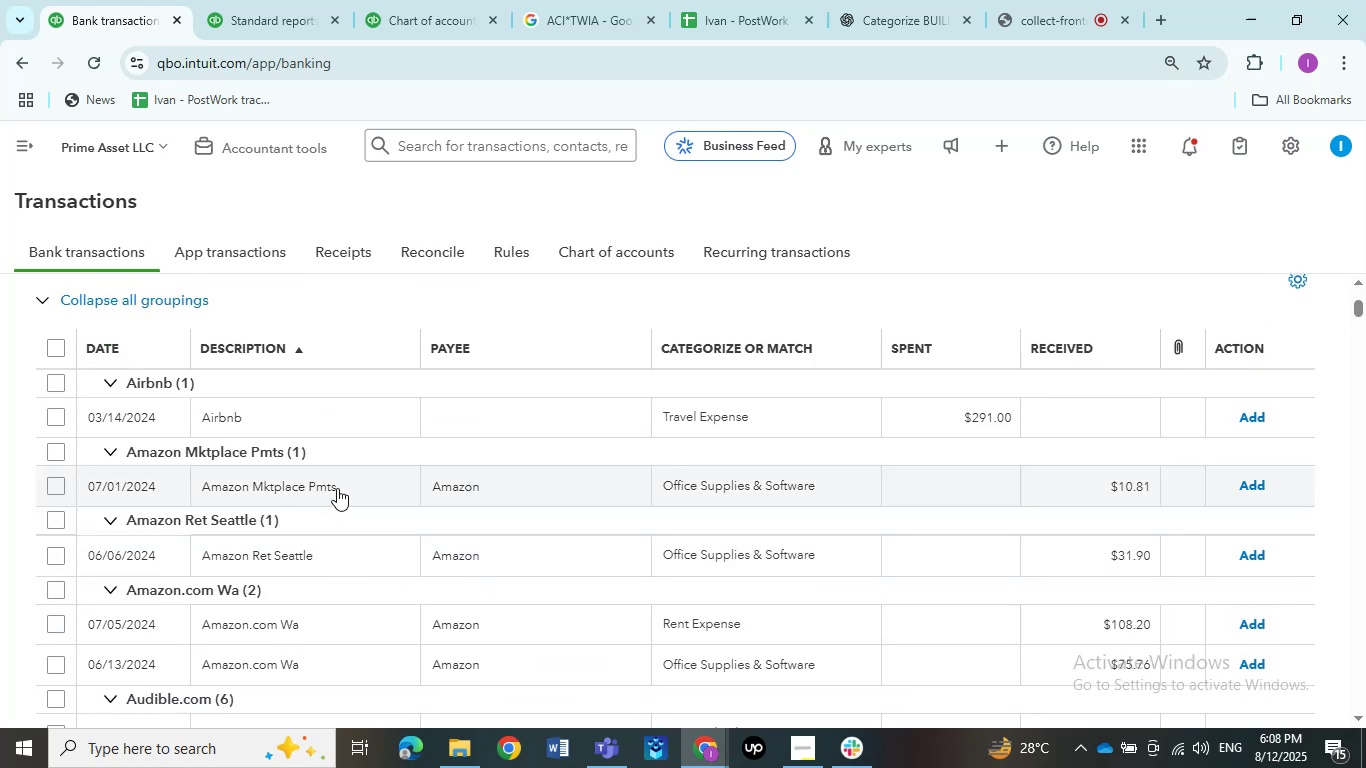 
left_click([337, 488])
 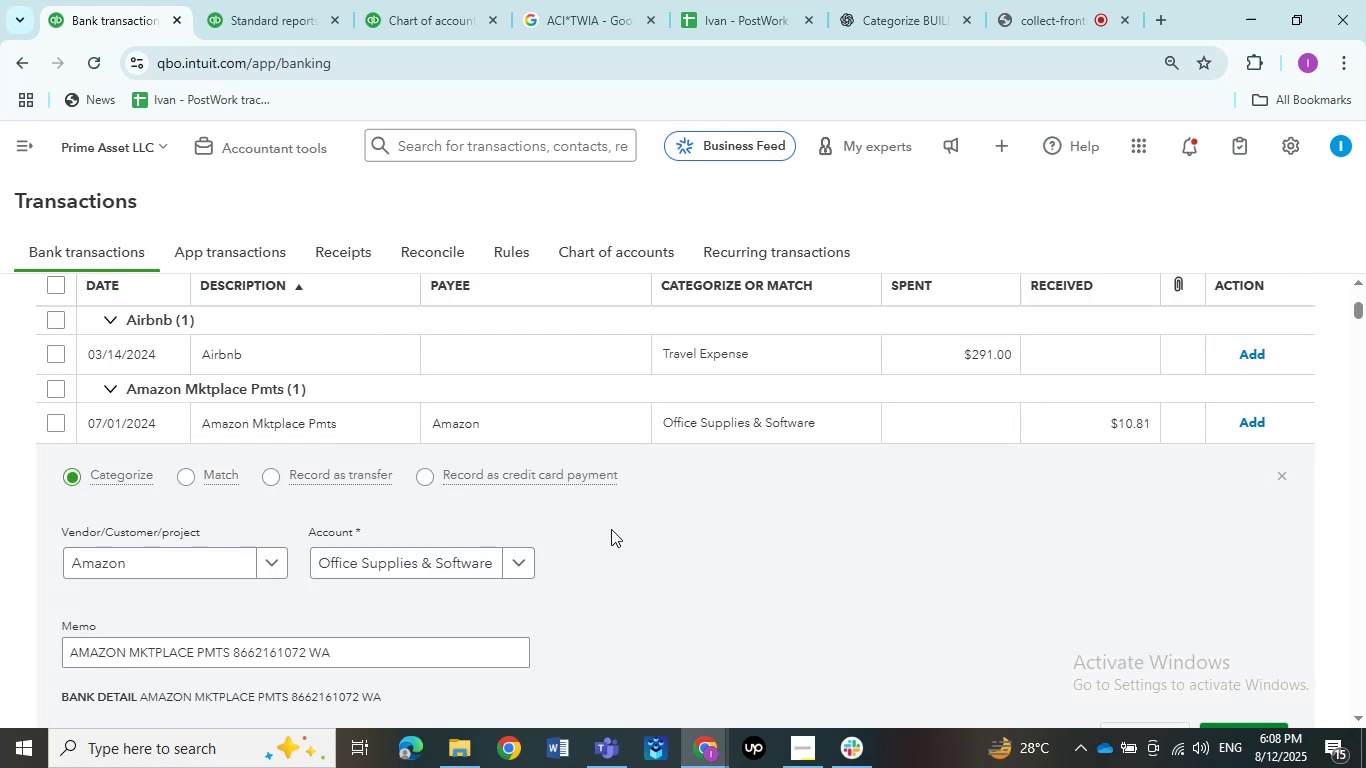 
scroll: coordinate [545, 591], scroll_direction: down, amount: 1.0
 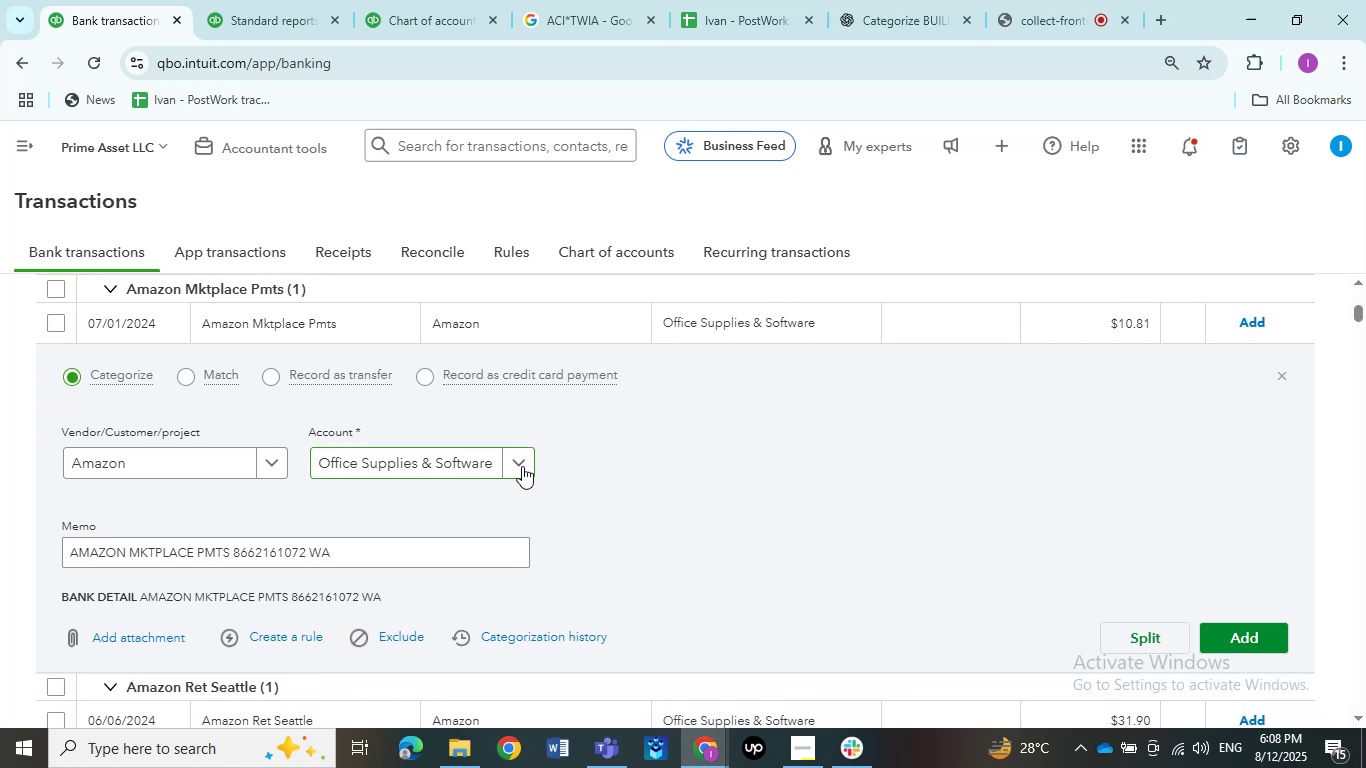 
wait(6.79)
 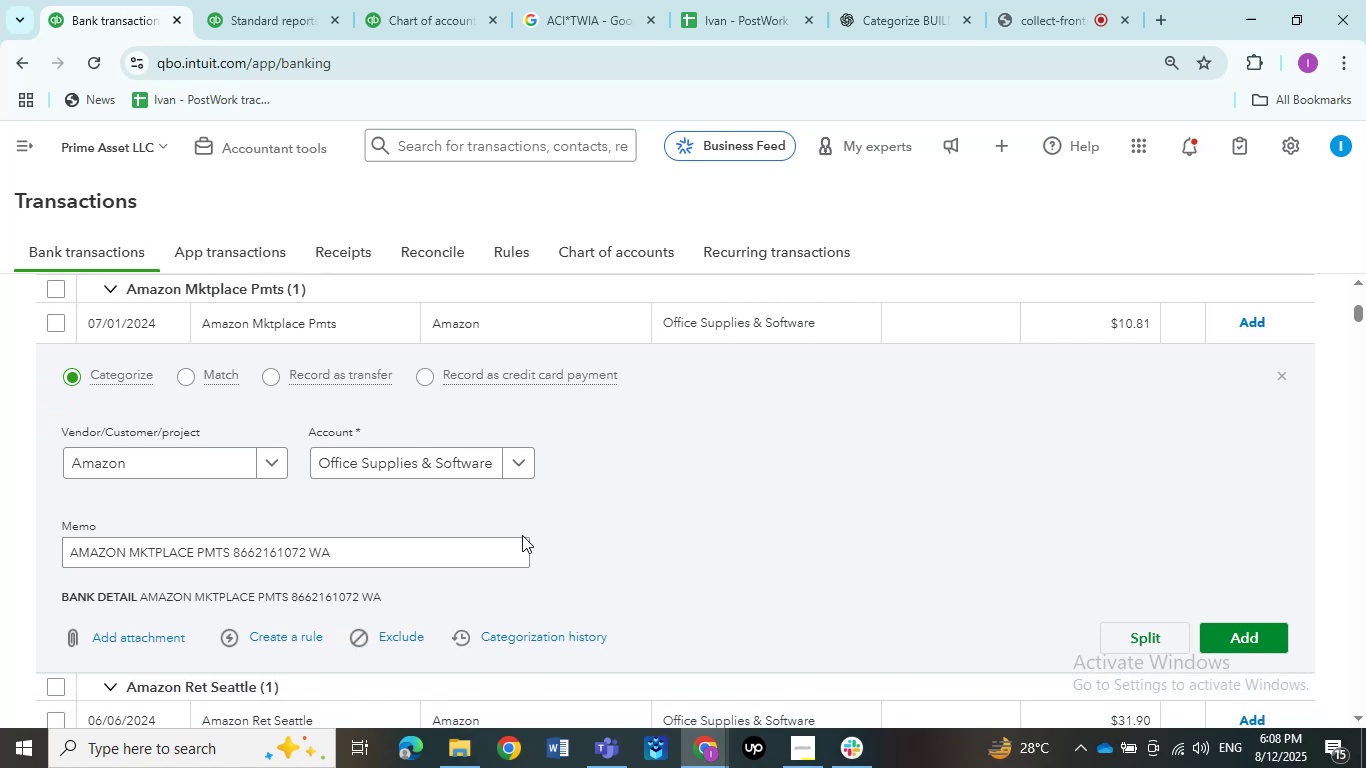 
left_click([522, 466])
 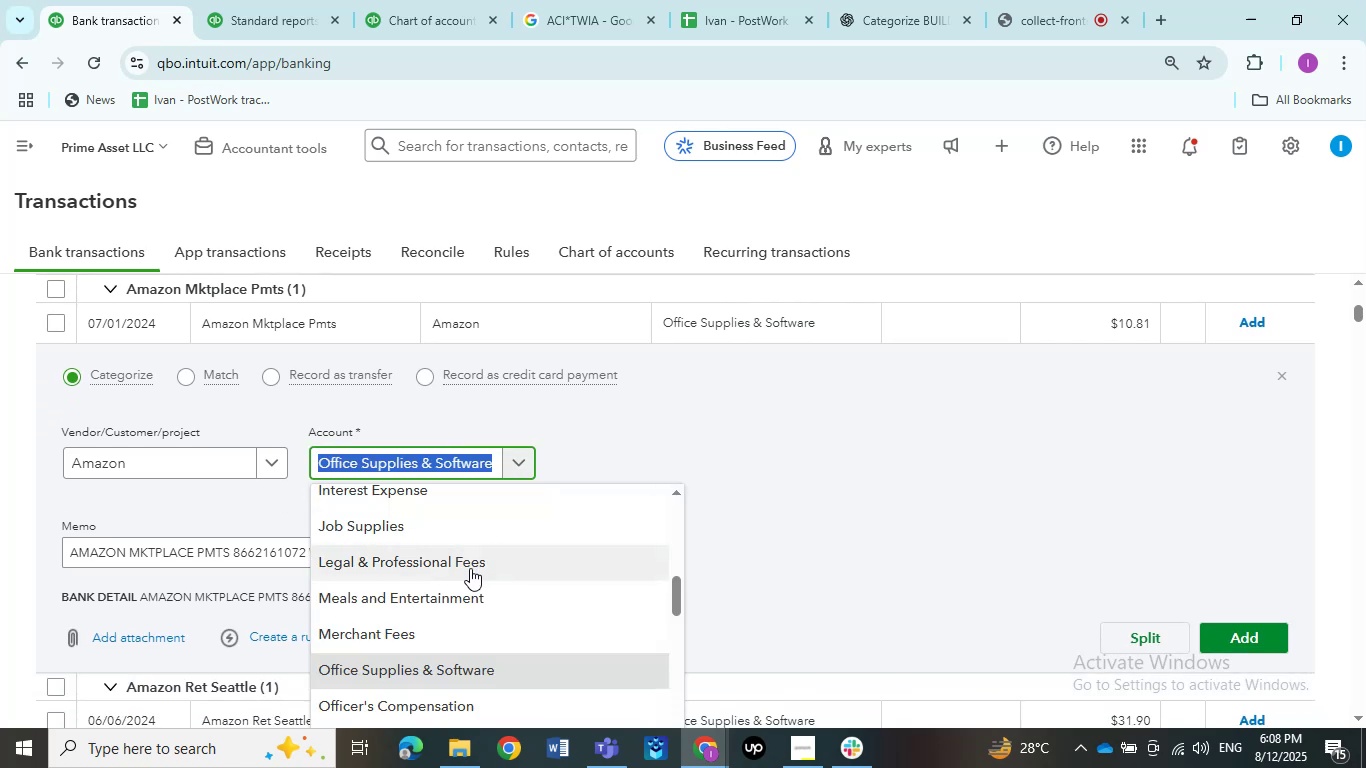 
scroll: coordinate [469, 572], scroll_direction: up, amount: 1.0
 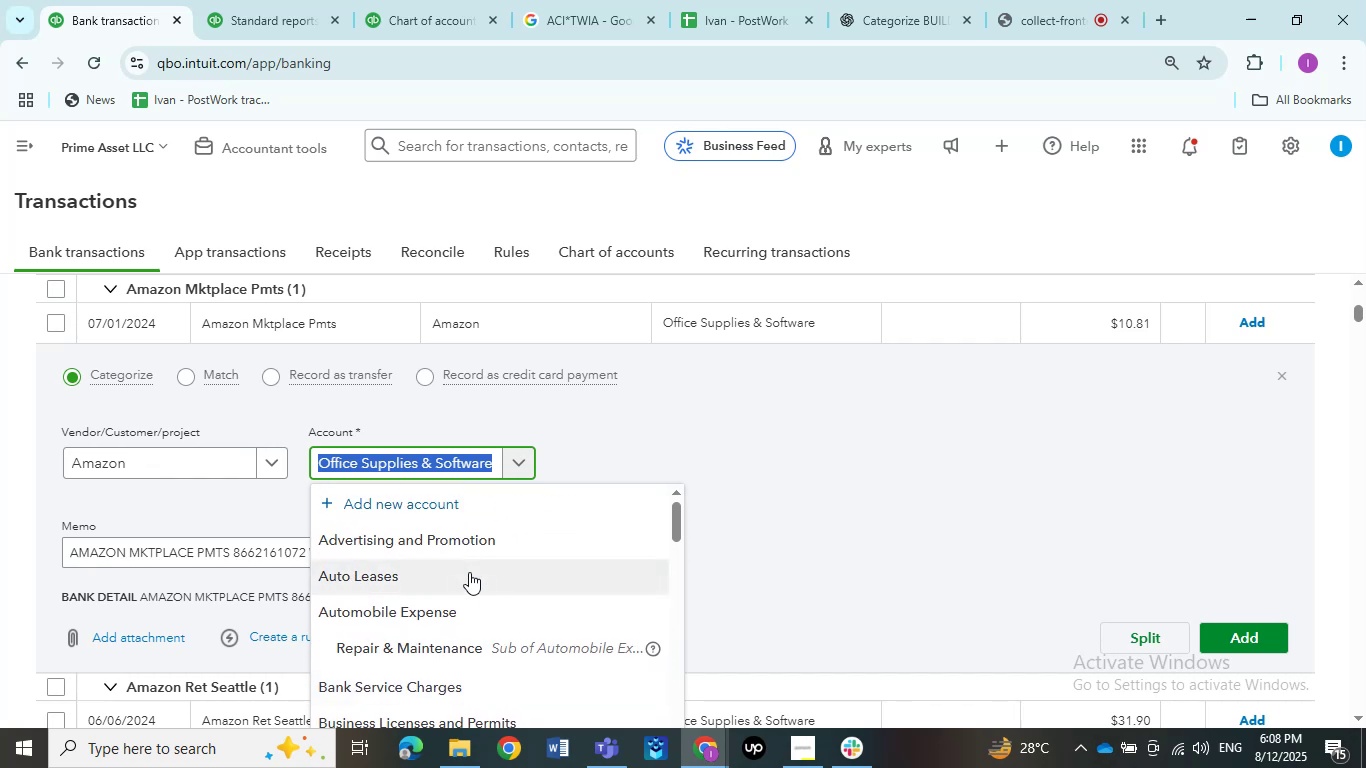 
scroll: coordinate [469, 572], scroll_direction: down, amount: 1.0
 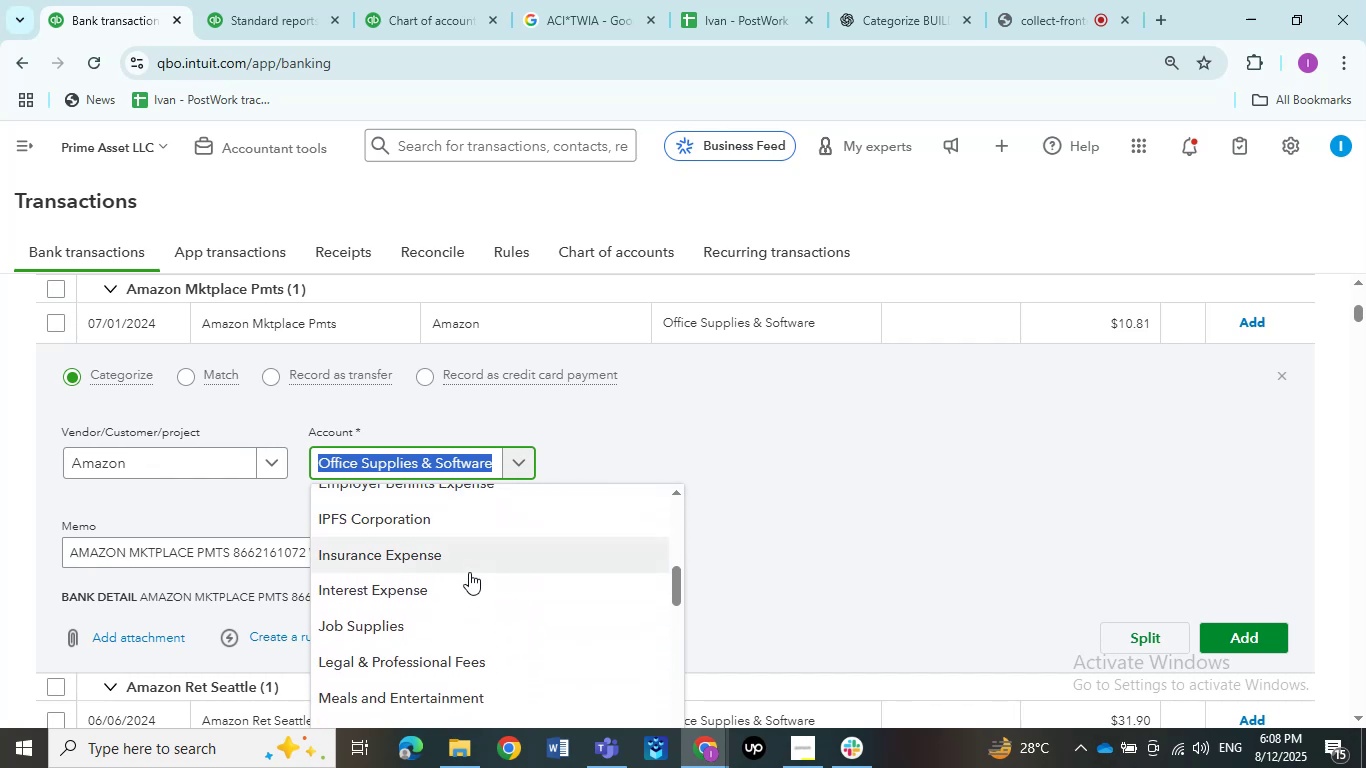 
scroll: coordinate [469, 572], scroll_direction: none, amount: 0.0
 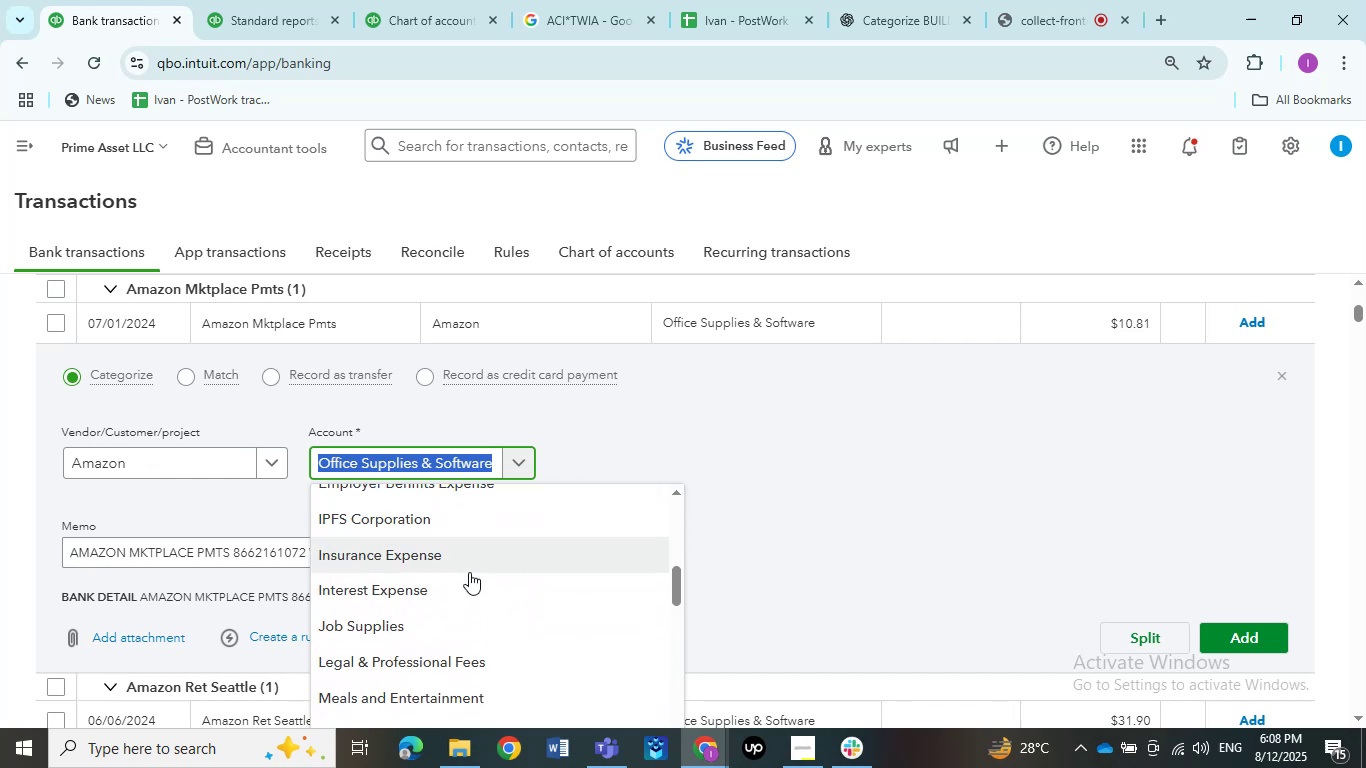 
scroll: coordinate [469, 572], scroll_direction: down, amount: 1.0
 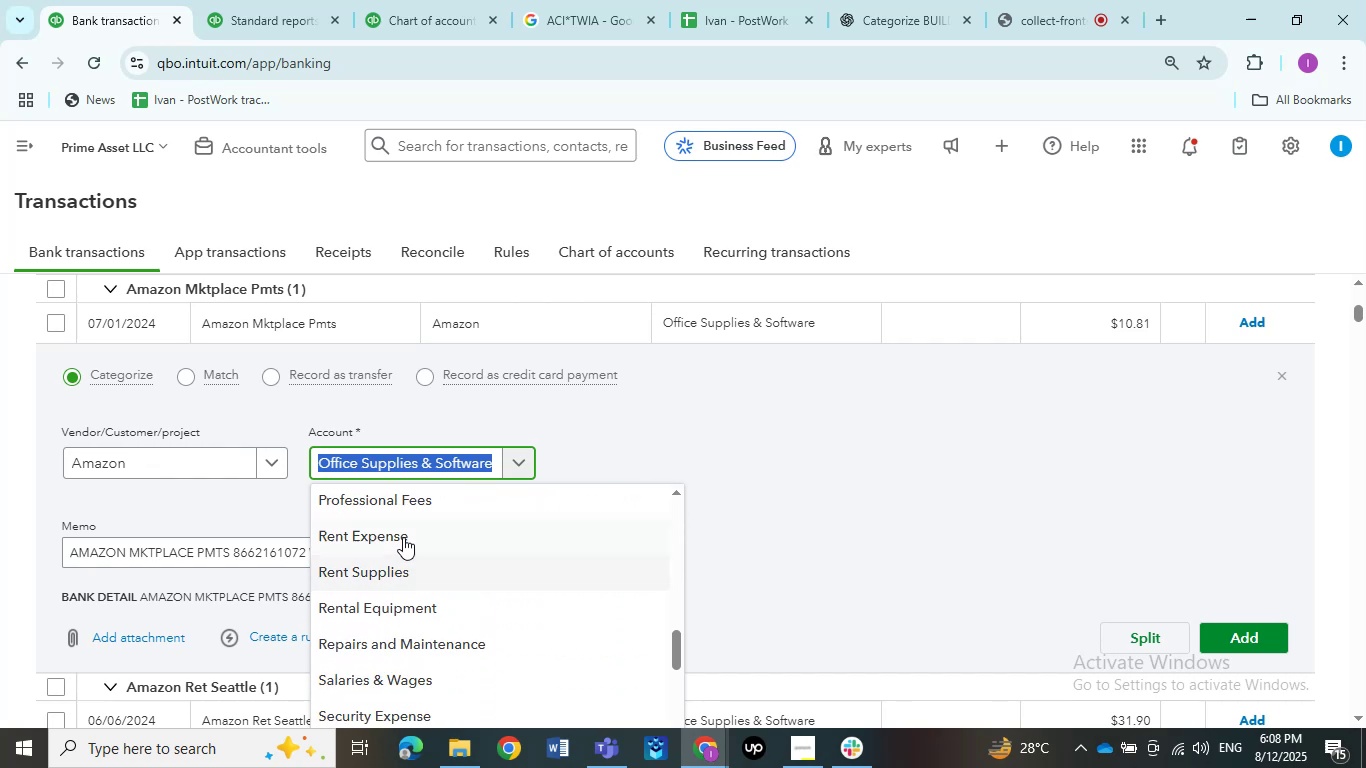 
left_click([400, 533])
 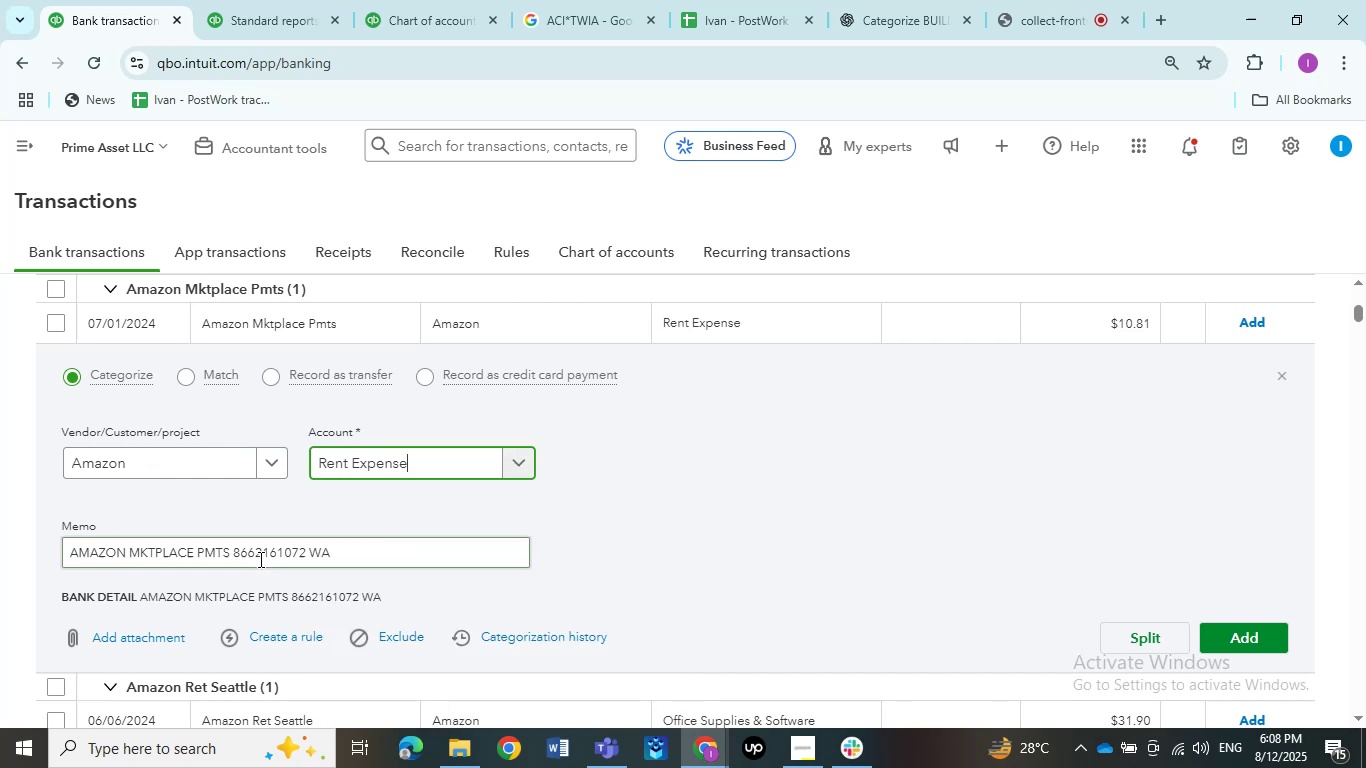 
scroll: coordinate [936, 492], scroll_direction: down, amount: 1.0
 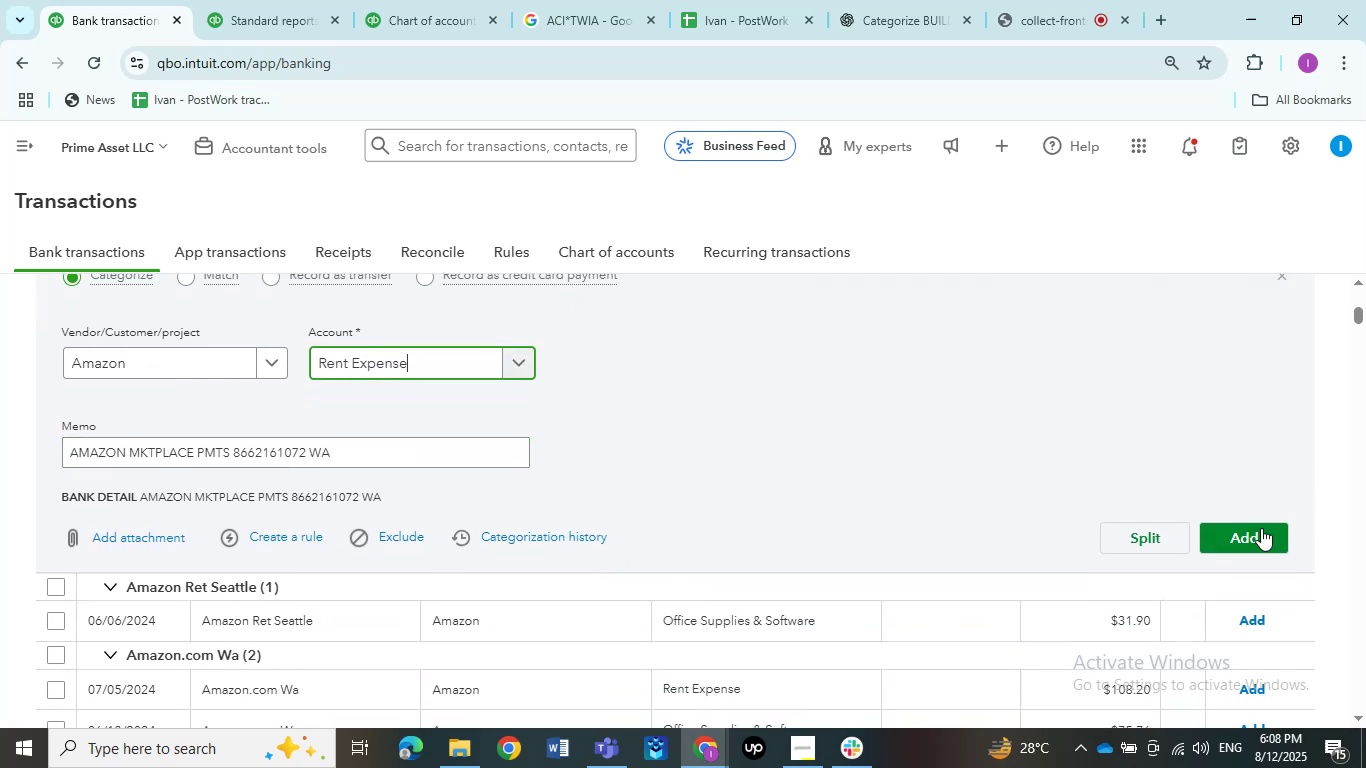 
left_click([1258, 530])
 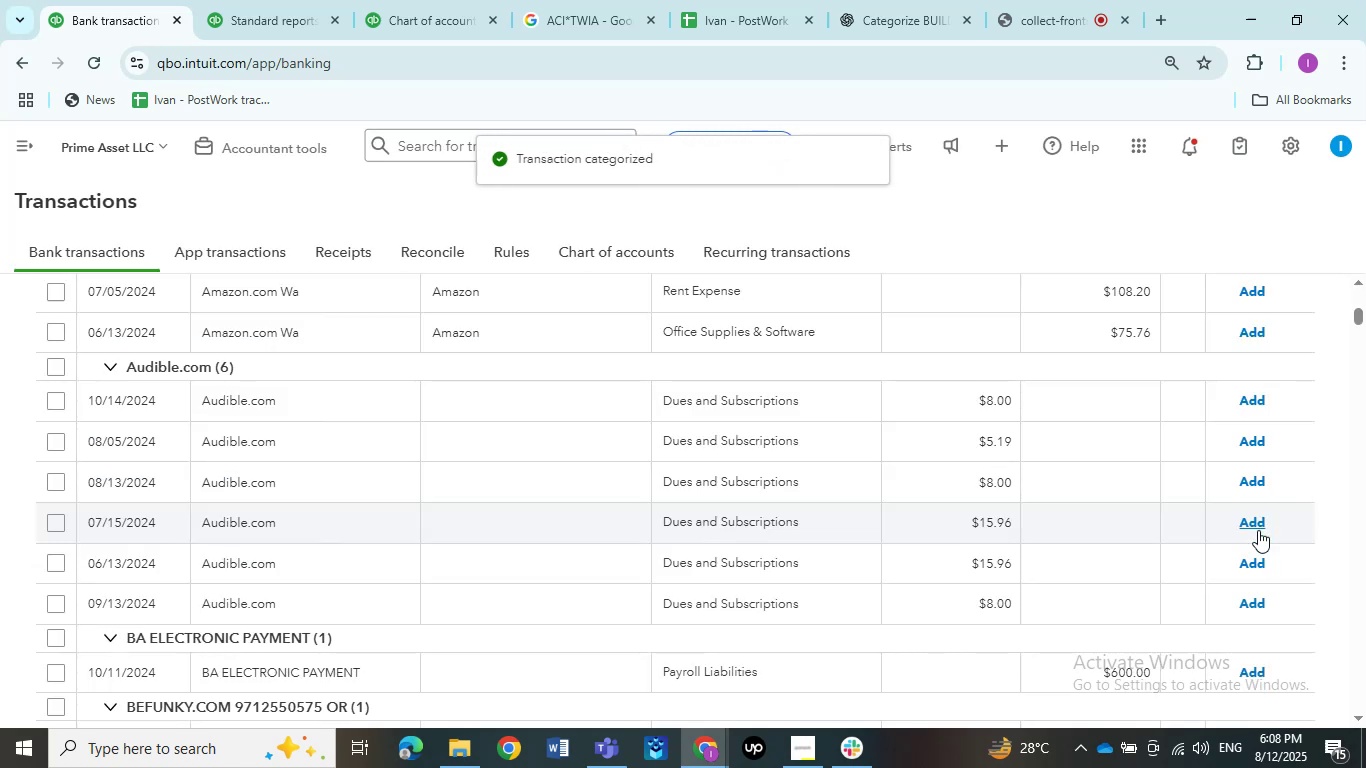 
wait(9.81)
 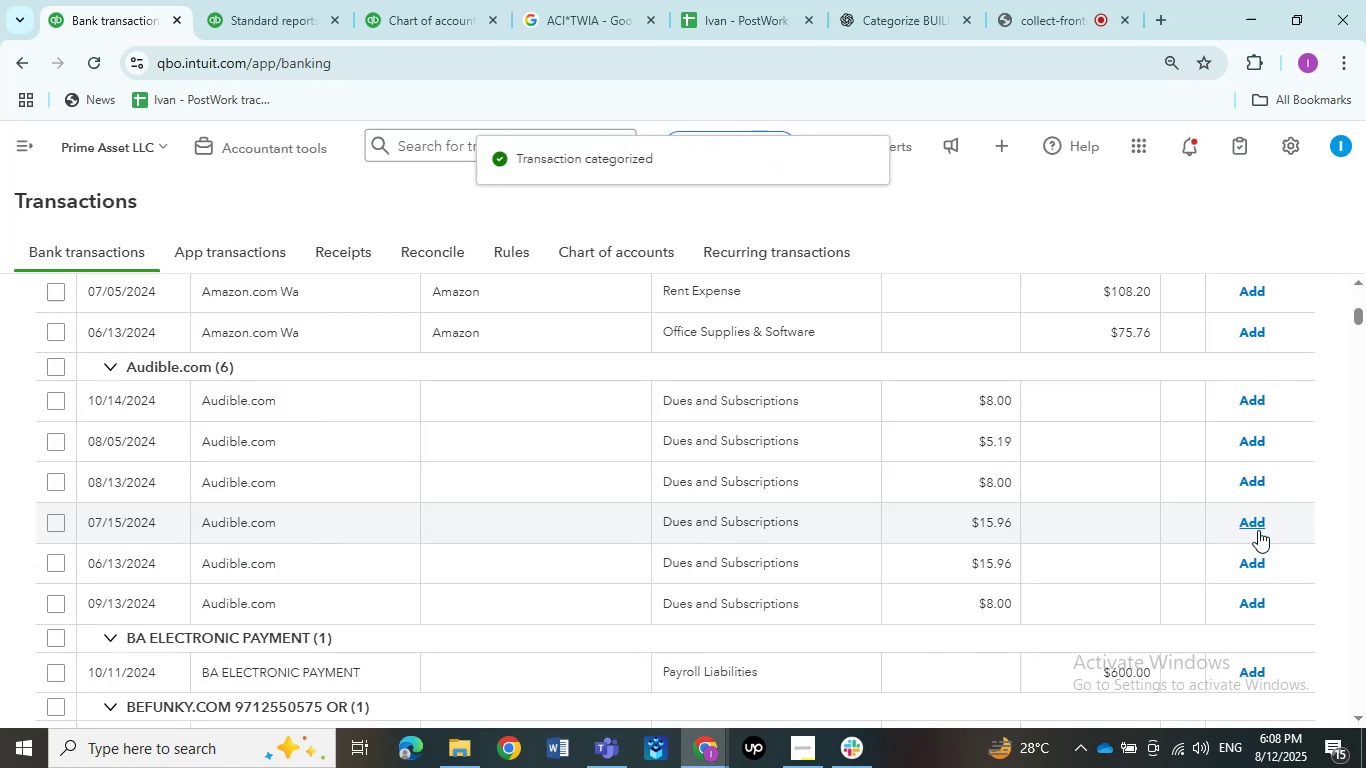 
scroll: coordinate [360, 479], scroll_direction: up, amount: 1.0
 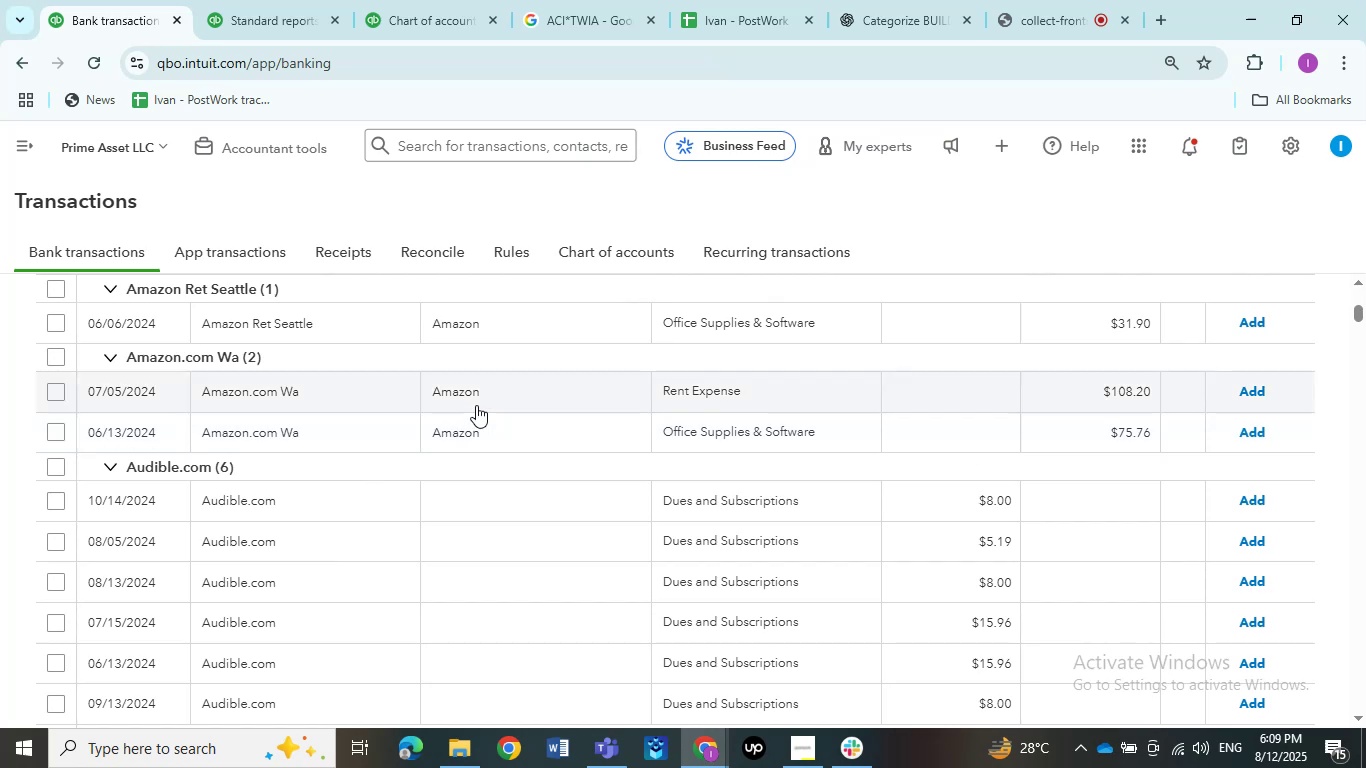 
left_click([485, 398])
 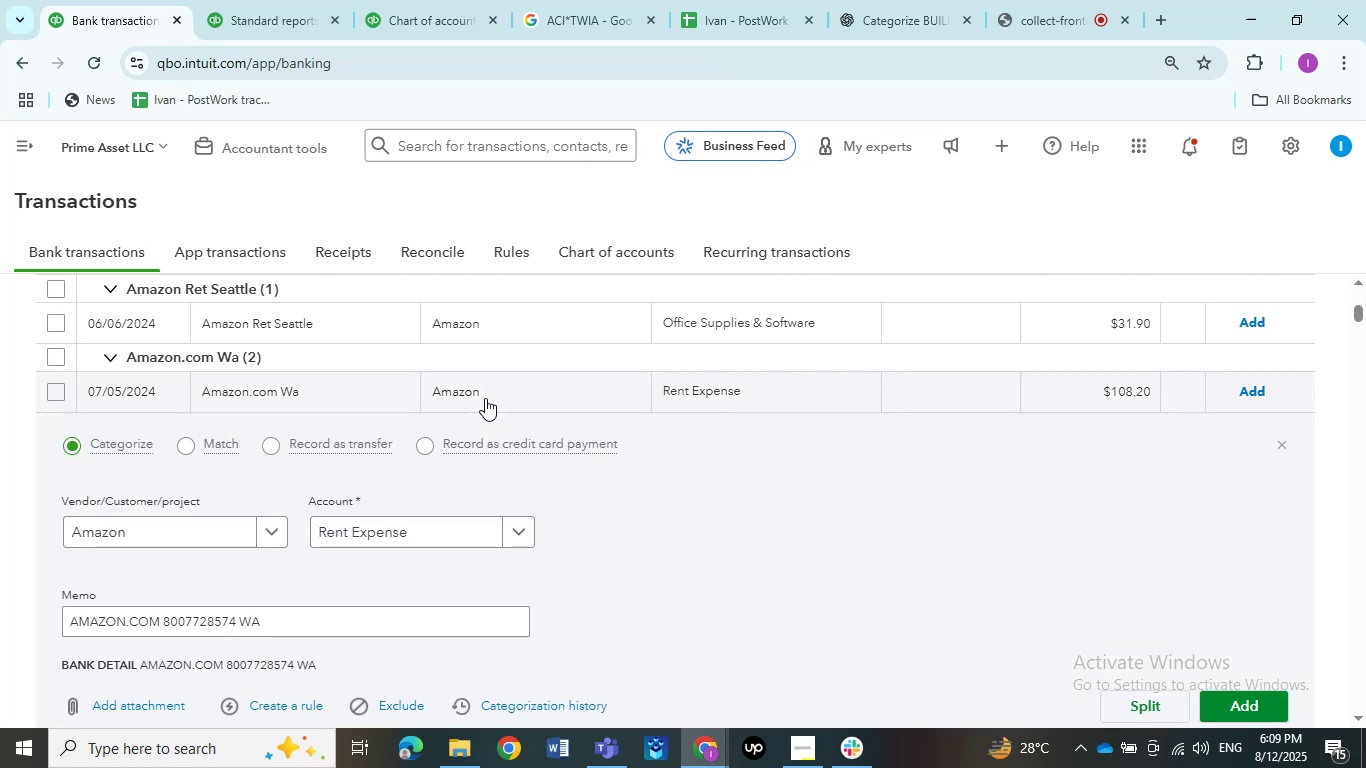 
scroll: coordinate [738, 569], scroll_direction: down, amount: 1.0
 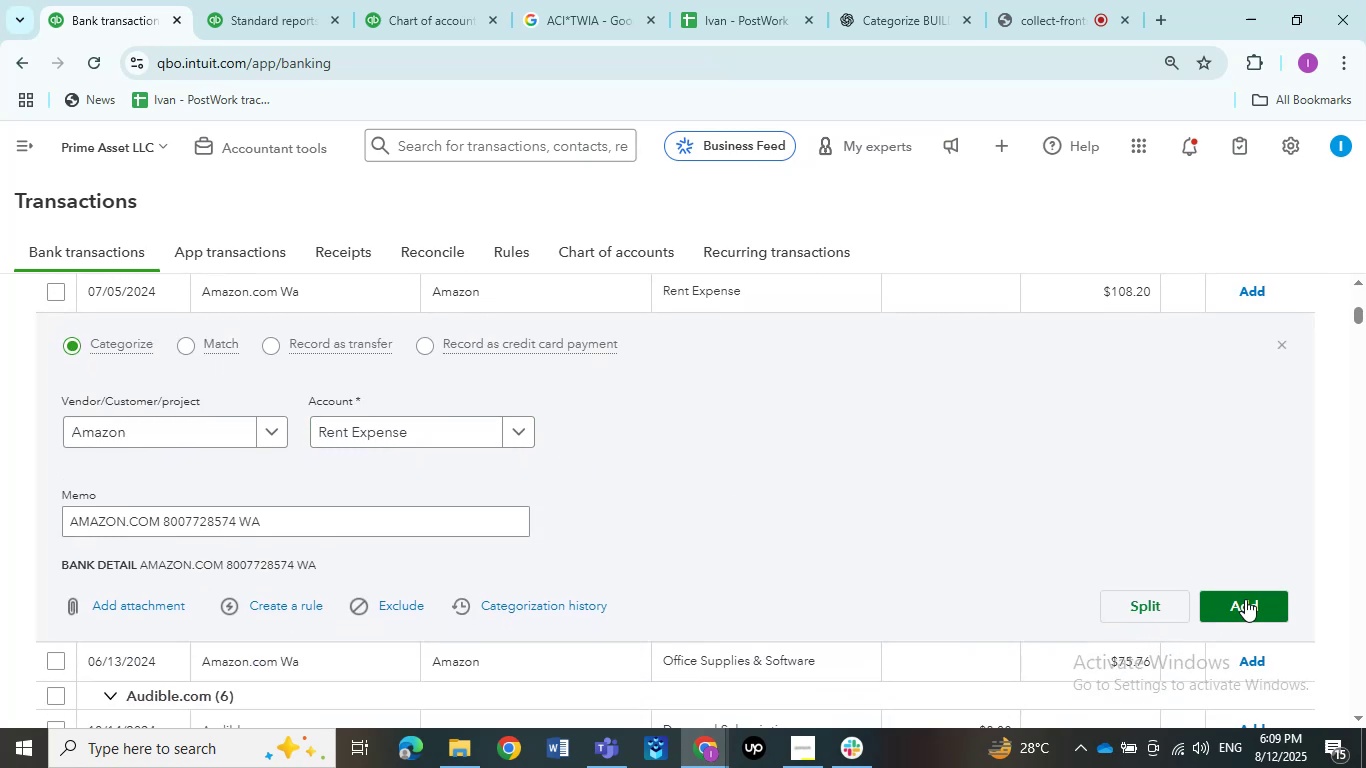 
left_click([1245, 601])
 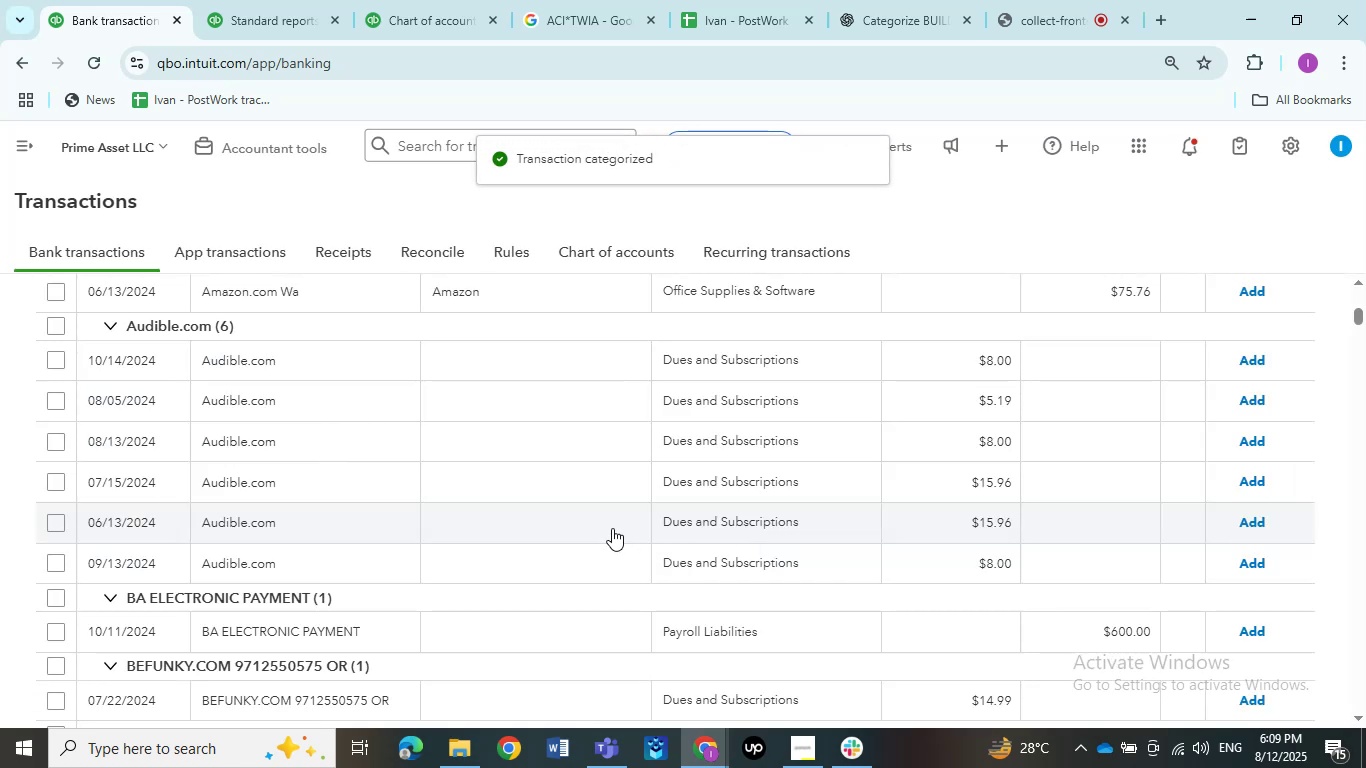 
wait(7.17)
 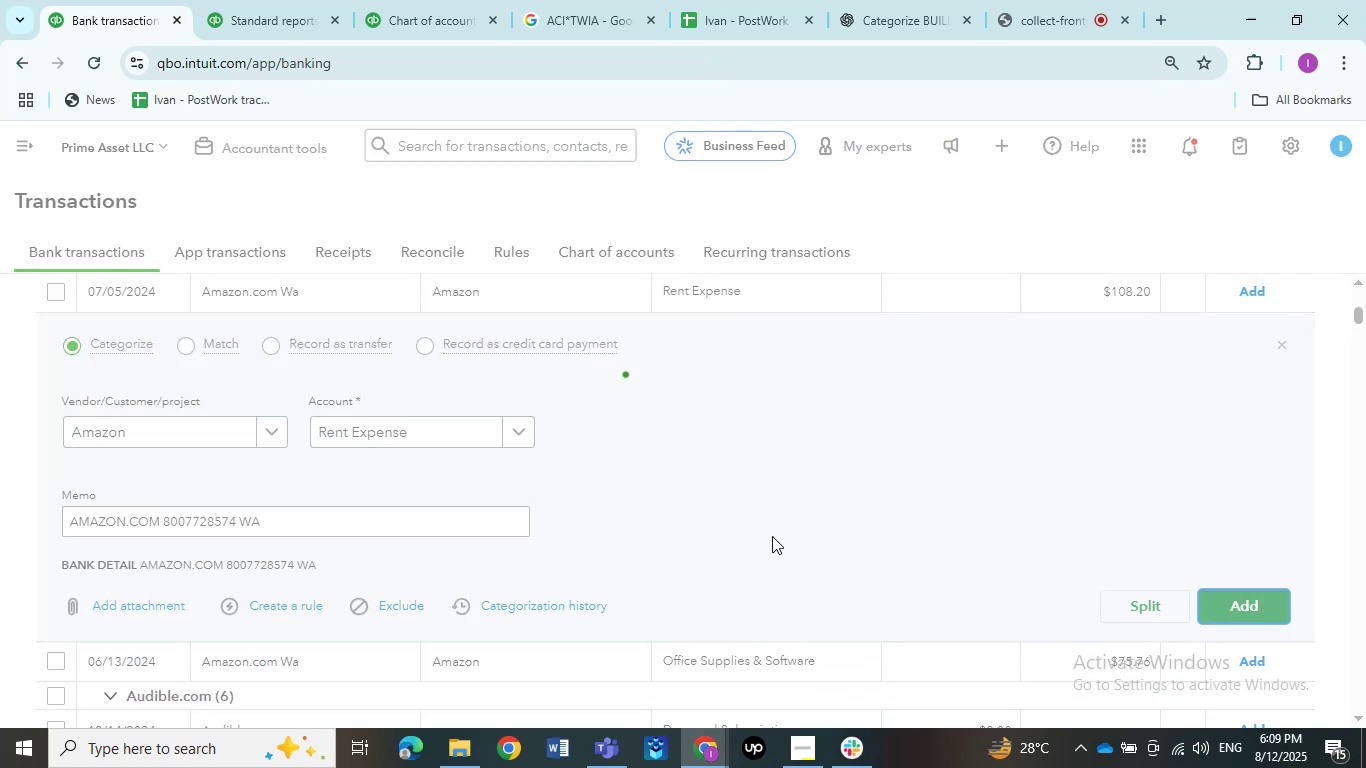 
scroll: coordinate [324, 493], scroll_direction: up, amount: 1.0
 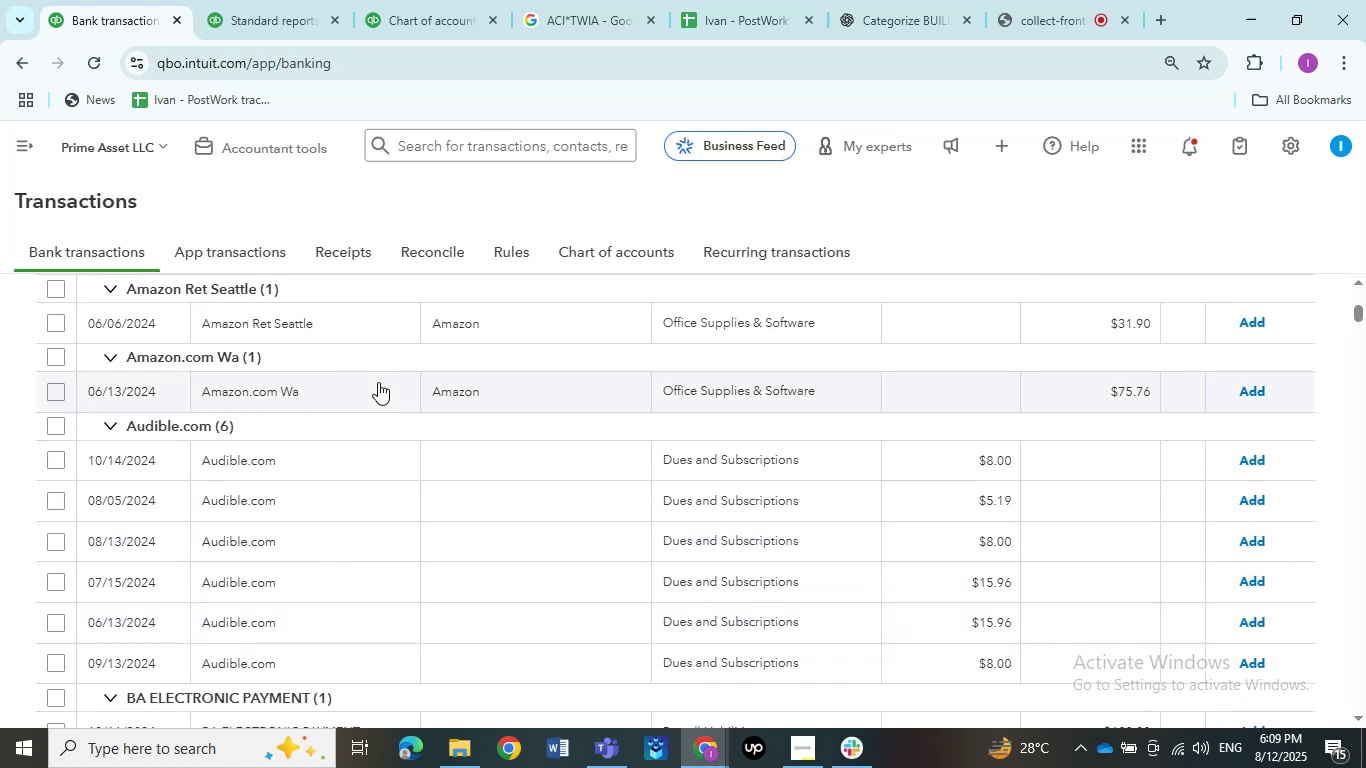 
wait(5.82)
 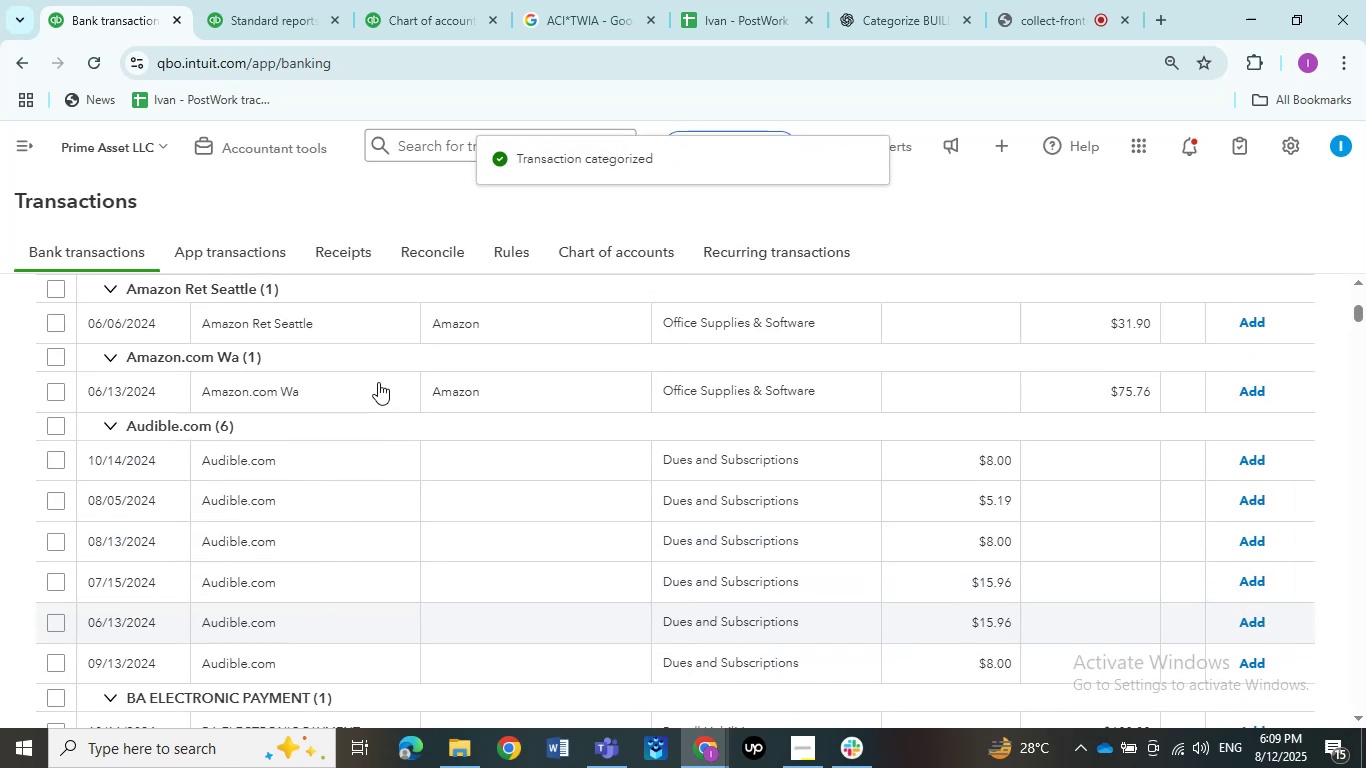 
double_click([364, 326])
 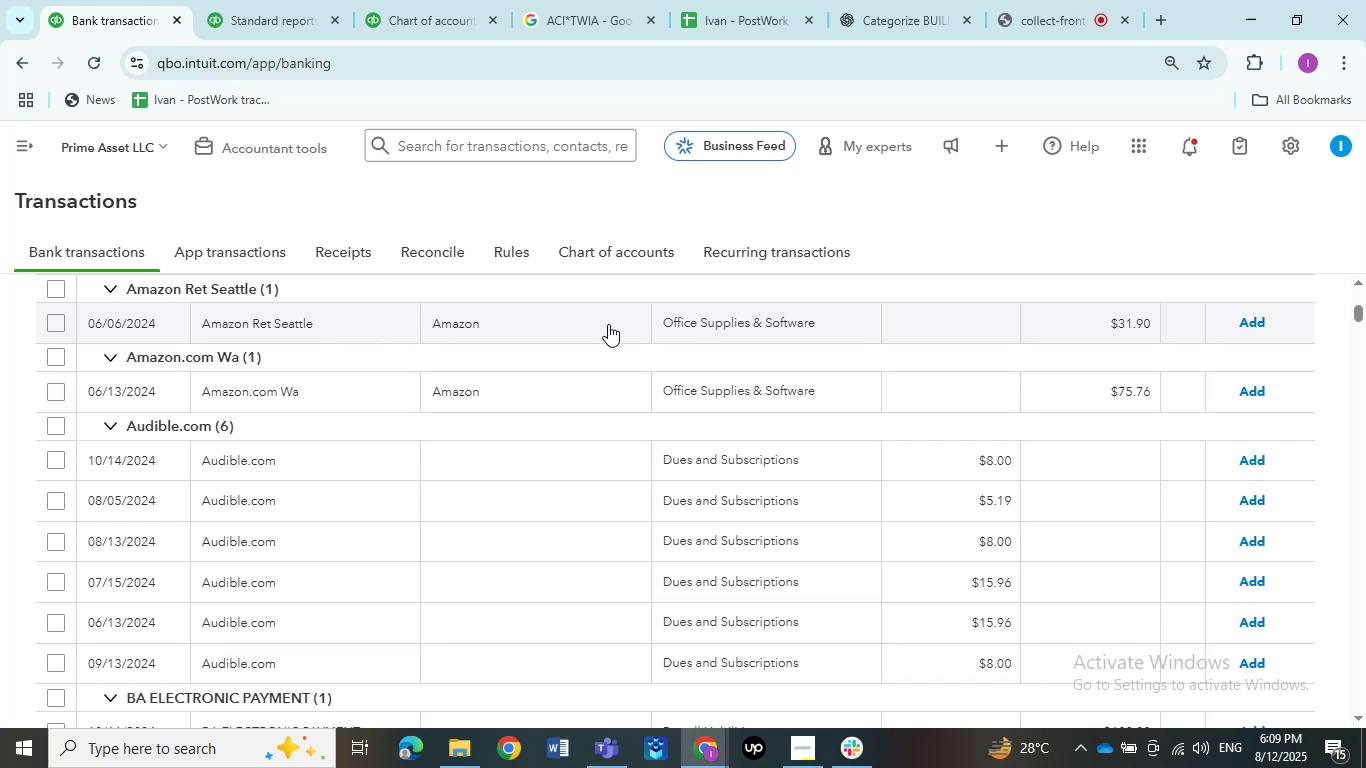 
left_click([537, 325])
 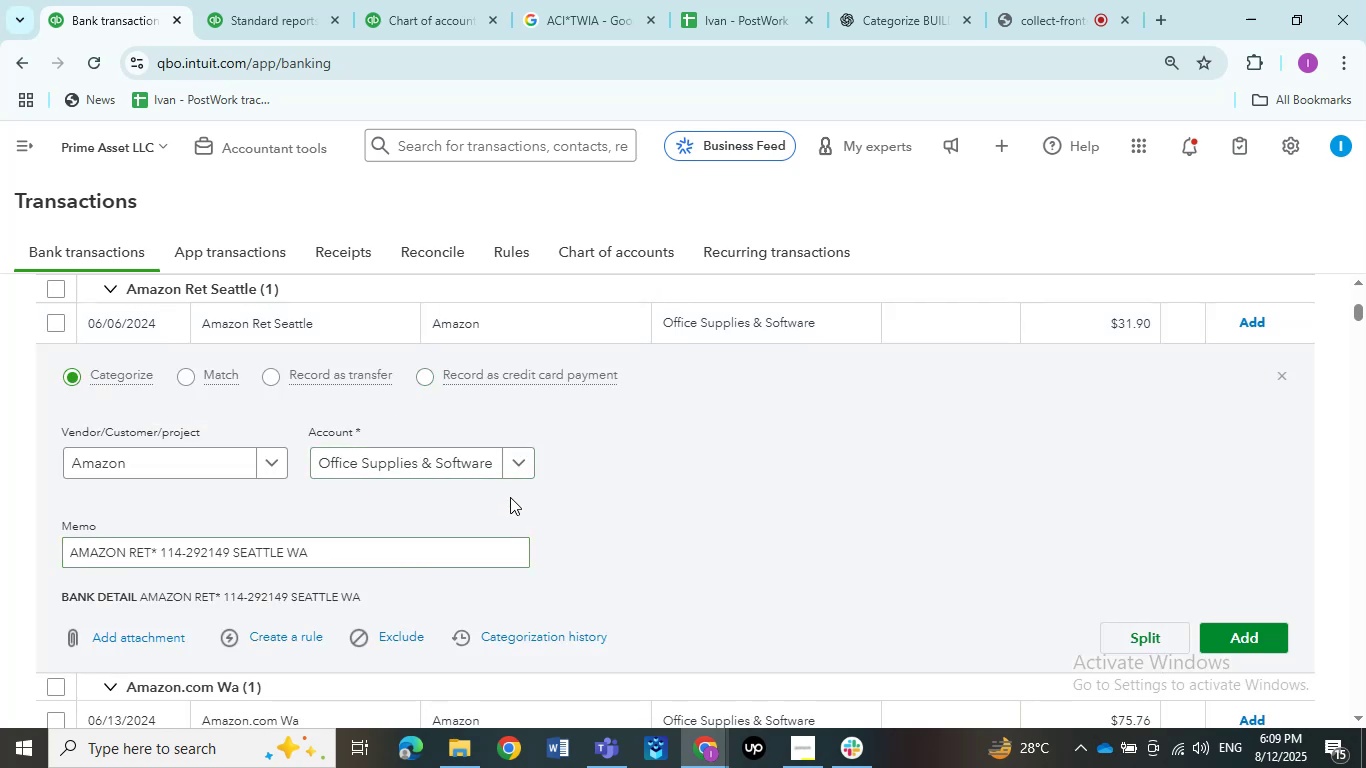 
left_click([514, 466])
 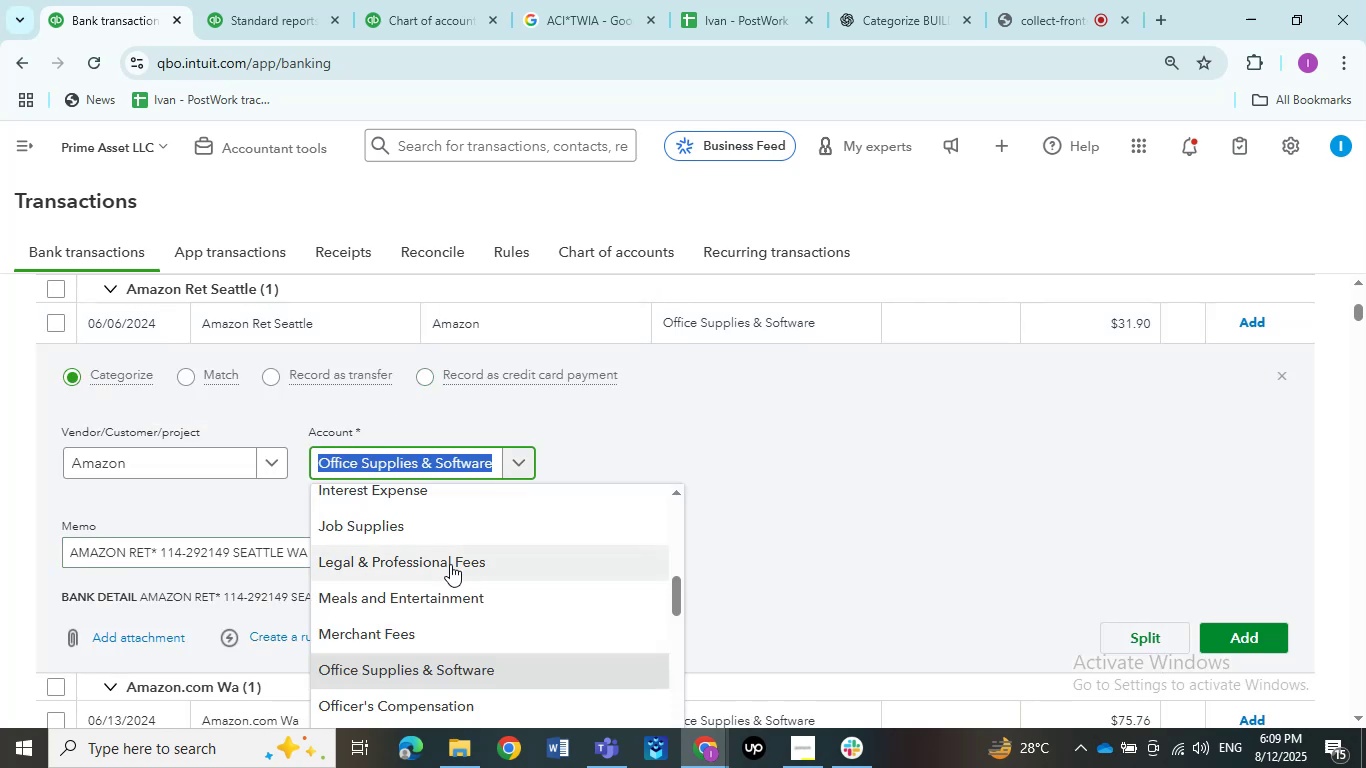 
scroll: coordinate [450, 564], scroll_direction: down, amount: 1.0
 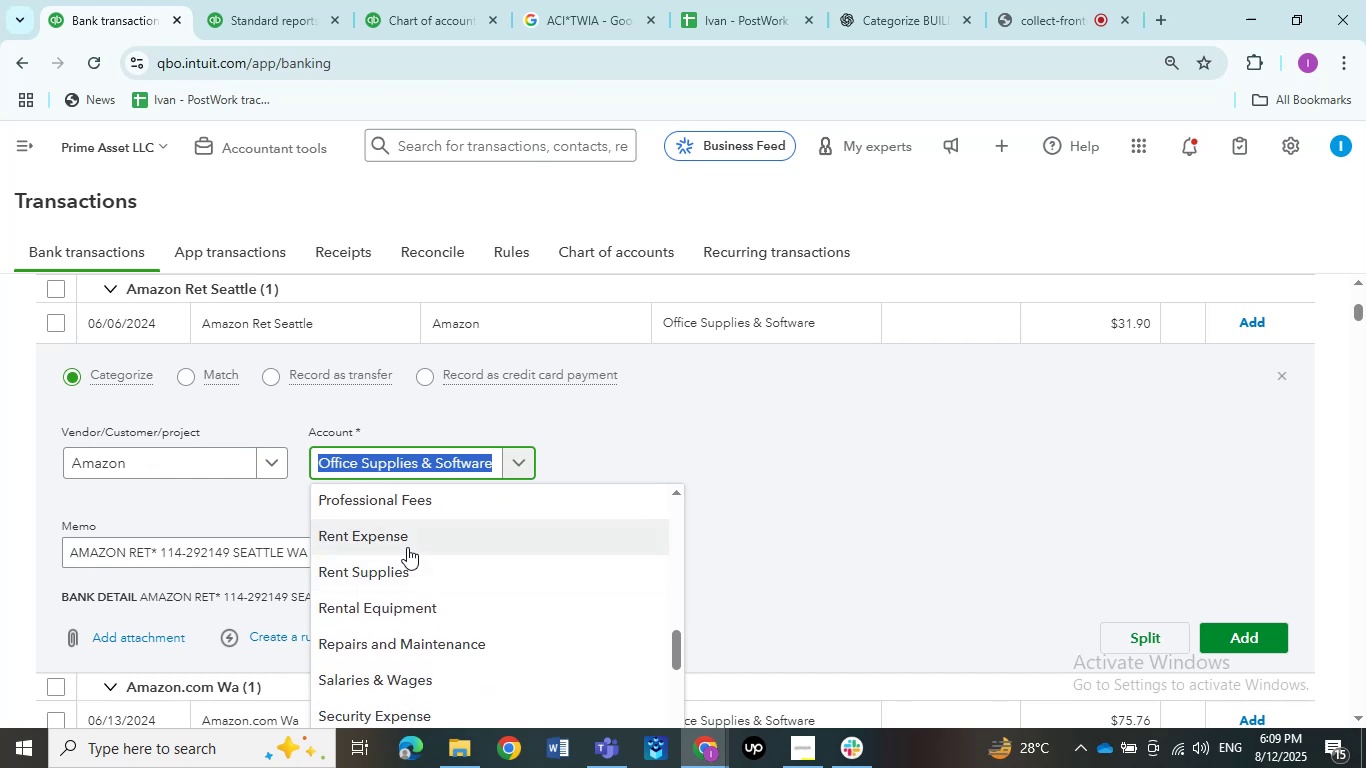 
left_click([407, 542])
 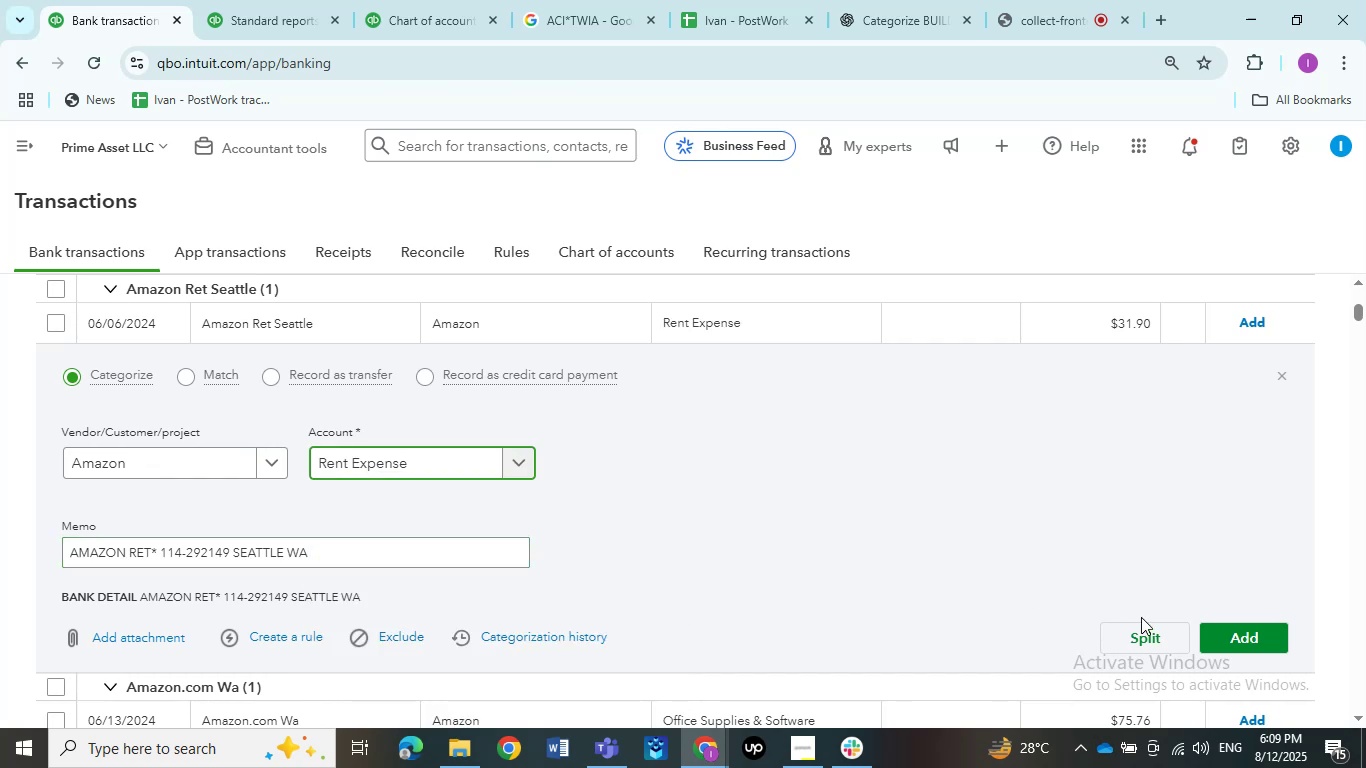 
left_click([1244, 629])
 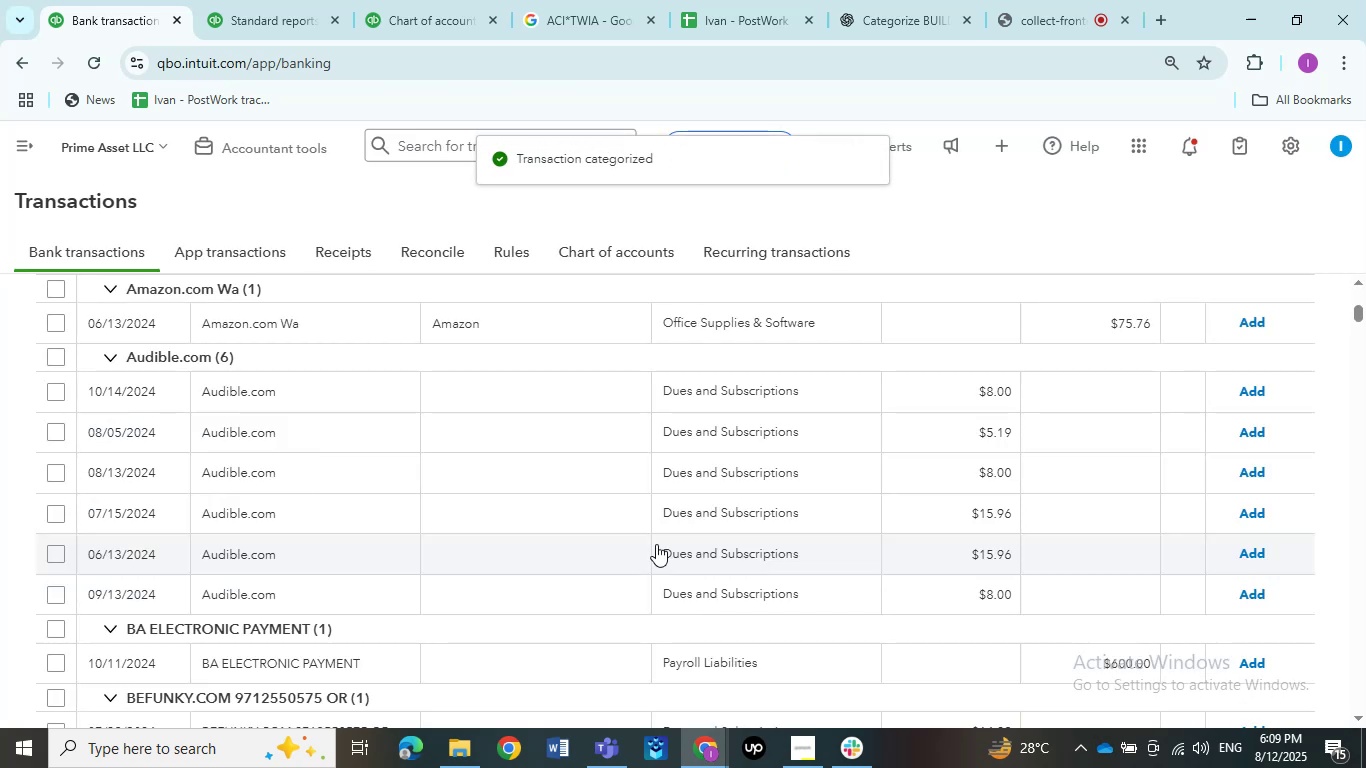 
wait(7.47)
 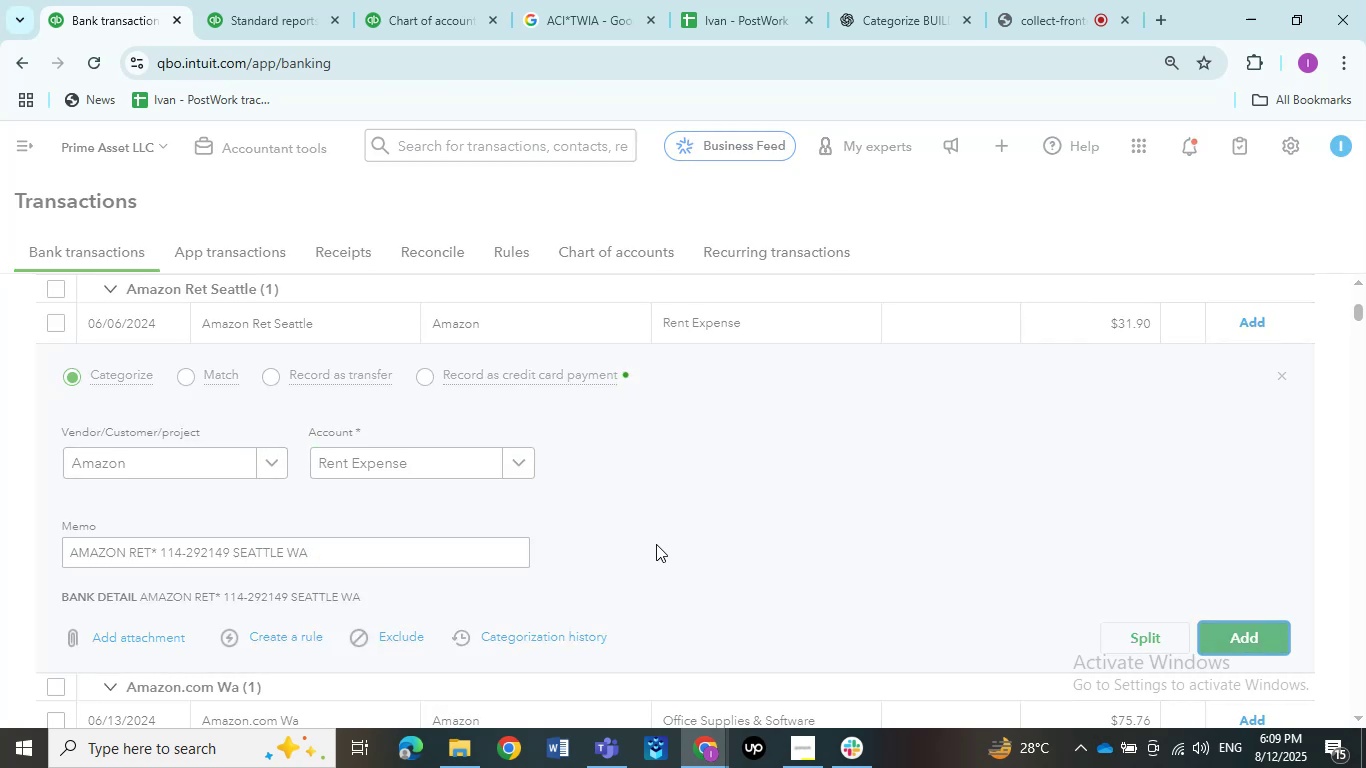 
scroll: coordinate [366, 508], scroll_direction: up, amount: 1.0
 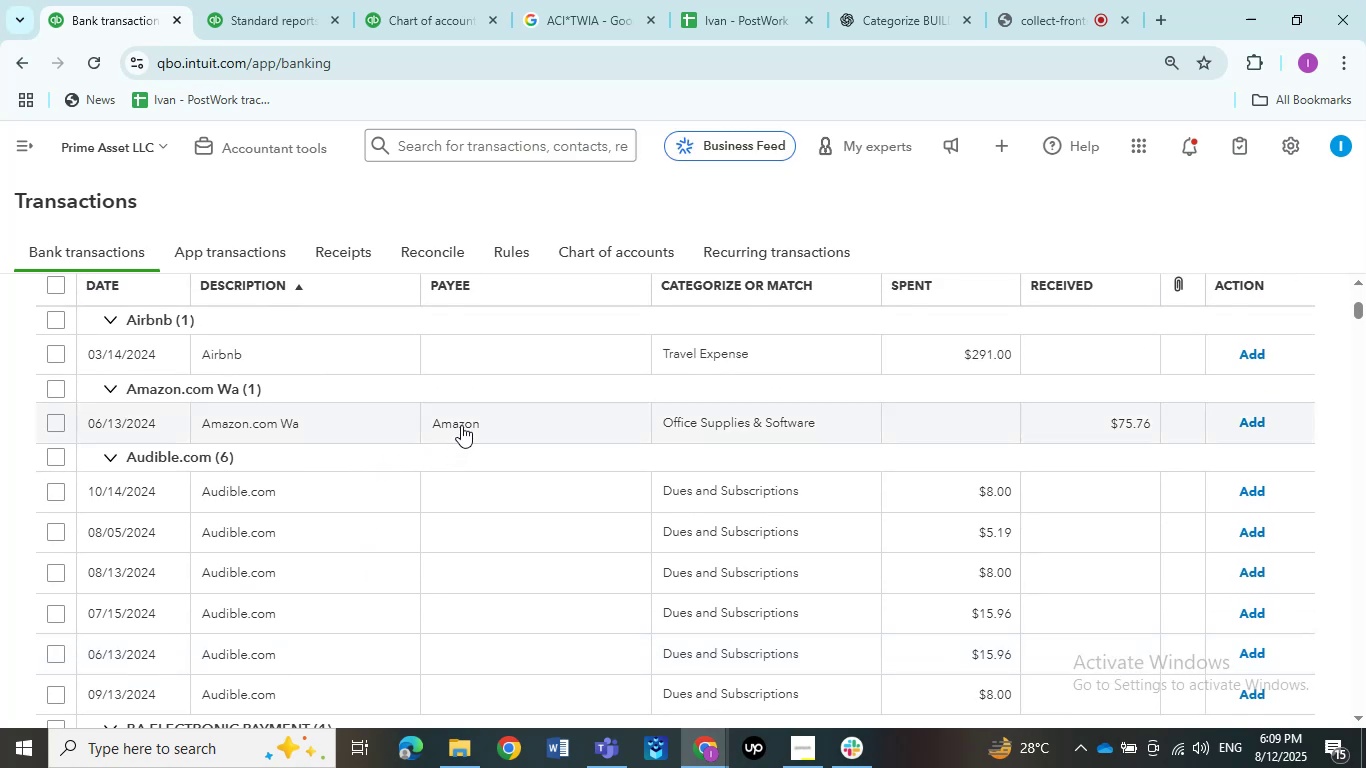 
wait(10.31)
 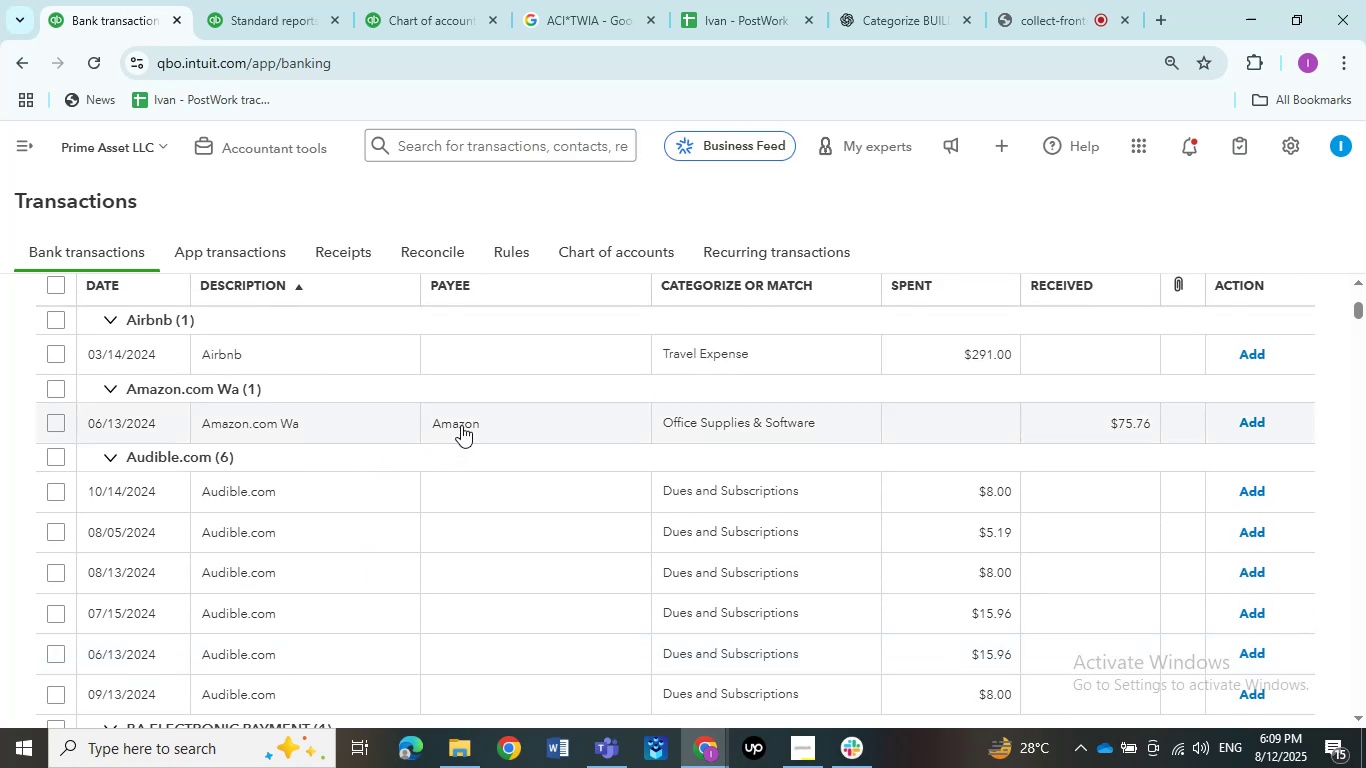 
left_click([472, 426])
 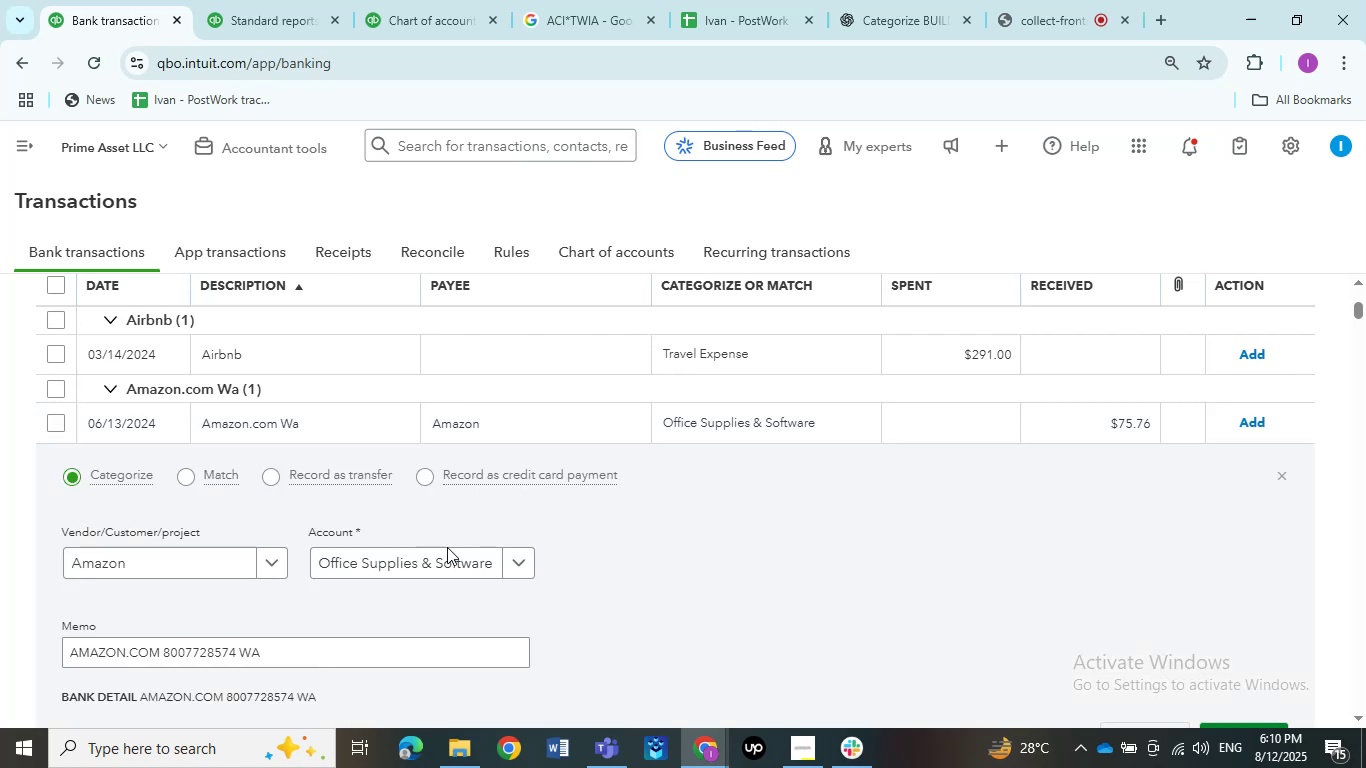 
scroll: coordinate [602, 555], scroll_direction: down, amount: 1.0
 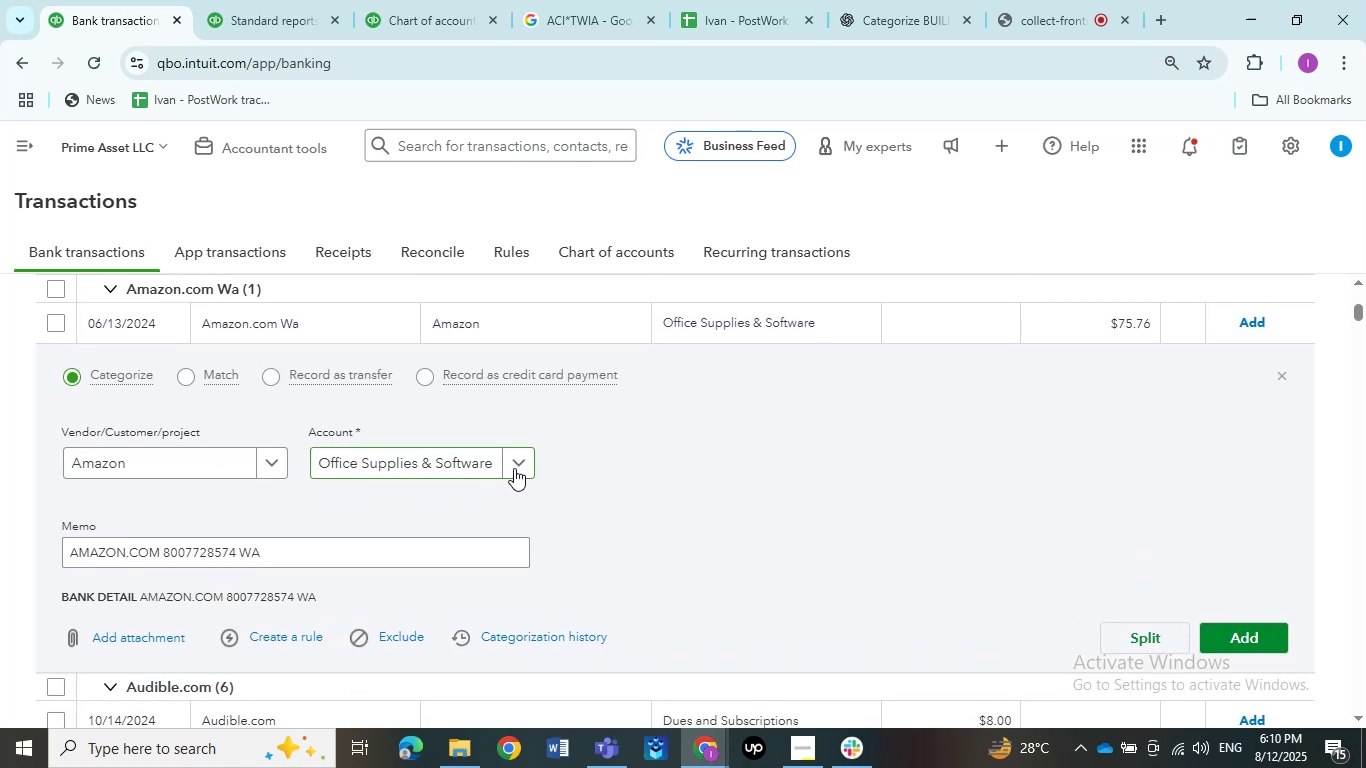 
left_click([520, 464])
 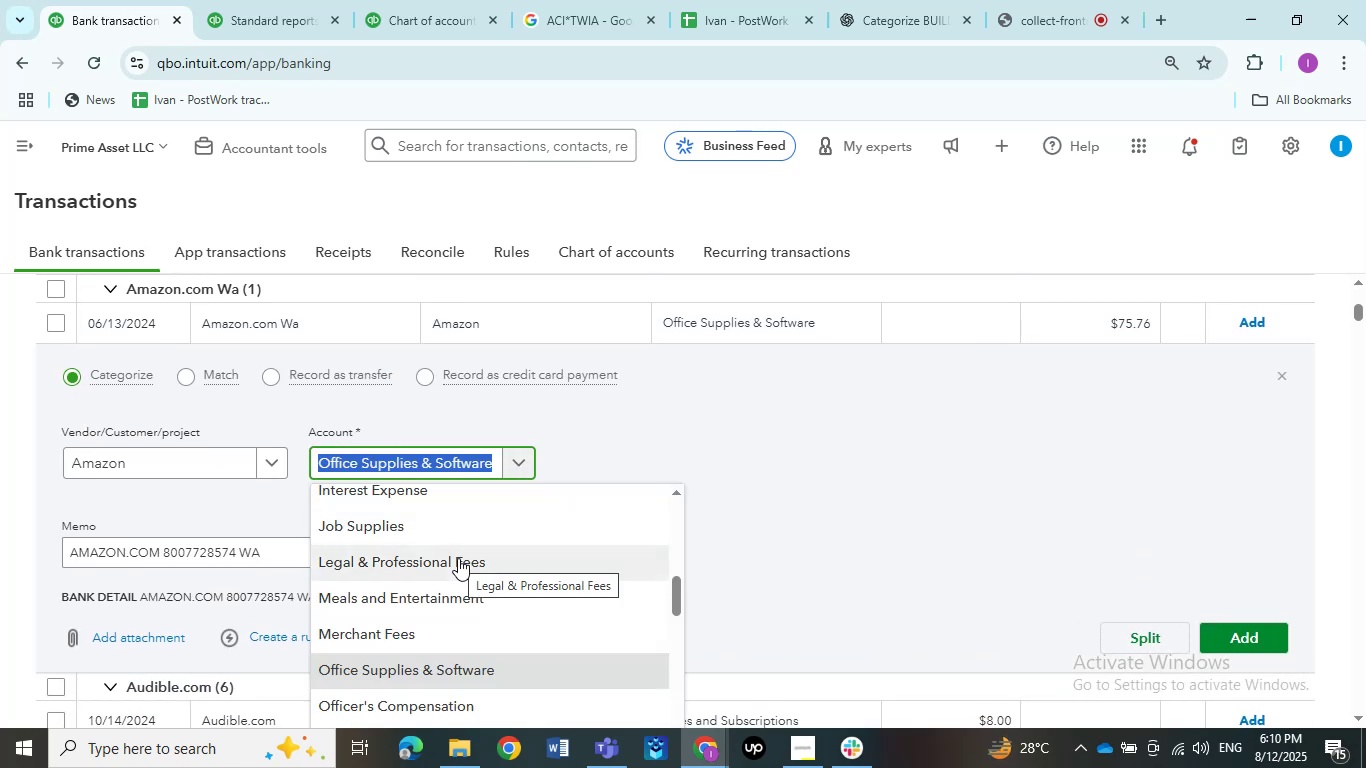 
scroll: coordinate [458, 558], scroll_direction: up, amount: 3.0
 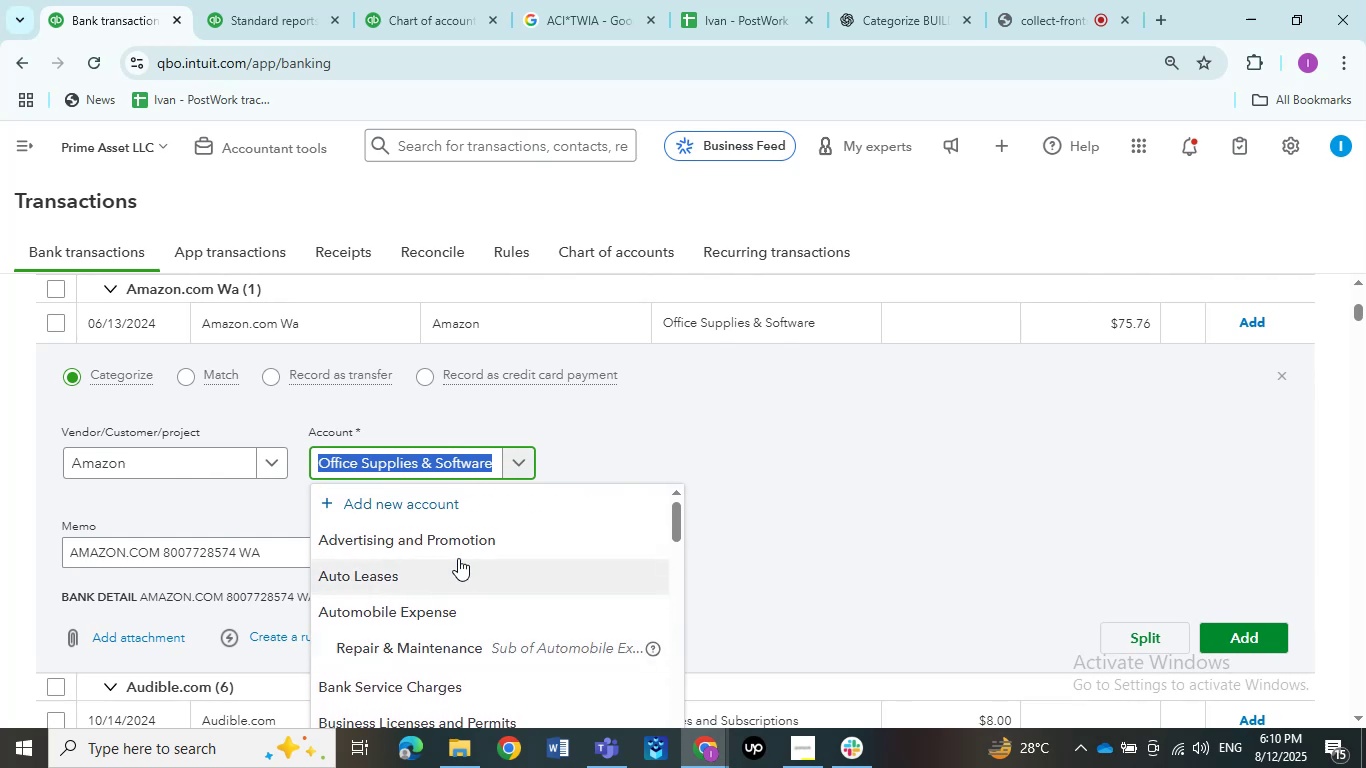 
scroll: coordinate [458, 558], scroll_direction: down, amount: 6.0
 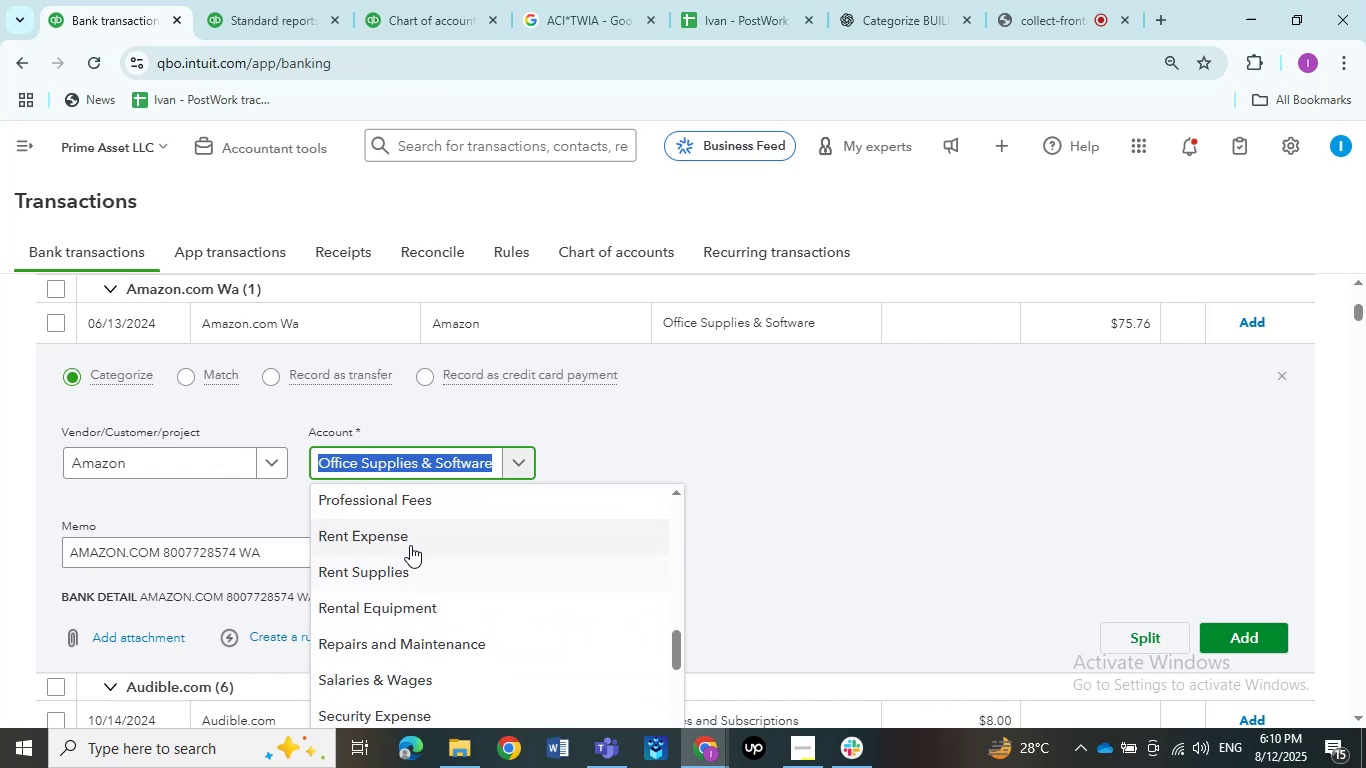 
left_click([407, 540])
 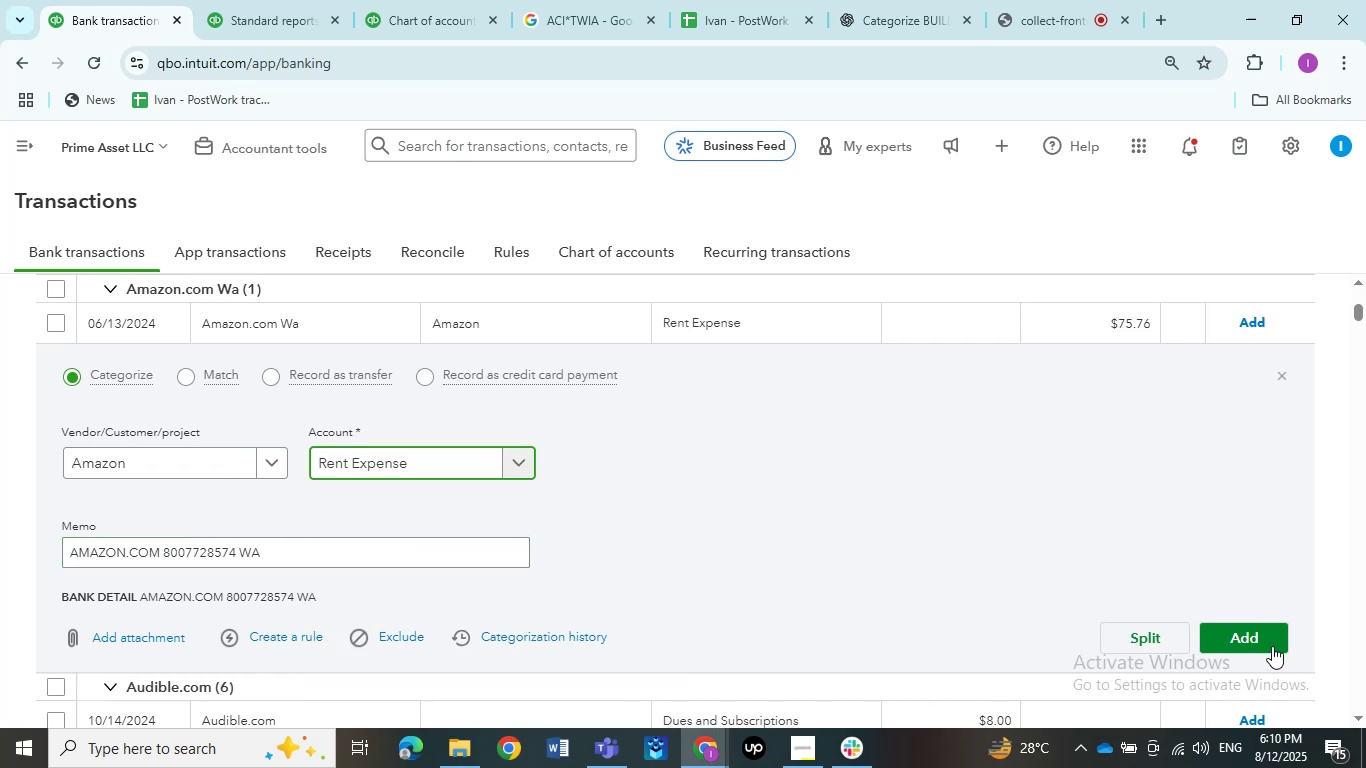 
left_click([1250, 643])
 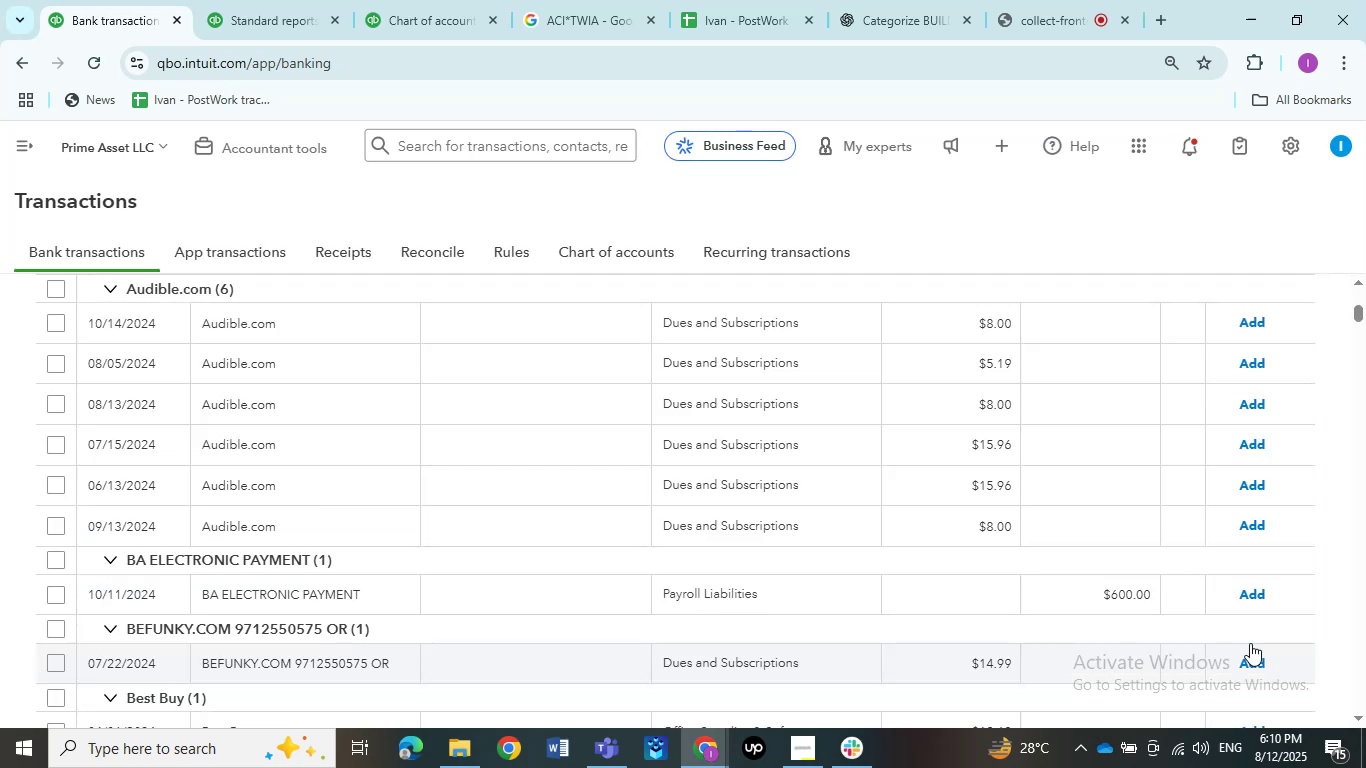 
wait(16.82)
 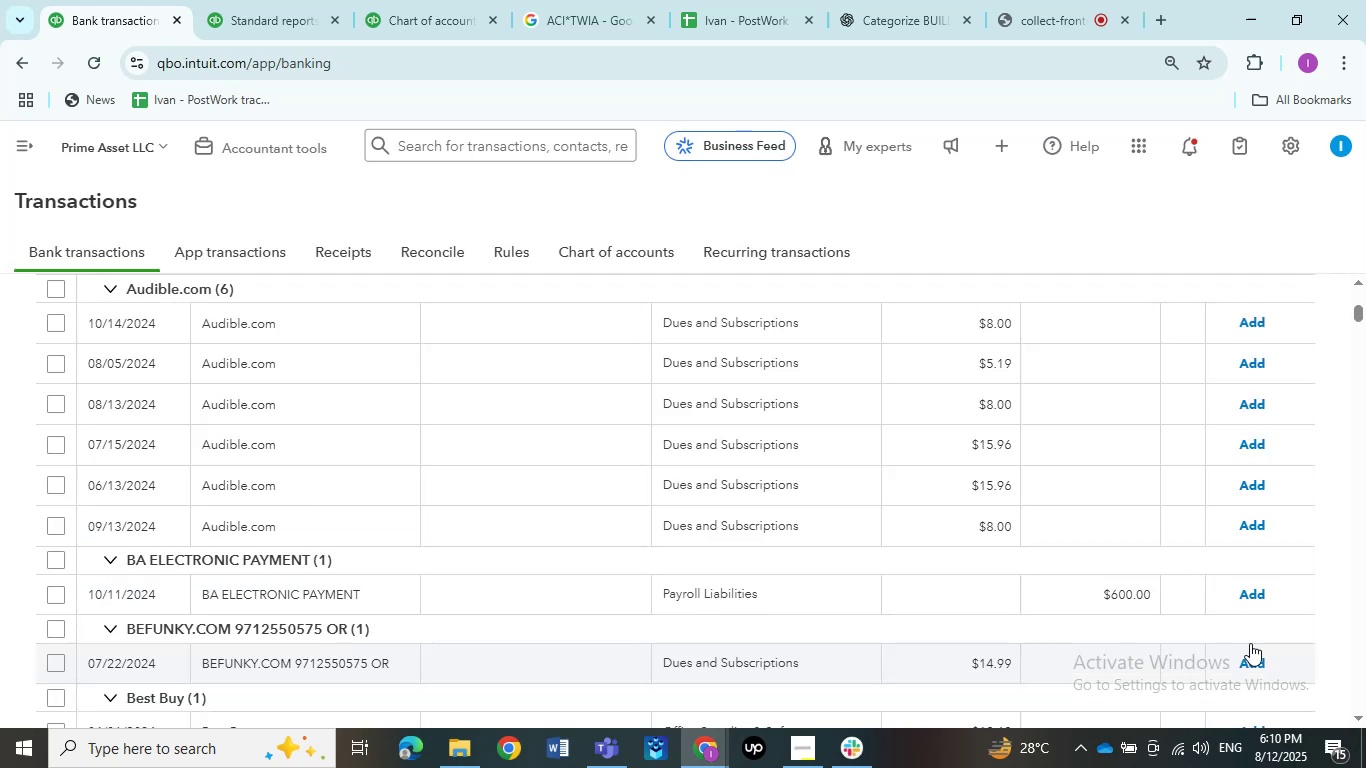 
scroll: coordinate [512, 463], scroll_direction: up, amount: 1.0
 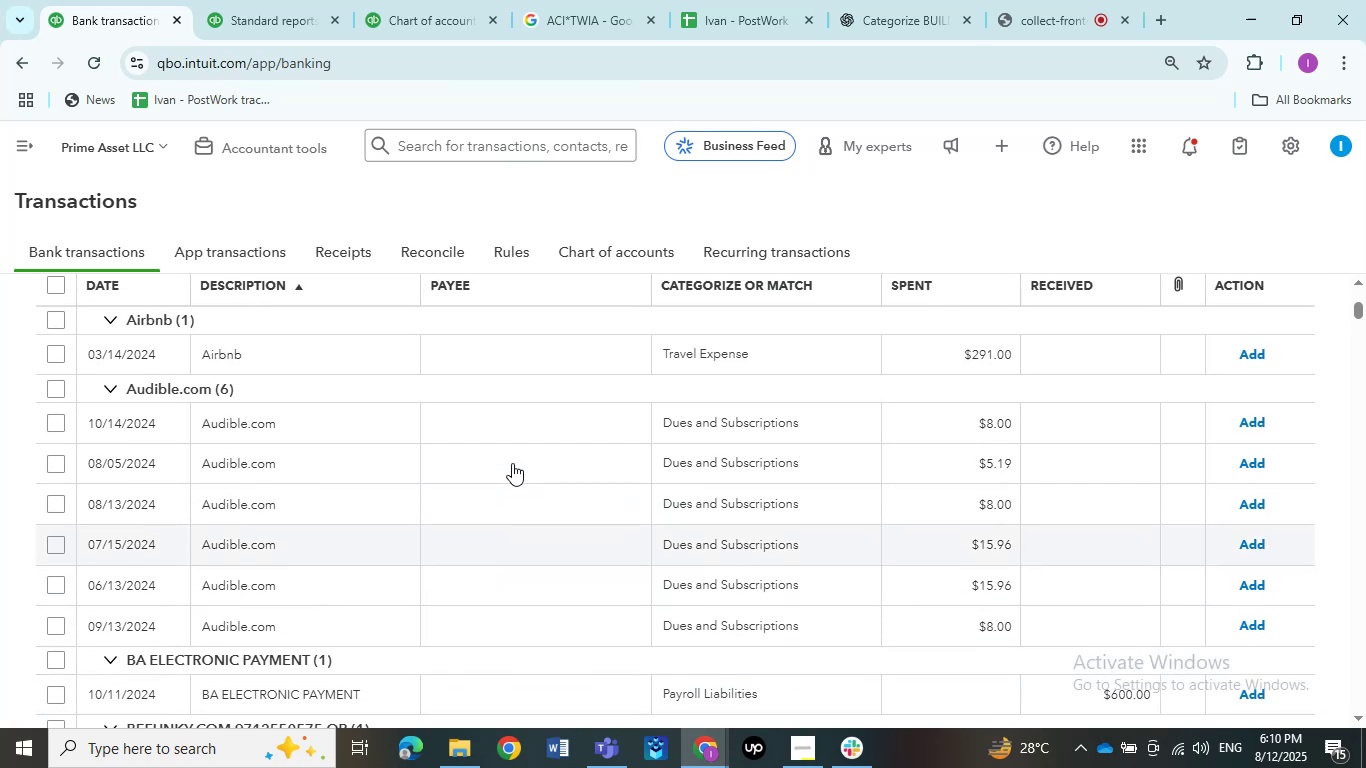 
scroll: coordinate [512, 463], scroll_direction: none, amount: 0.0
 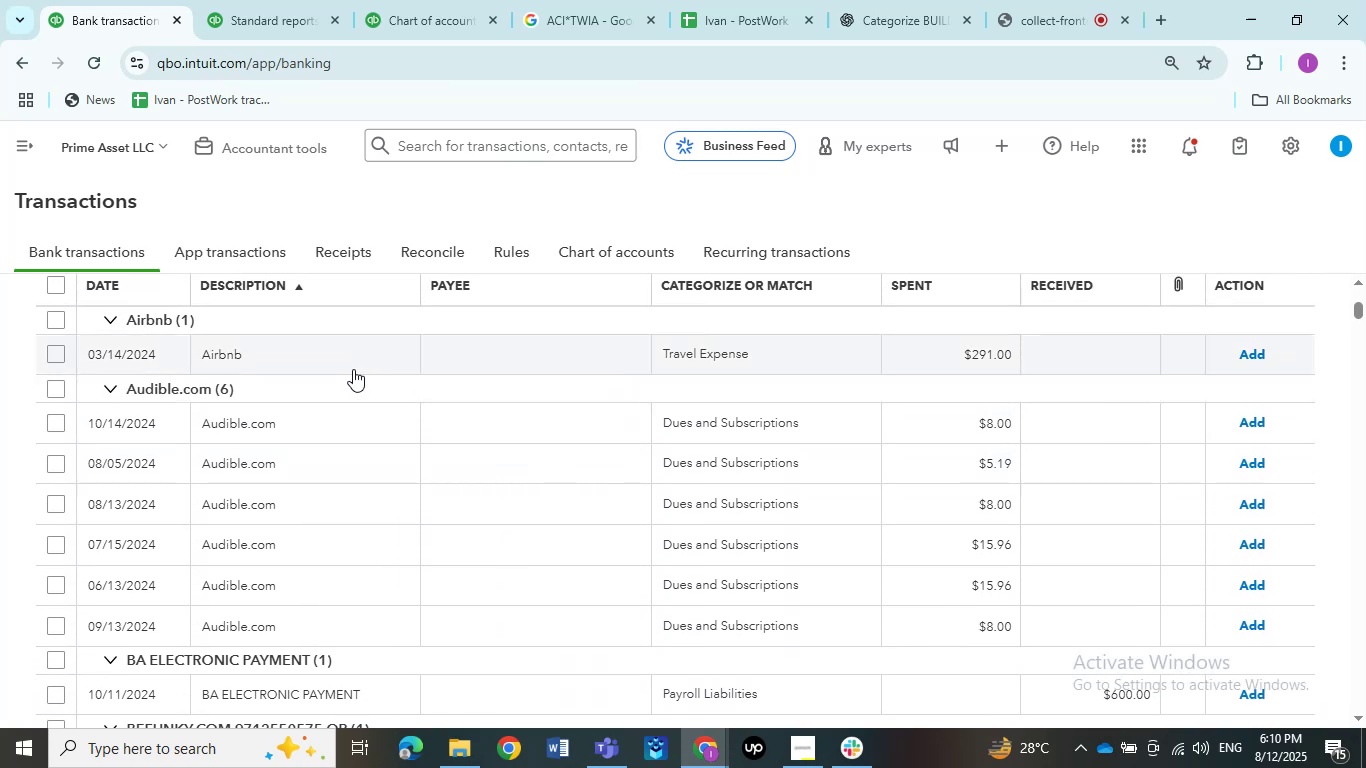 
left_click([349, 358])
 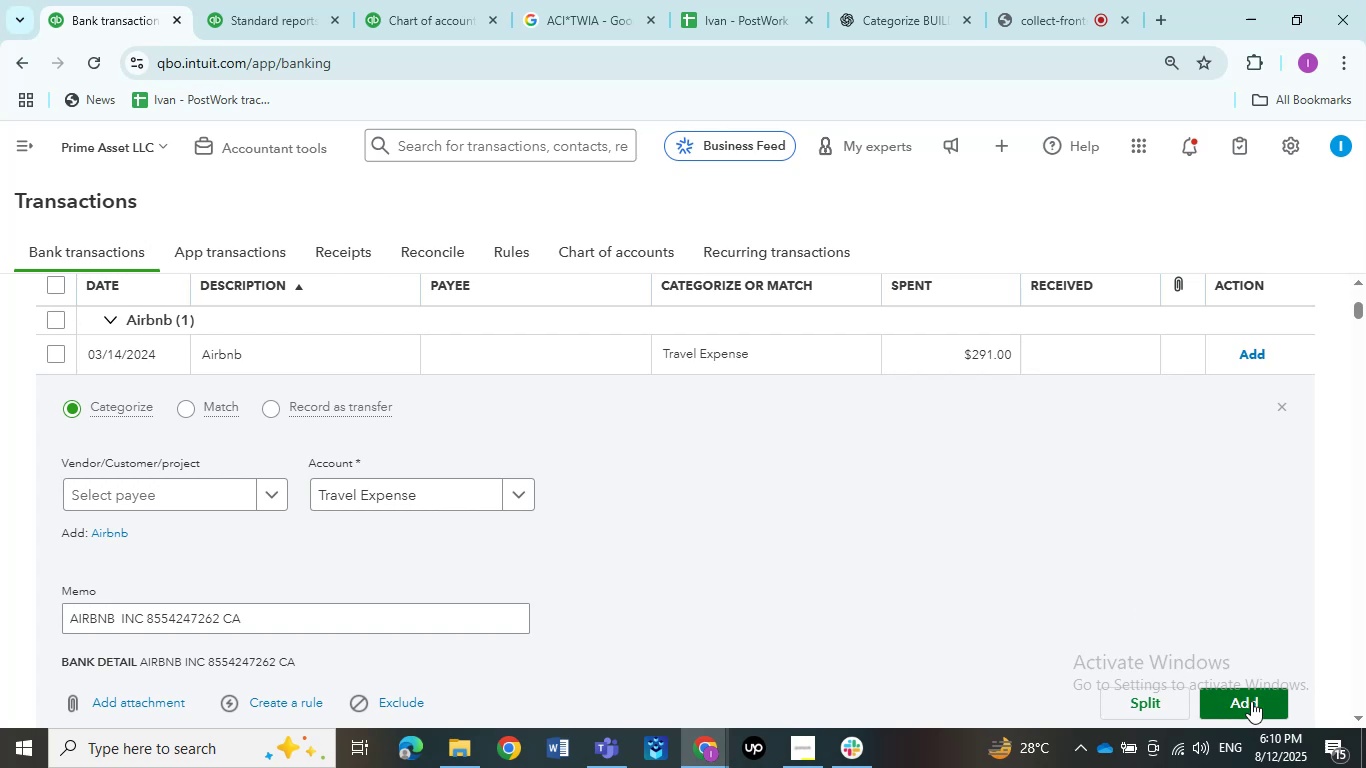 
wait(8.99)
 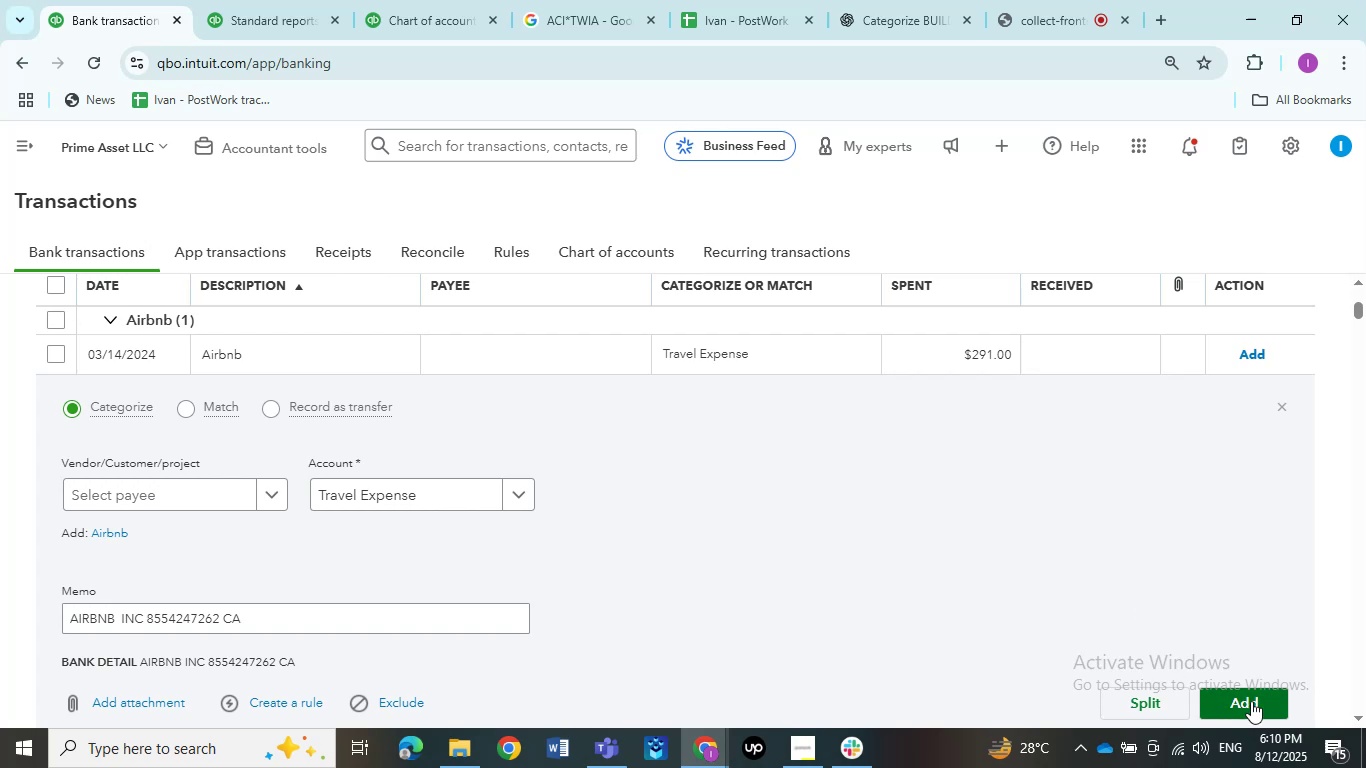 
left_click([523, 496])
 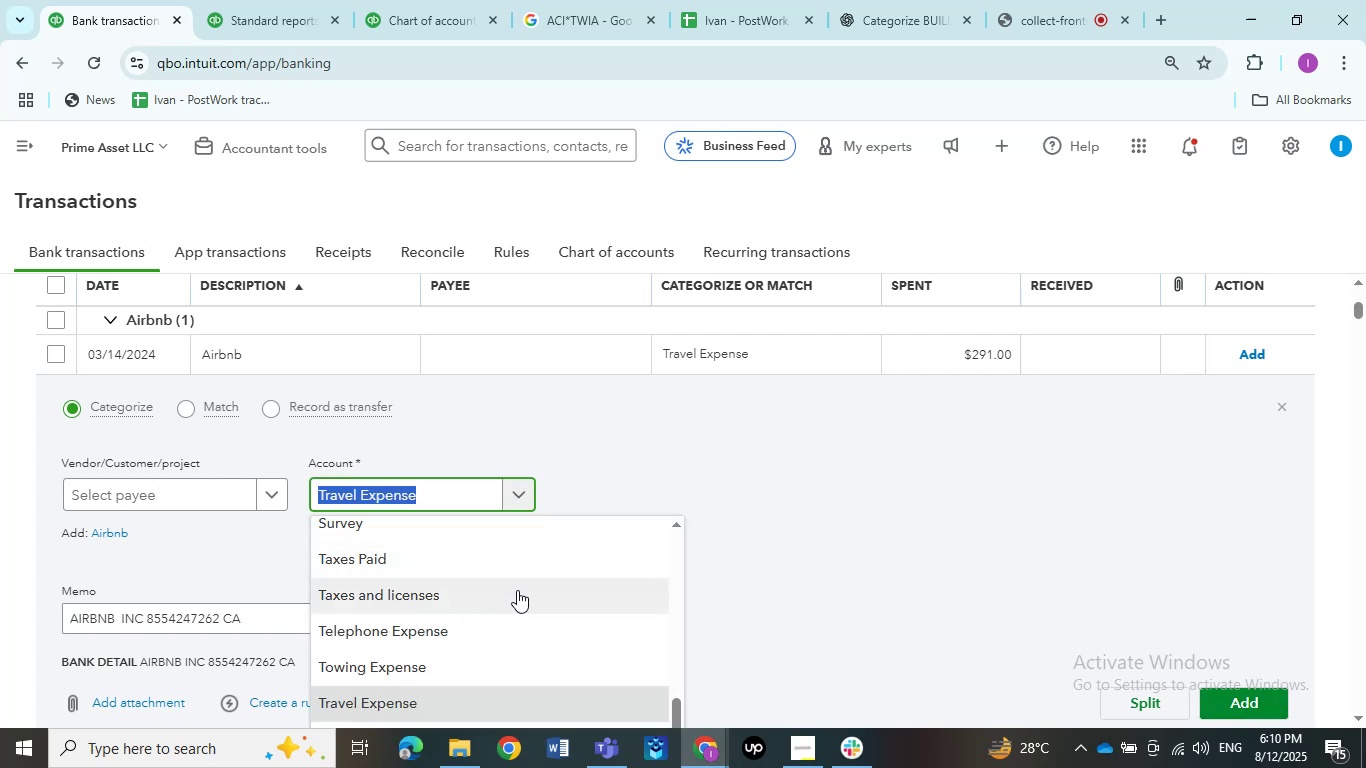 
left_click([832, 505])
 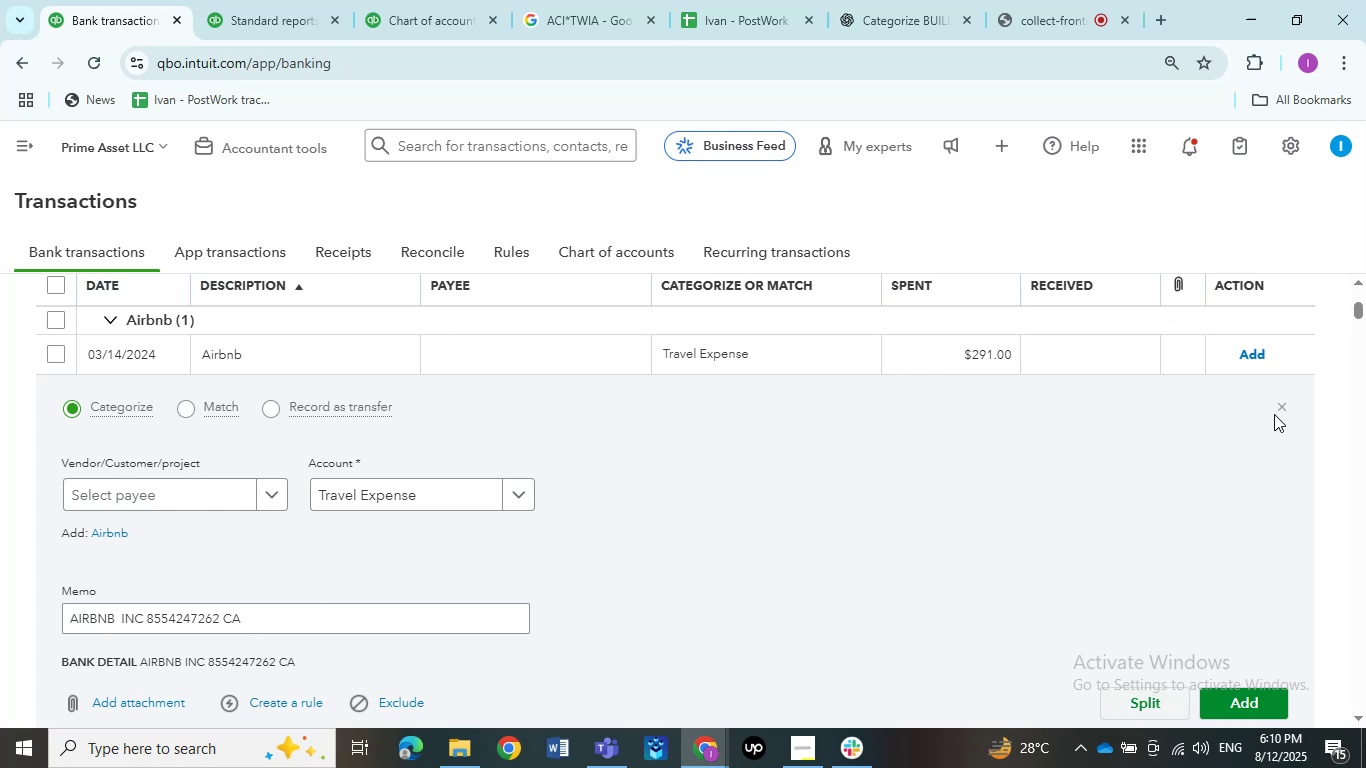 
double_click([1285, 408])
 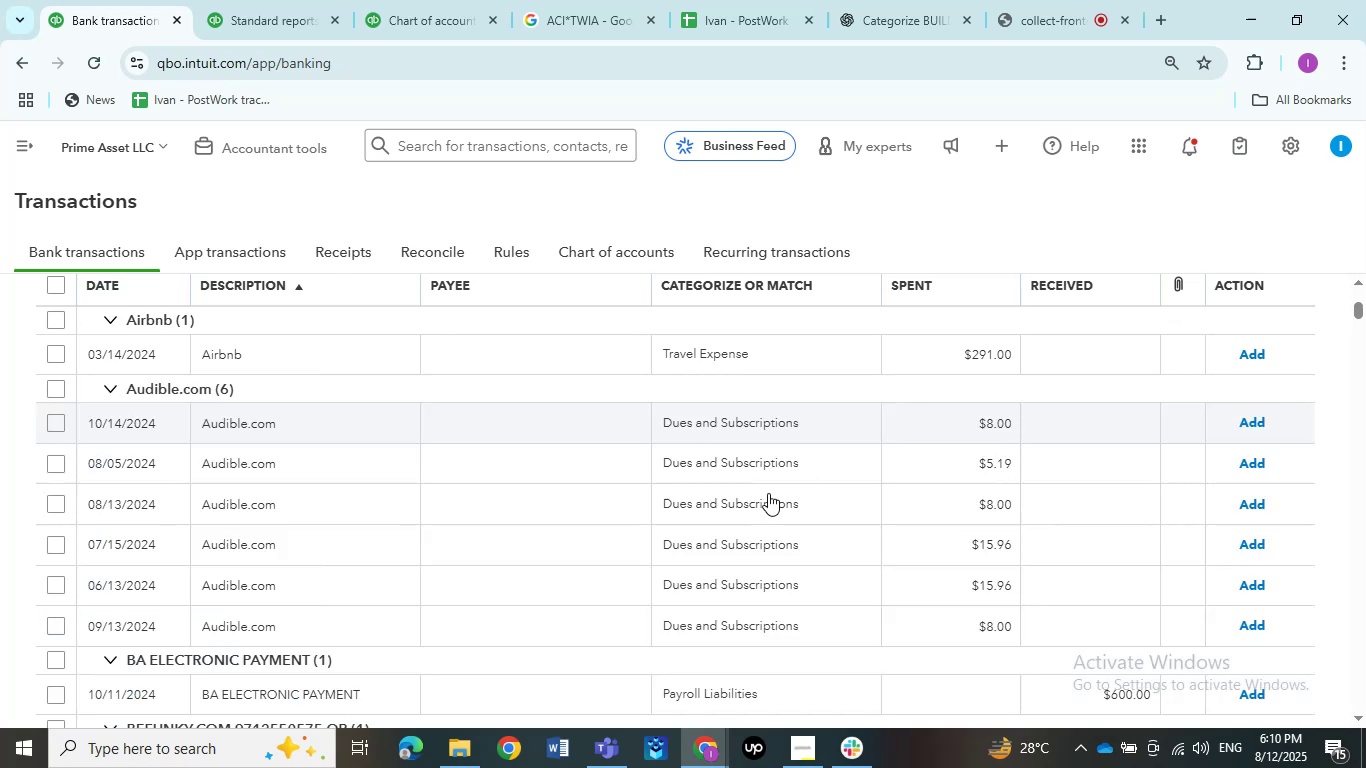 
scroll: coordinate [585, 531], scroll_direction: down, amount: 1.0
 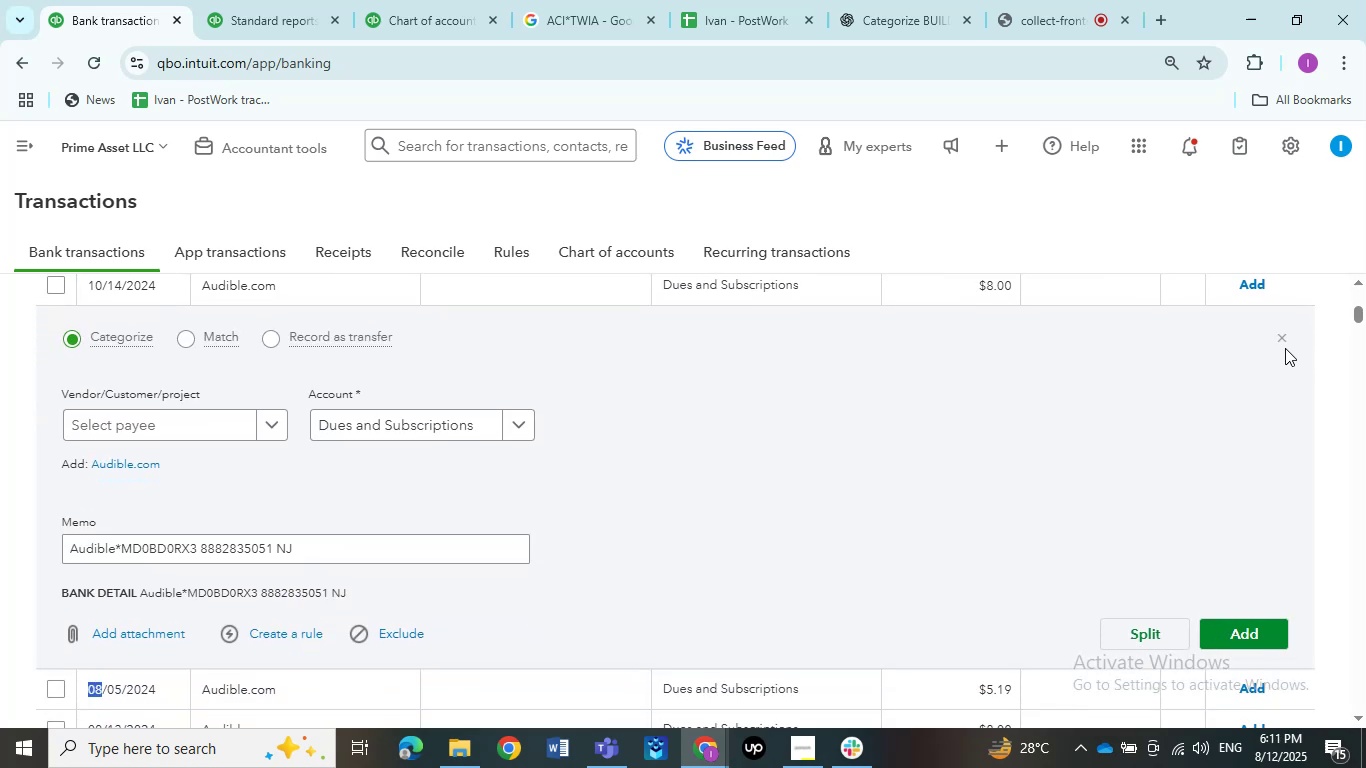 
left_click([1286, 338])
 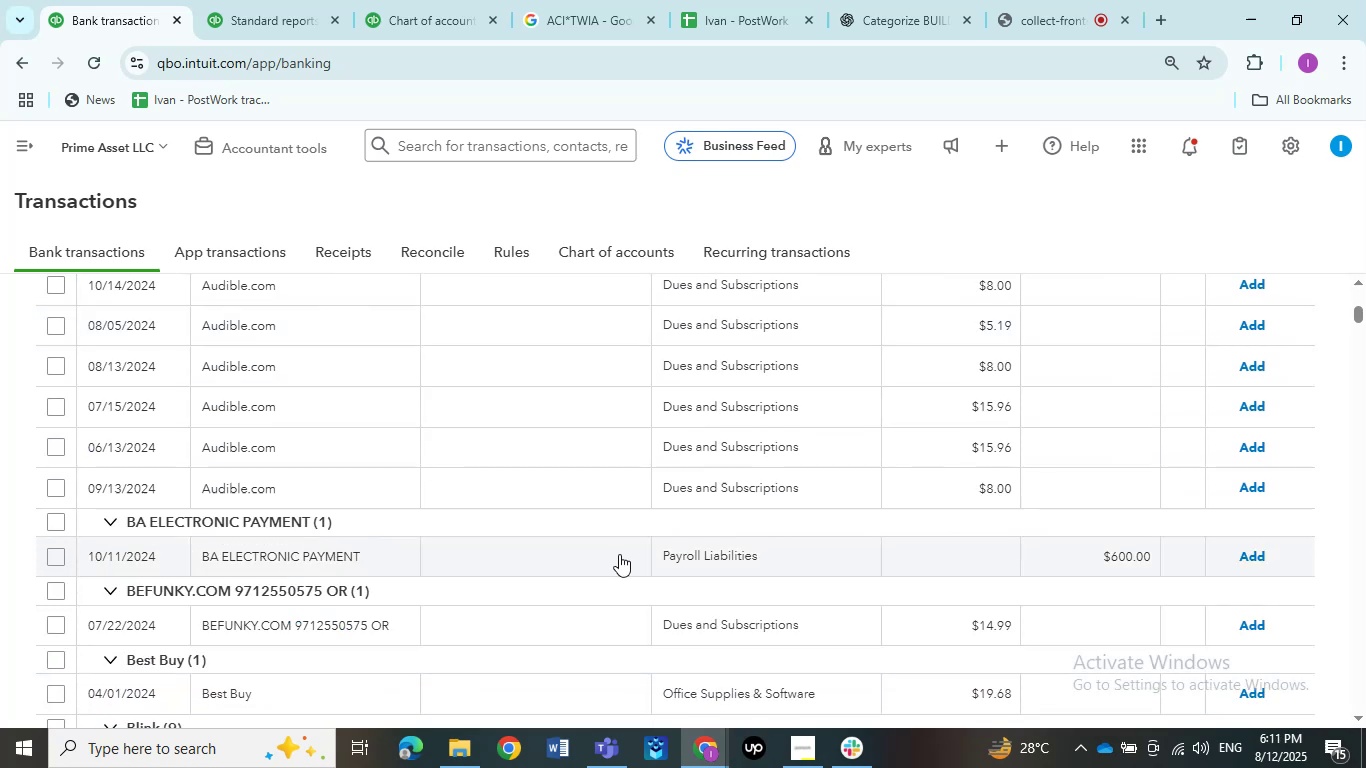 
scroll: coordinate [349, 641], scroll_direction: down, amount: 3.0
 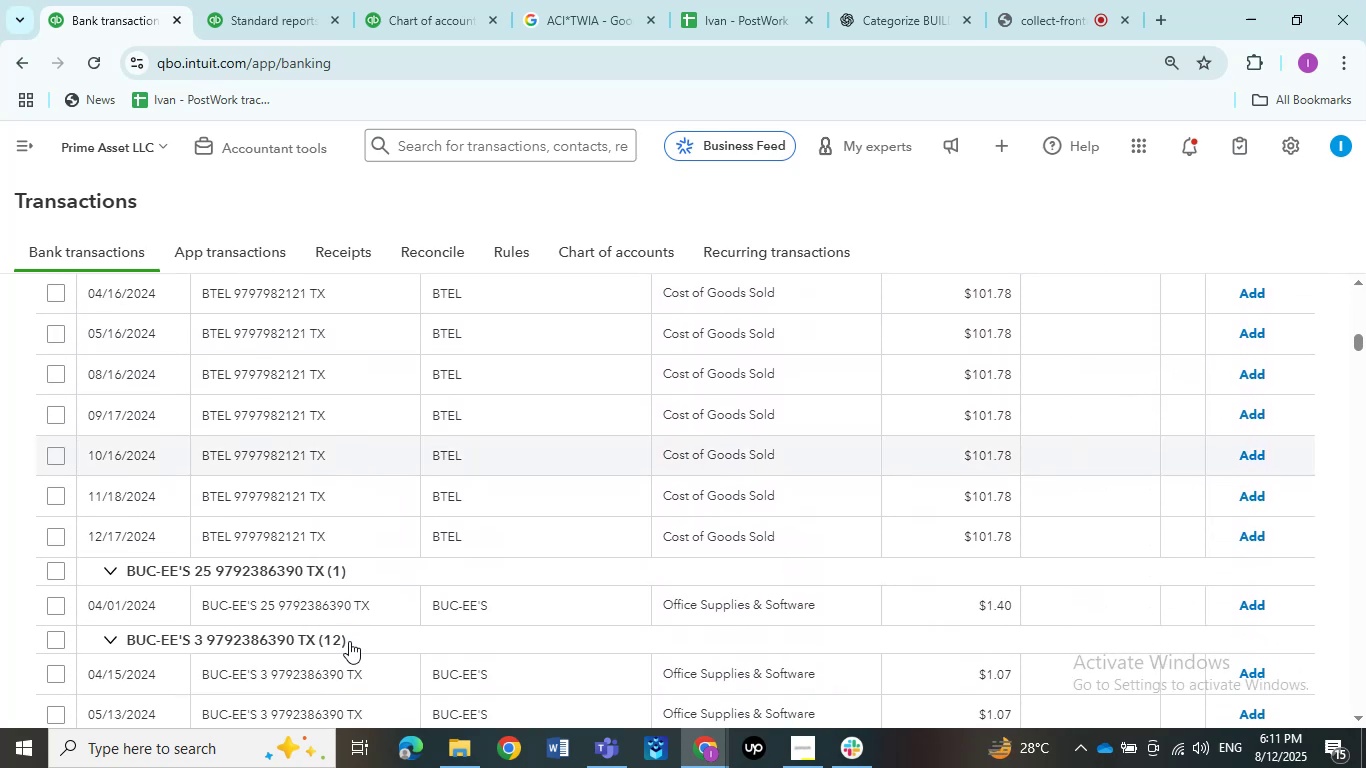 
scroll: coordinate [349, 641], scroll_direction: up, amount: 3.0
 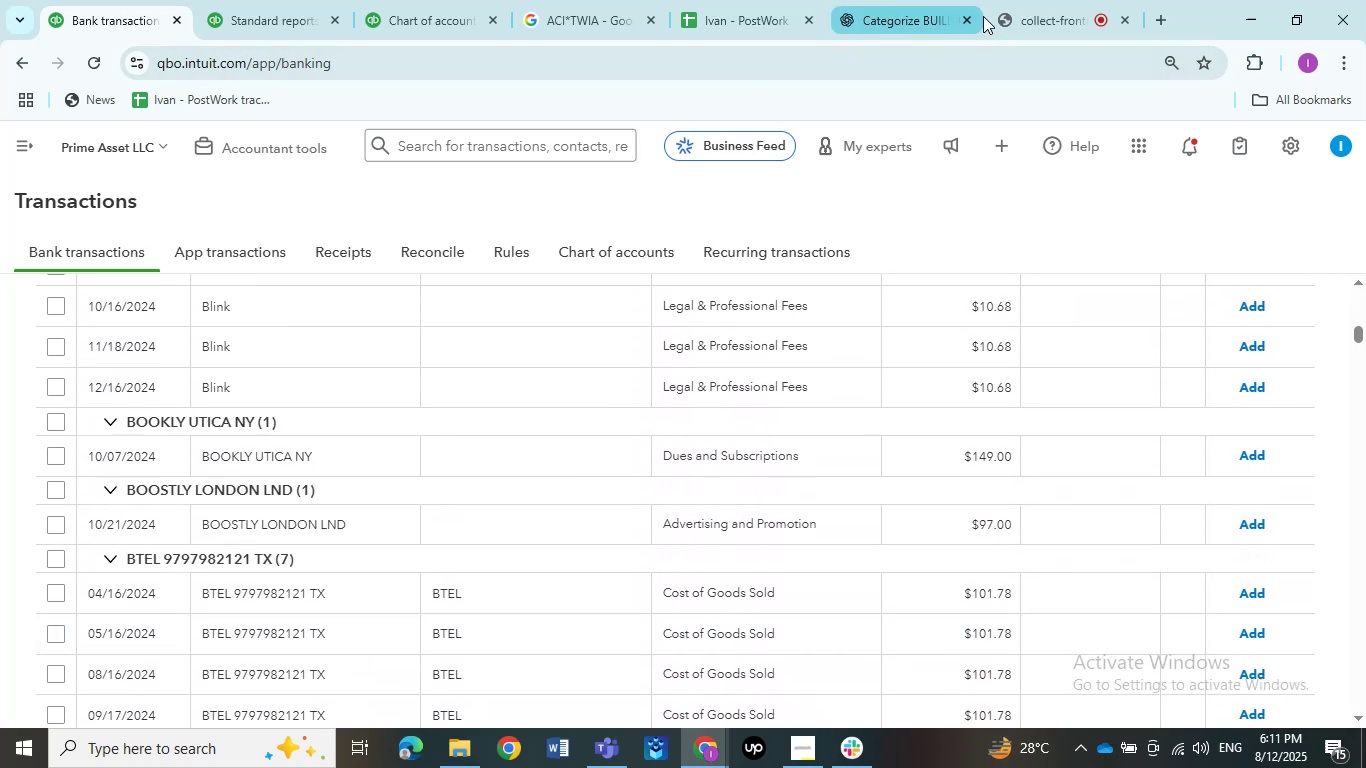 
left_click([1032, 8])
 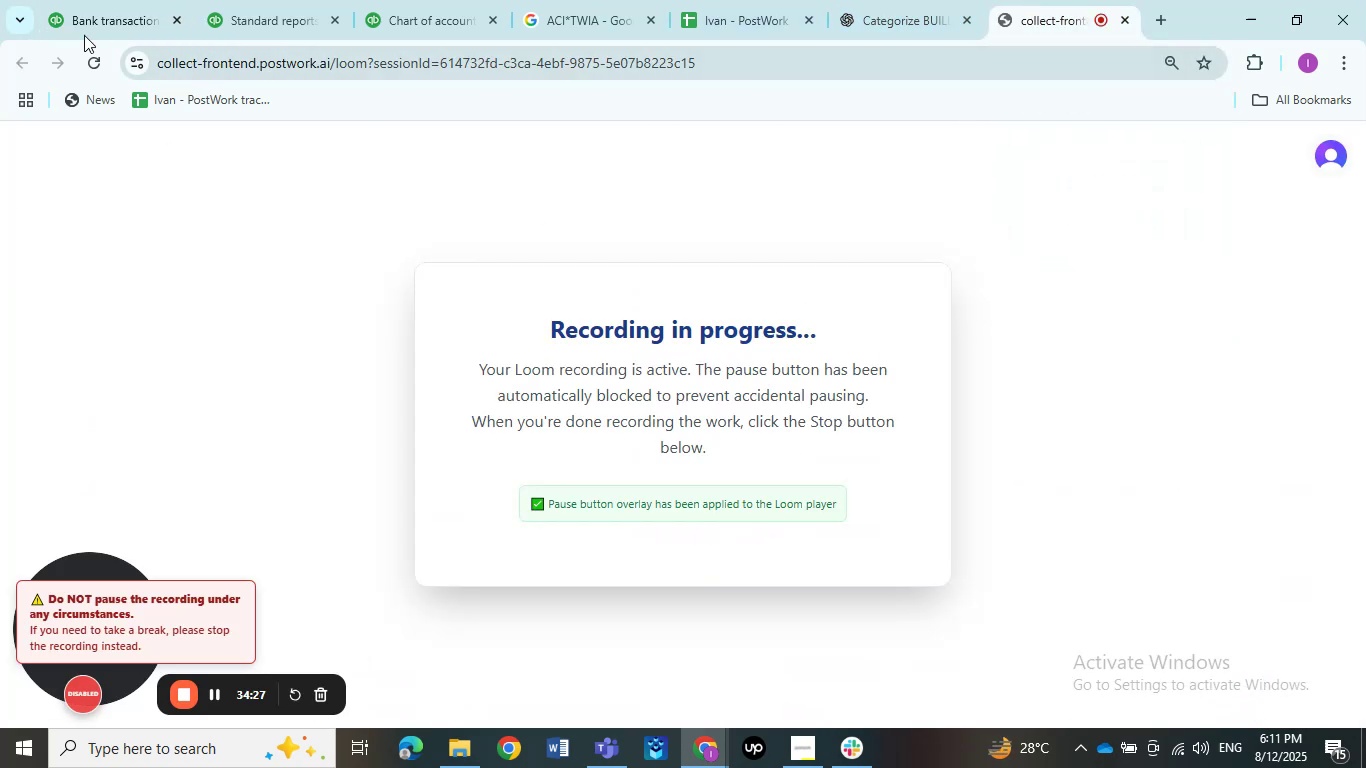 
left_click([72, 16])
 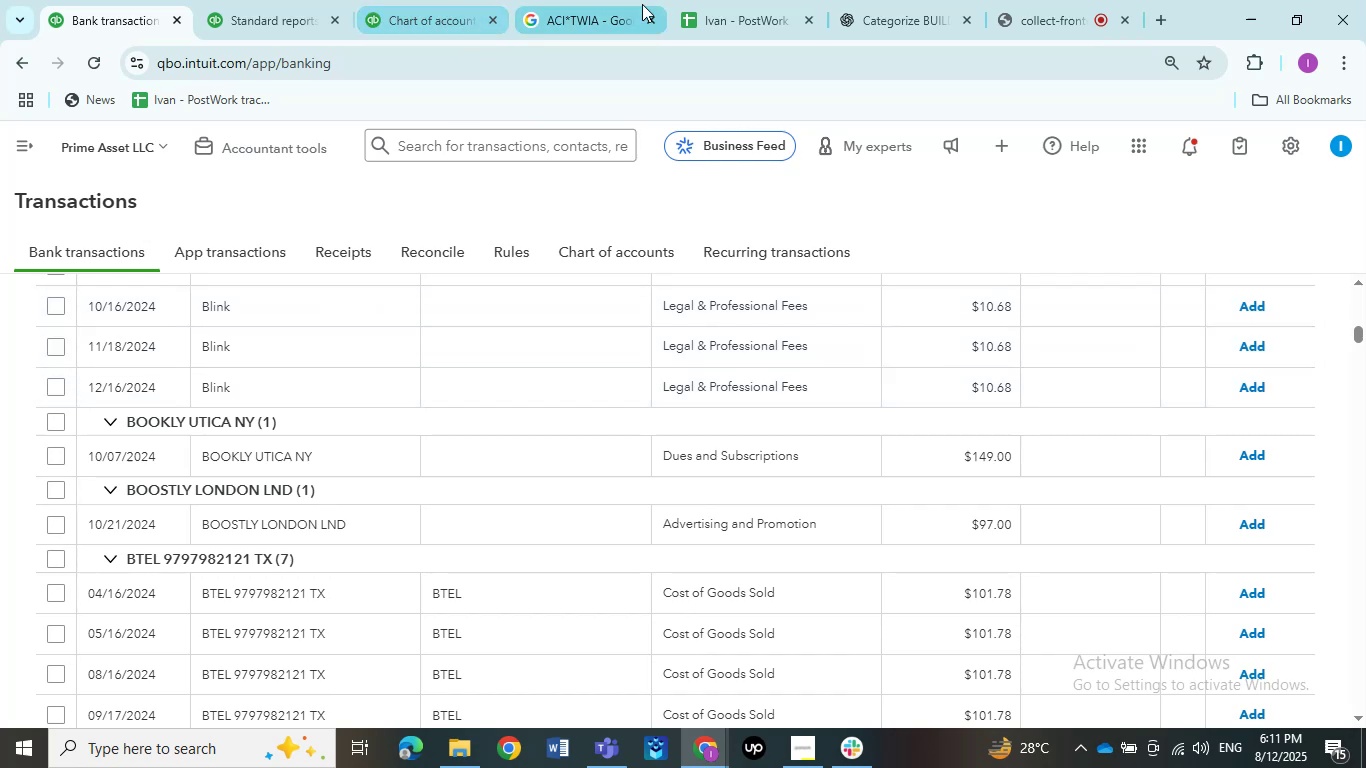 
left_click([728, 0])
 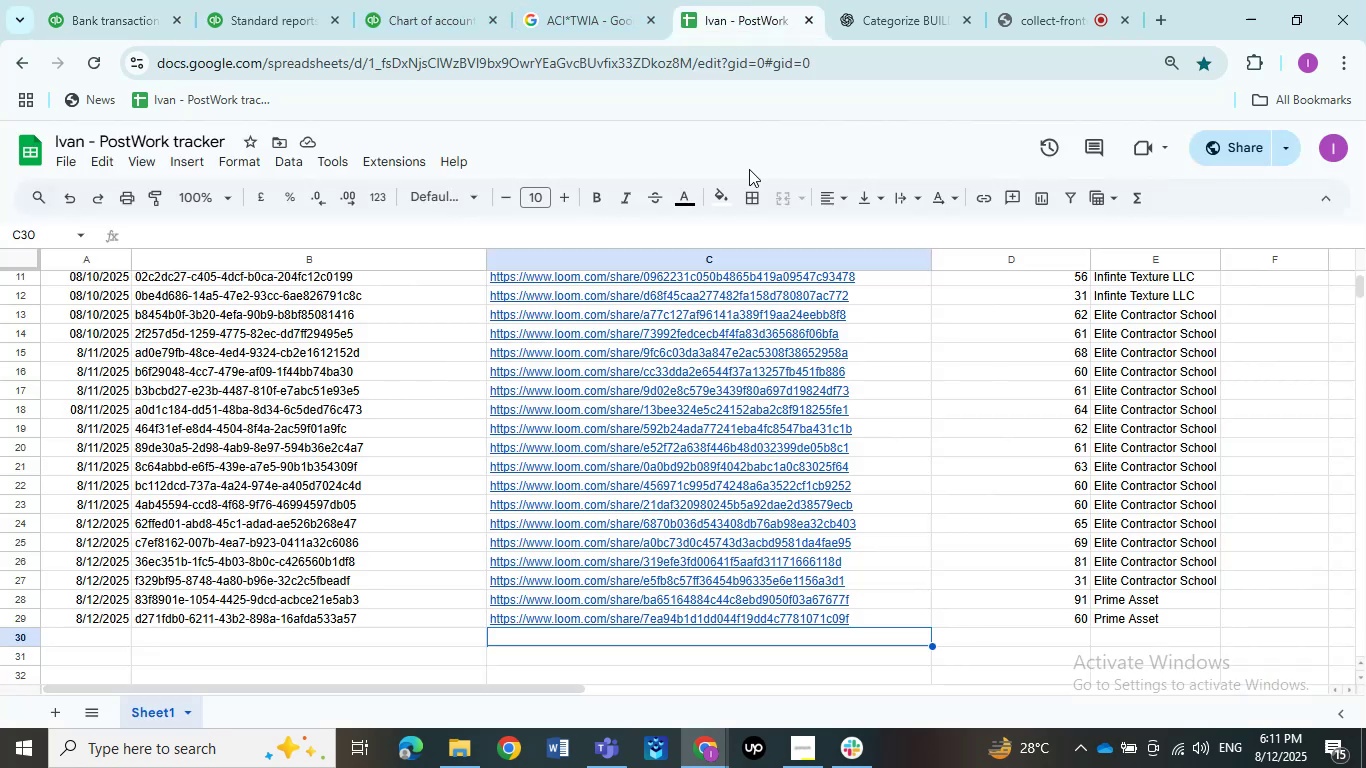 
wait(6.86)
 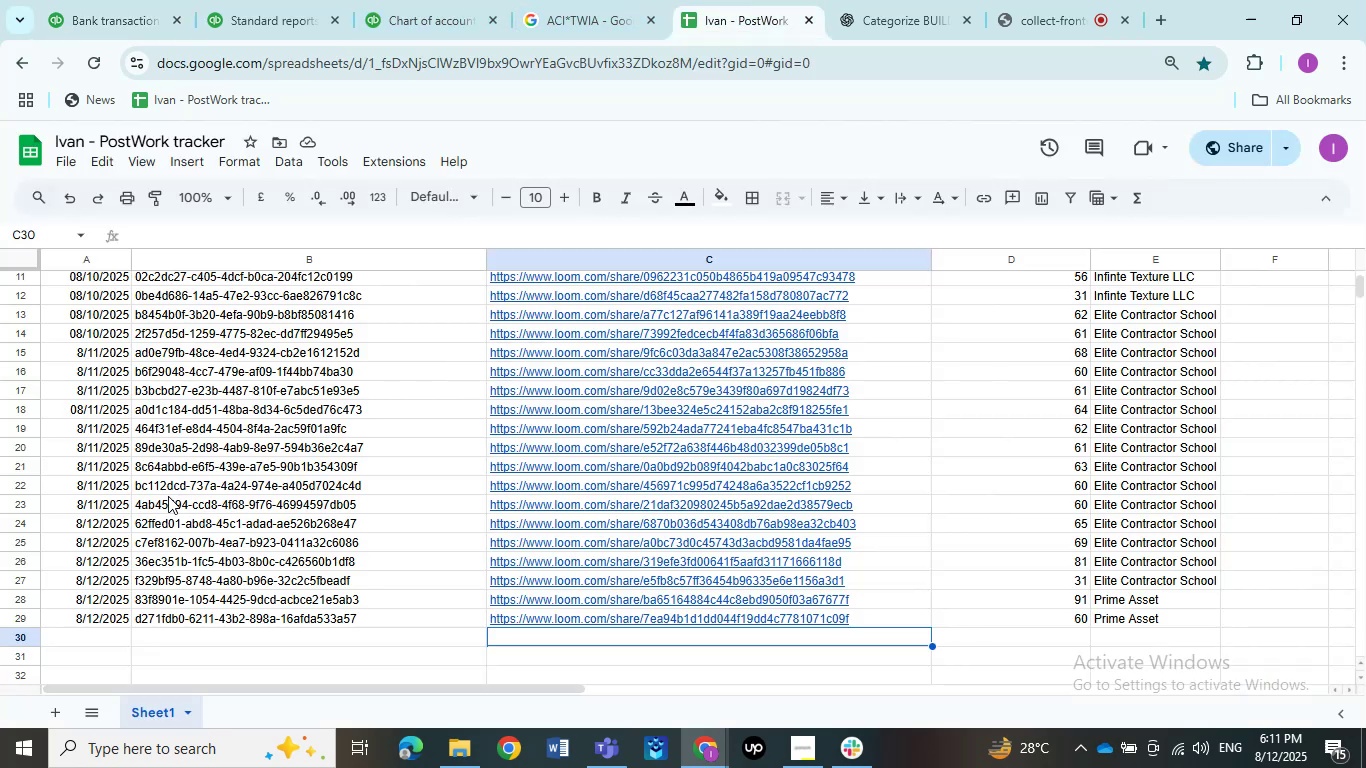 
left_click([250, 17])
 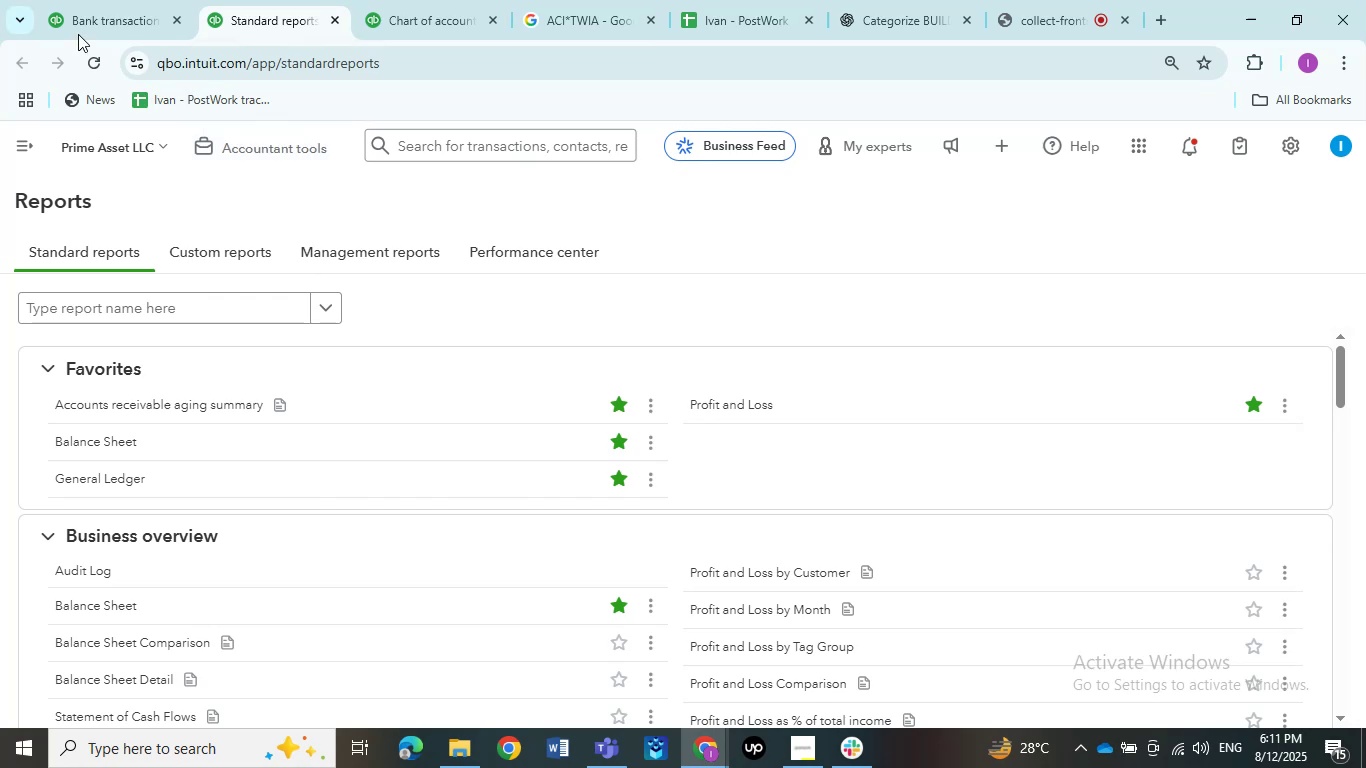 
left_click([100, 20])
 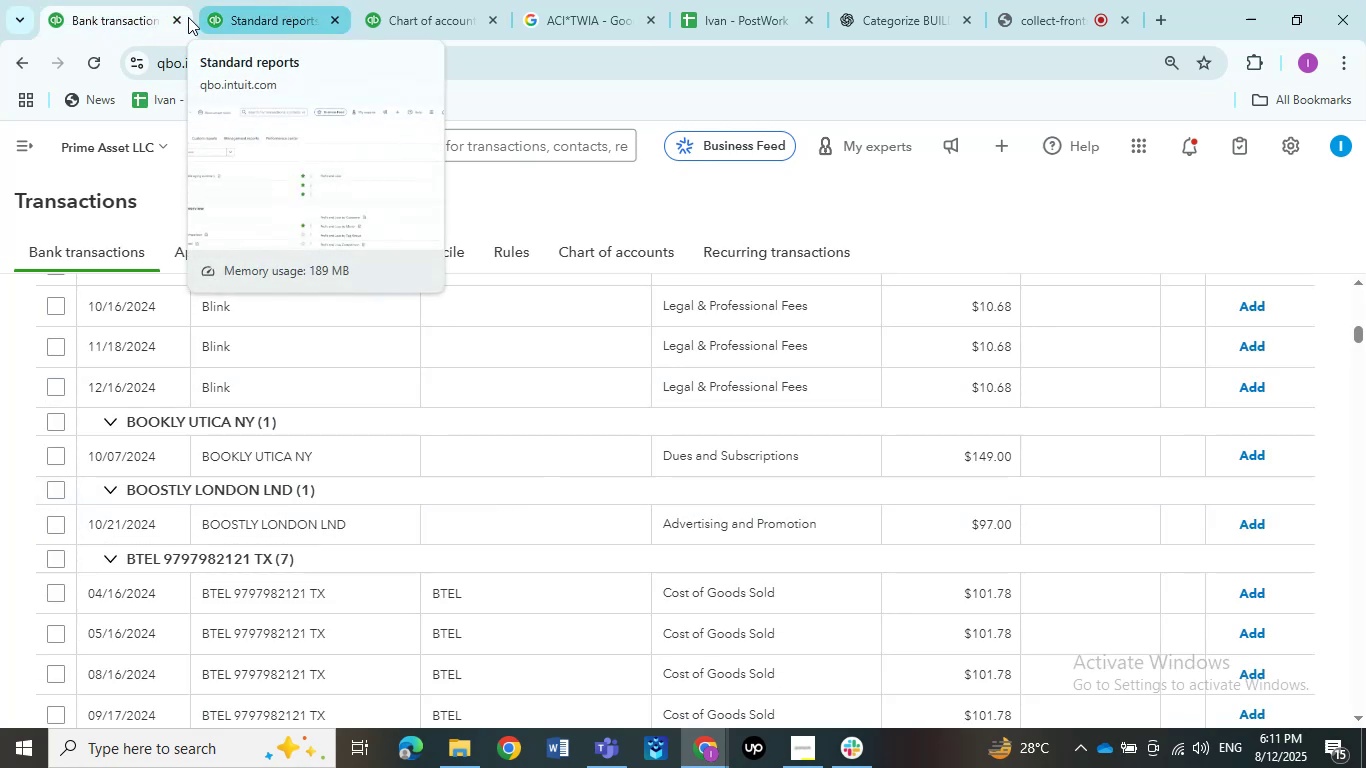 
left_click([117, 25])
 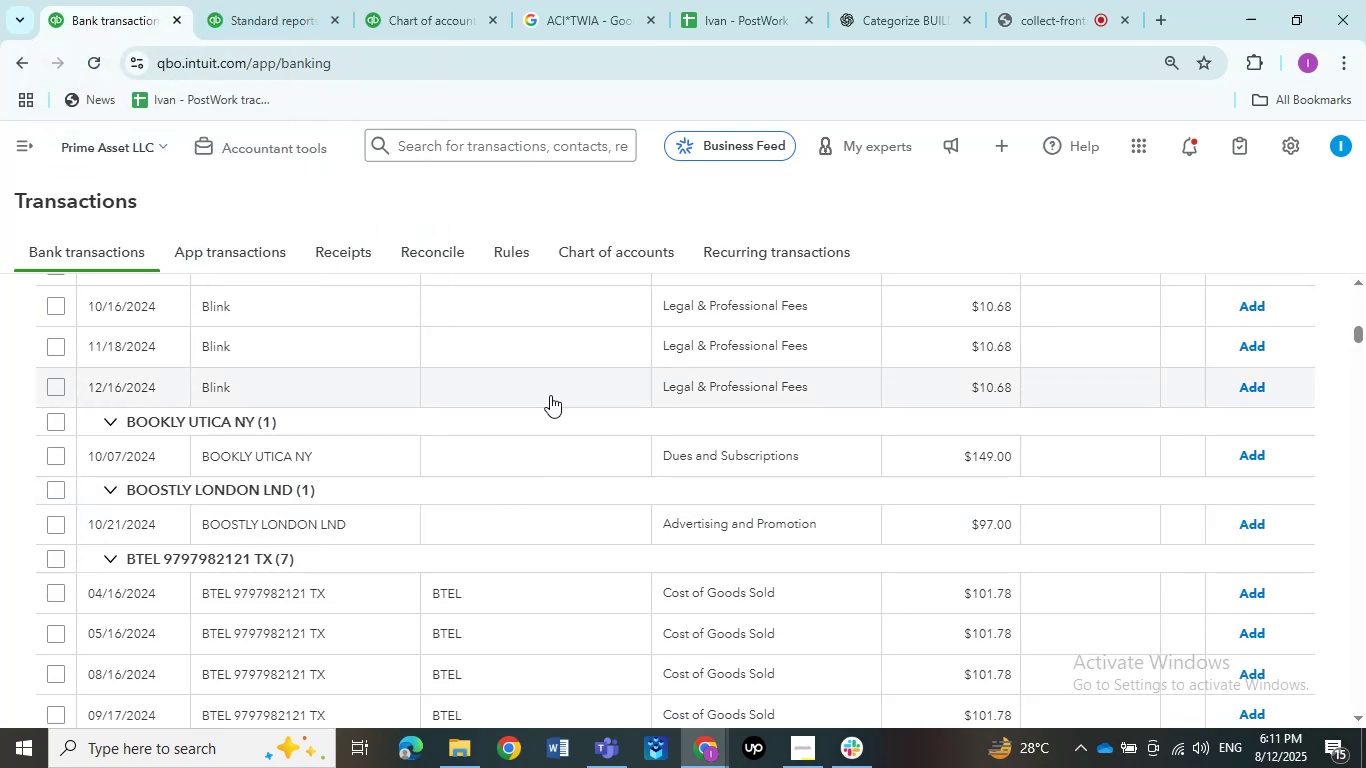 
scroll: coordinate [550, 395], scroll_direction: down, amount: 1.0
 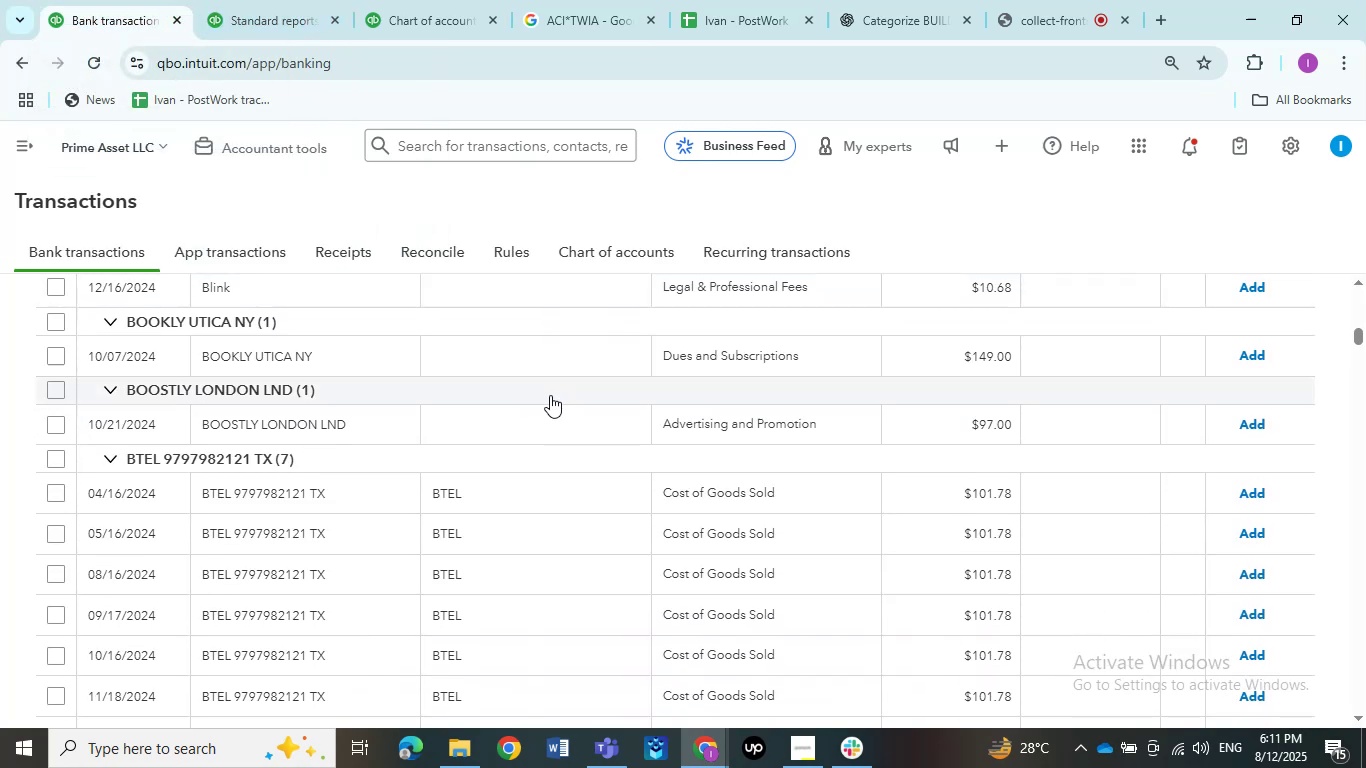 
scroll: coordinate [550, 395], scroll_direction: up, amount: 11.0
 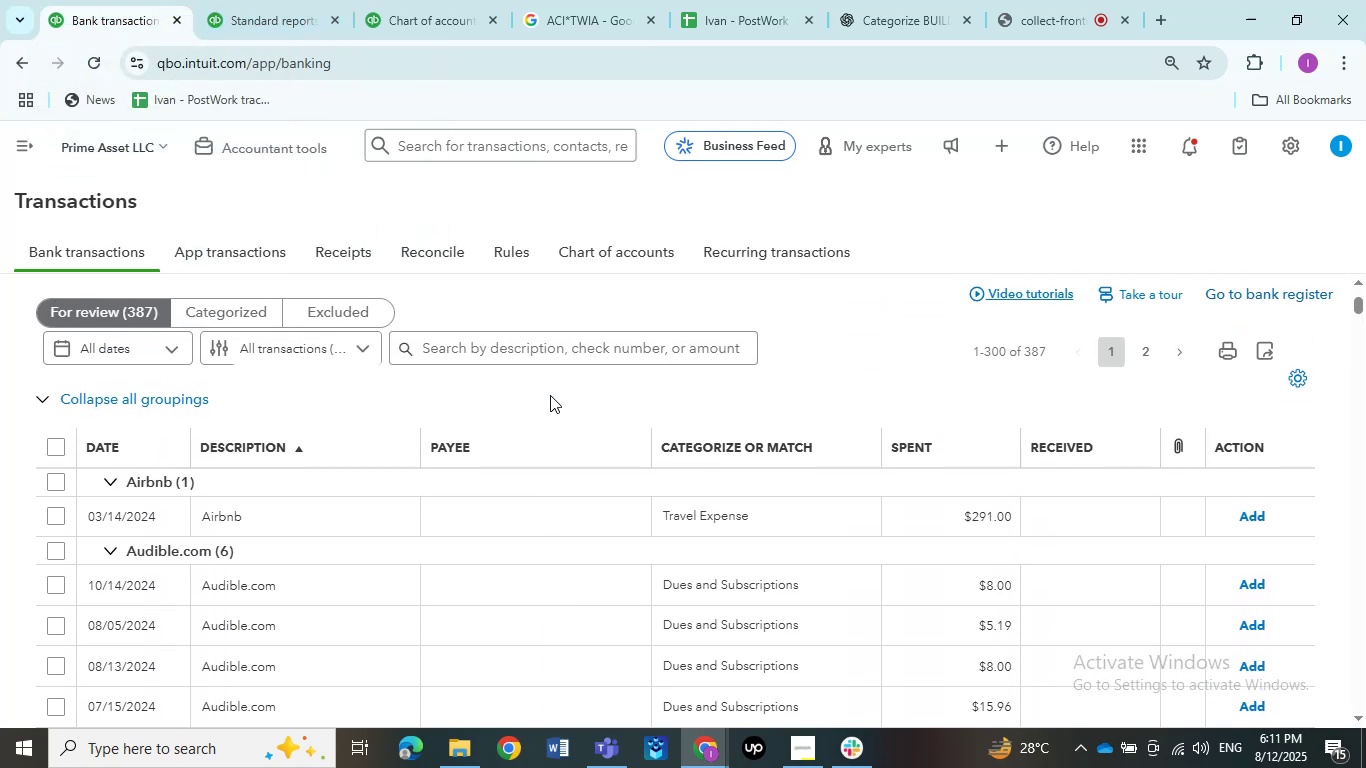 
scroll: coordinate [550, 395], scroll_direction: down, amount: 2.0
 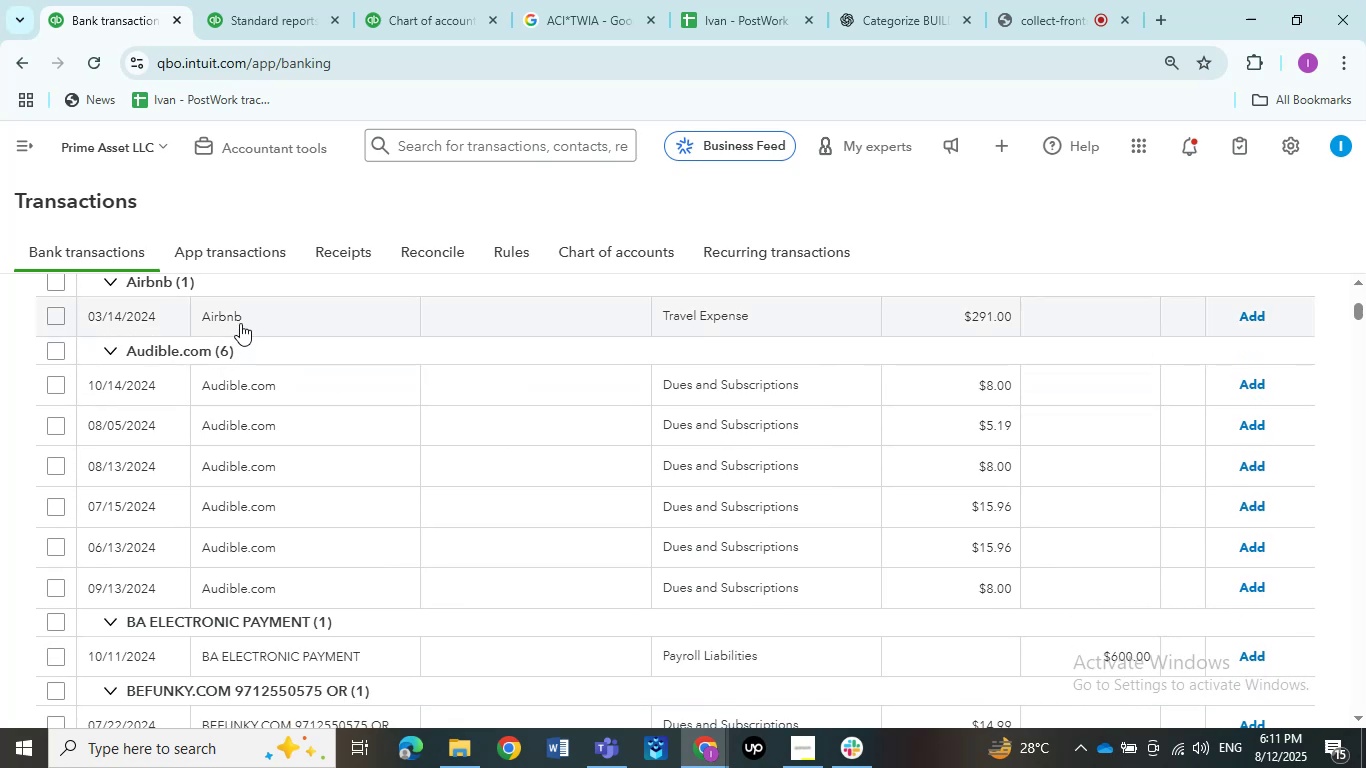 
double_click([241, 321])
 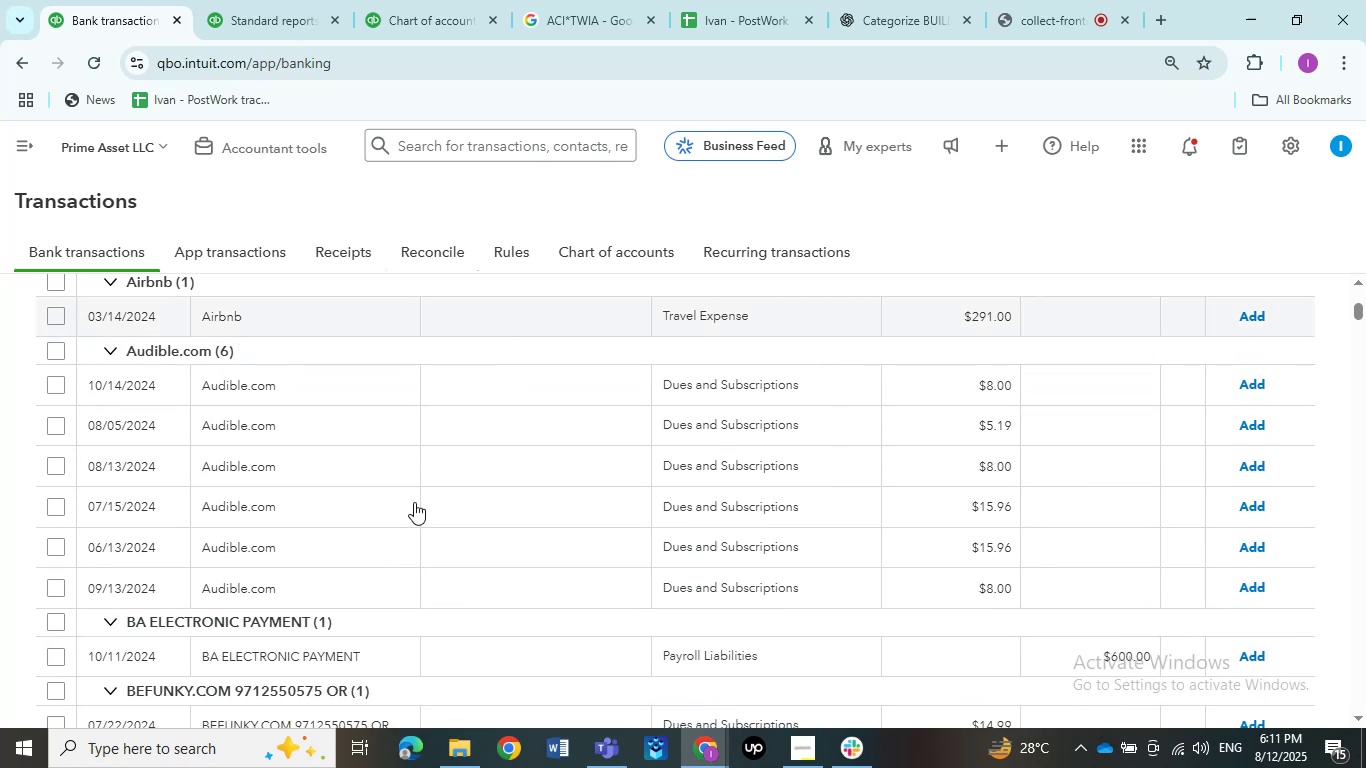 
scroll: coordinate [307, 460], scroll_direction: down, amount: 1.0
 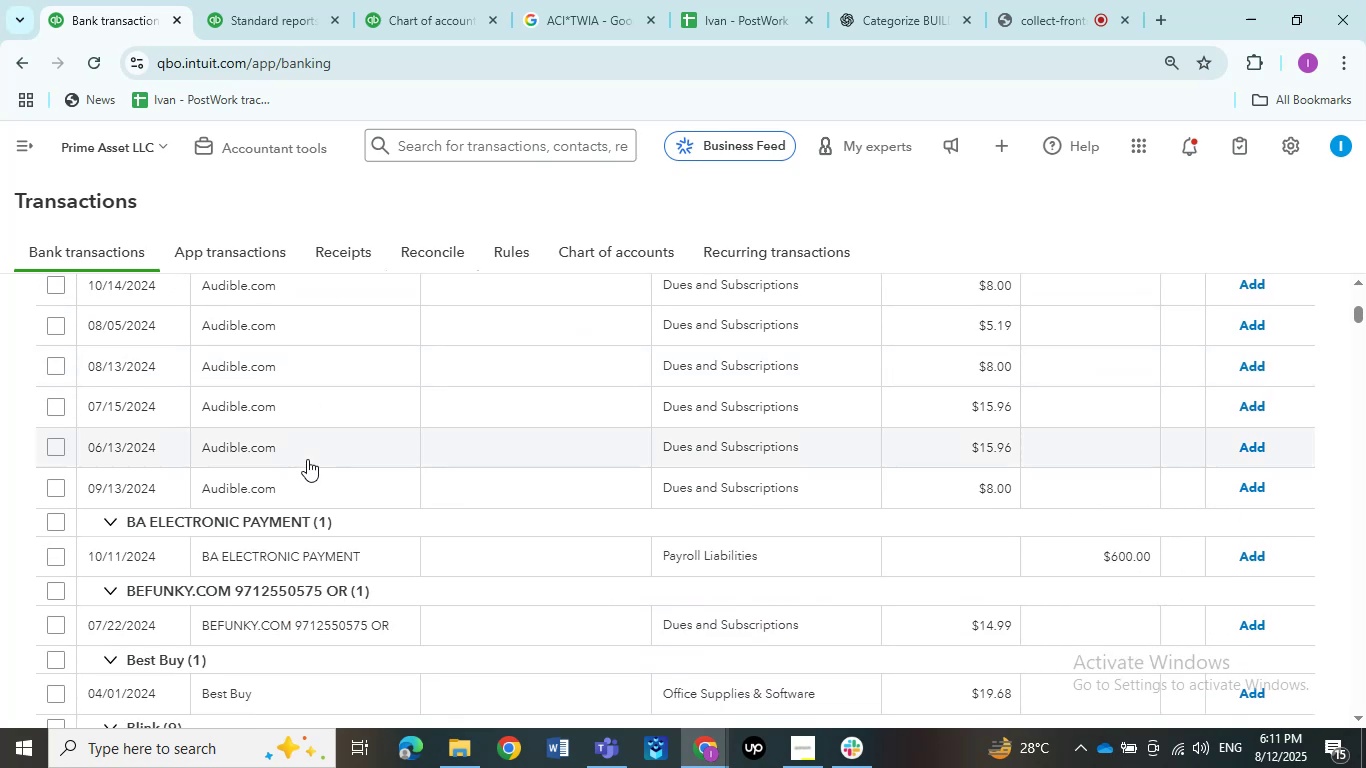 
scroll: coordinate [307, 459], scroll_direction: up, amount: 1.0
 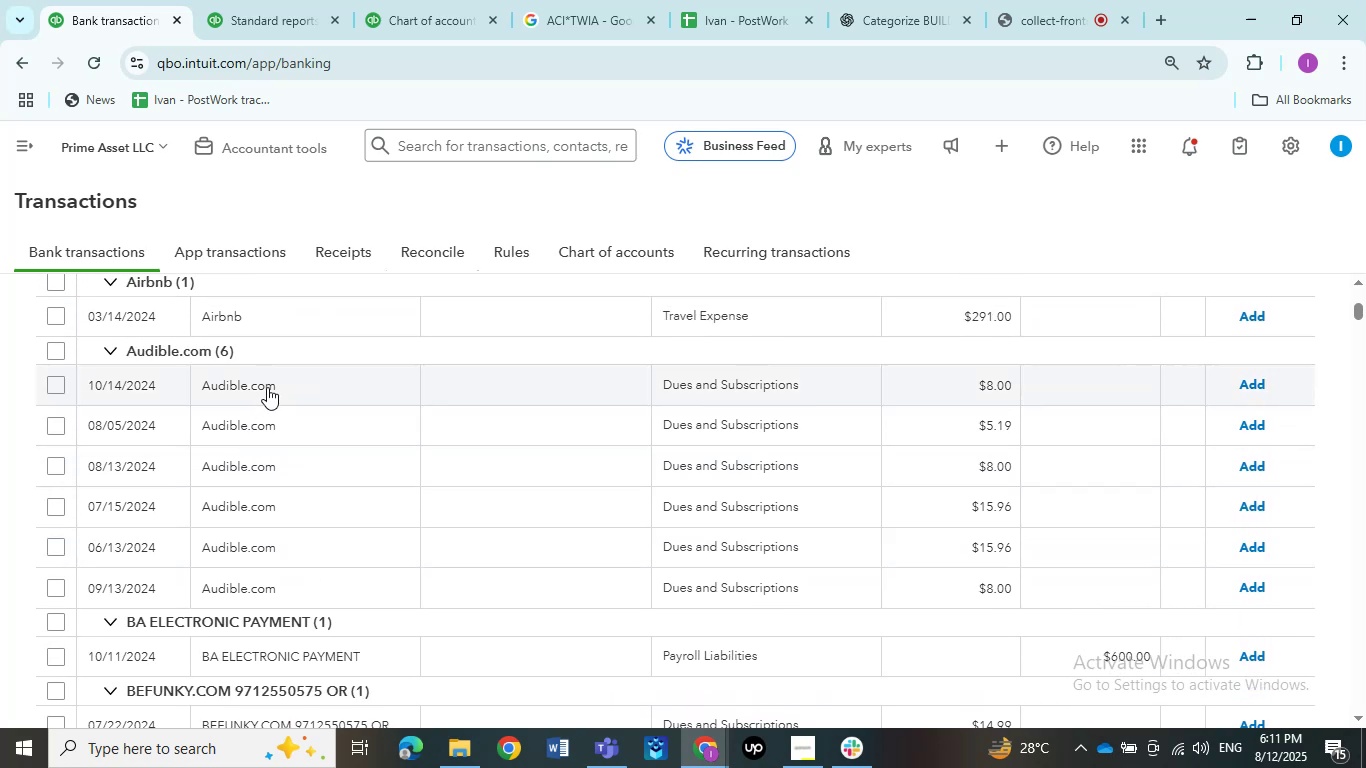 
left_click([269, 385])
 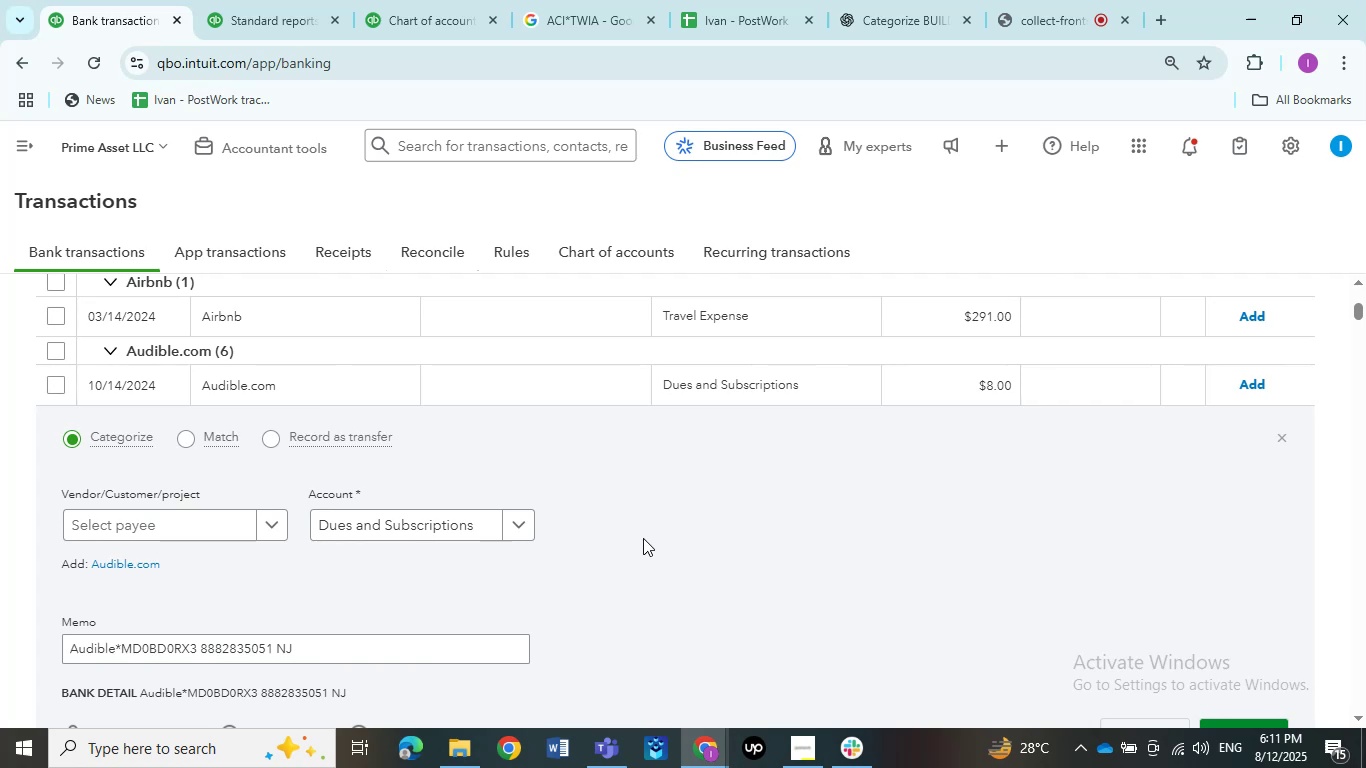 
wait(11.37)
 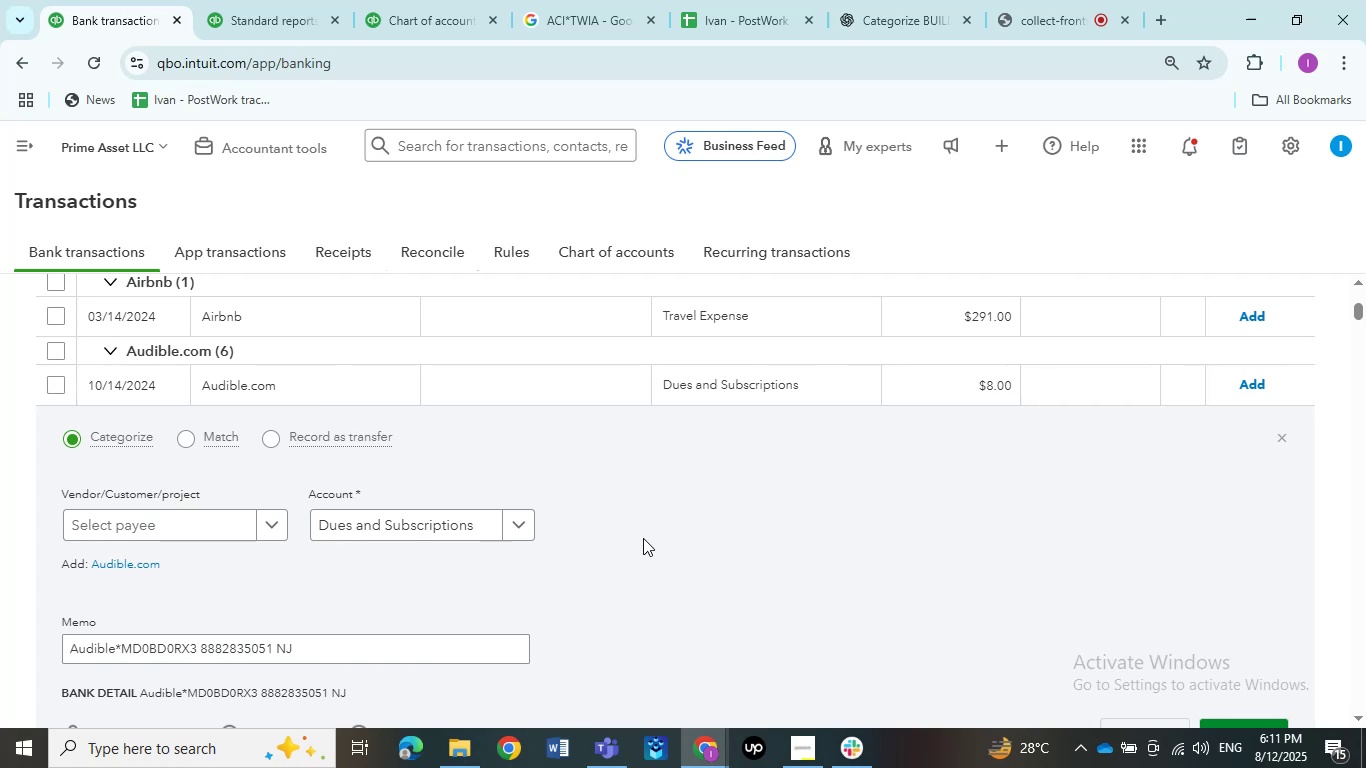 
scroll: coordinate [597, 482], scroll_direction: down, amount: 2.0
 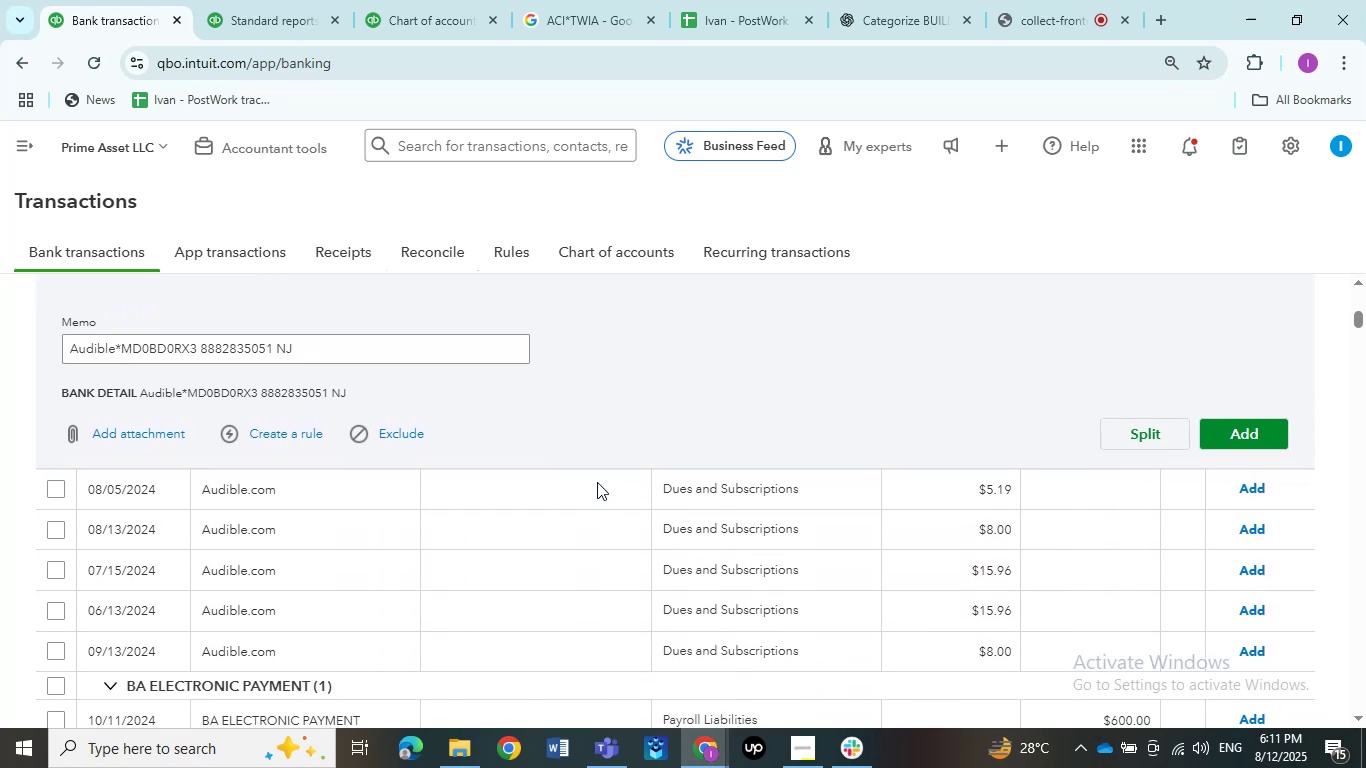 
scroll: coordinate [597, 482], scroll_direction: up, amount: 1.0
 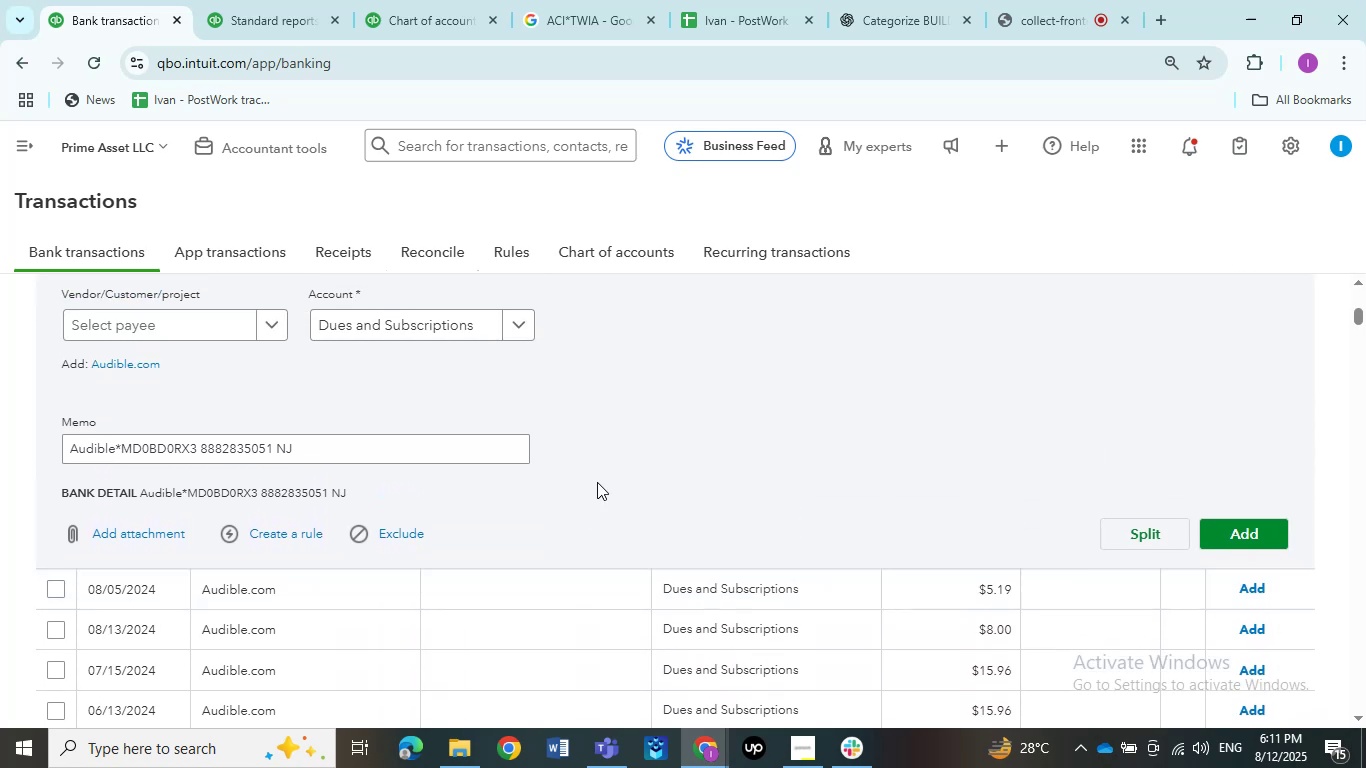 
scroll: coordinate [597, 482], scroll_direction: none, amount: 0.0
 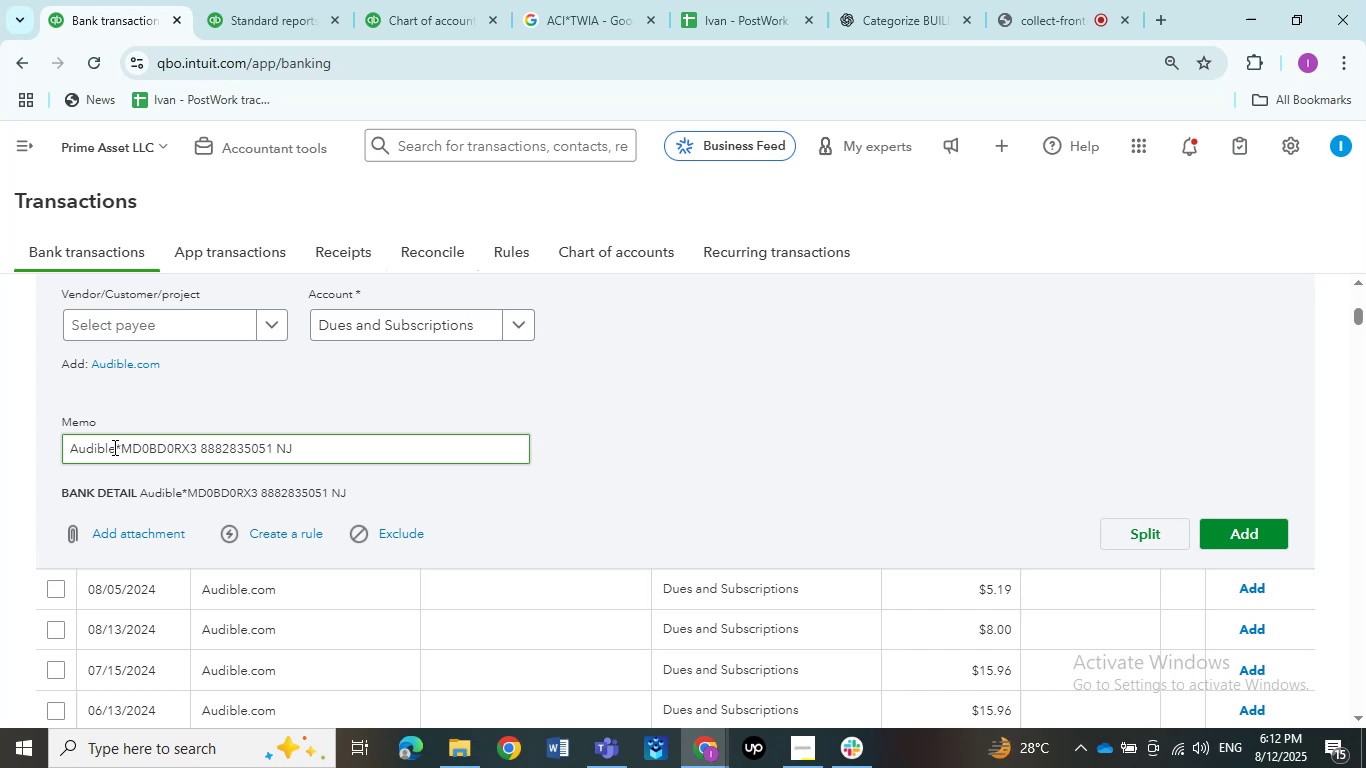 
wait(15.91)
 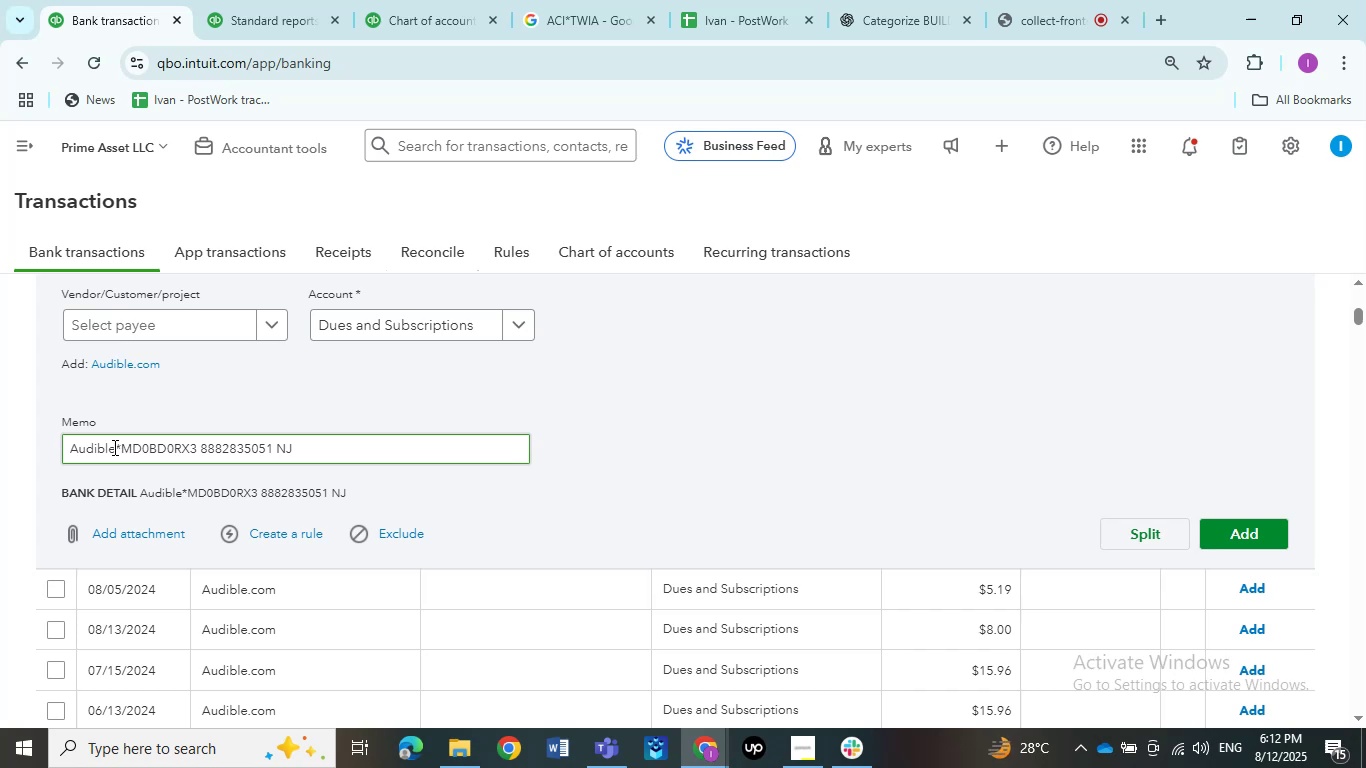 
scroll: coordinate [346, 440], scroll_direction: up, amount: 2.0
 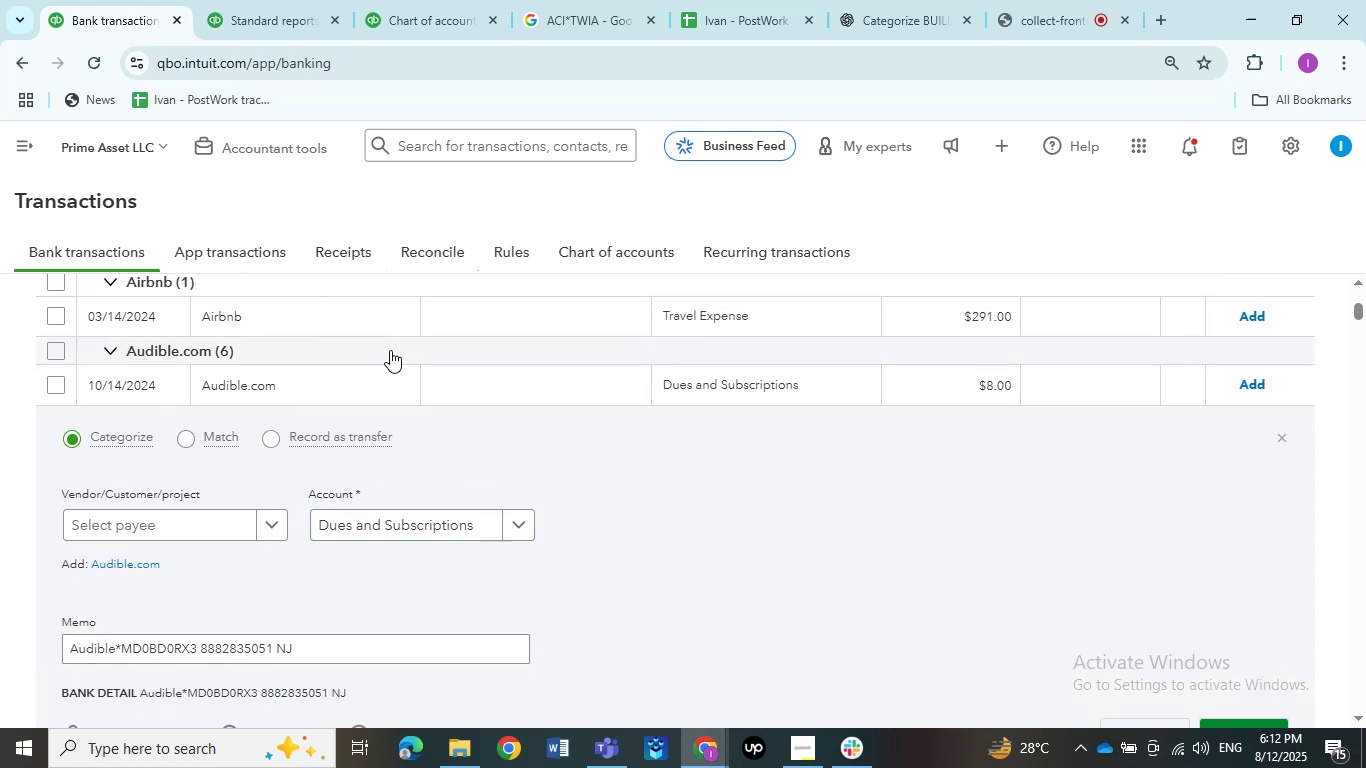 
wait(5.07)
 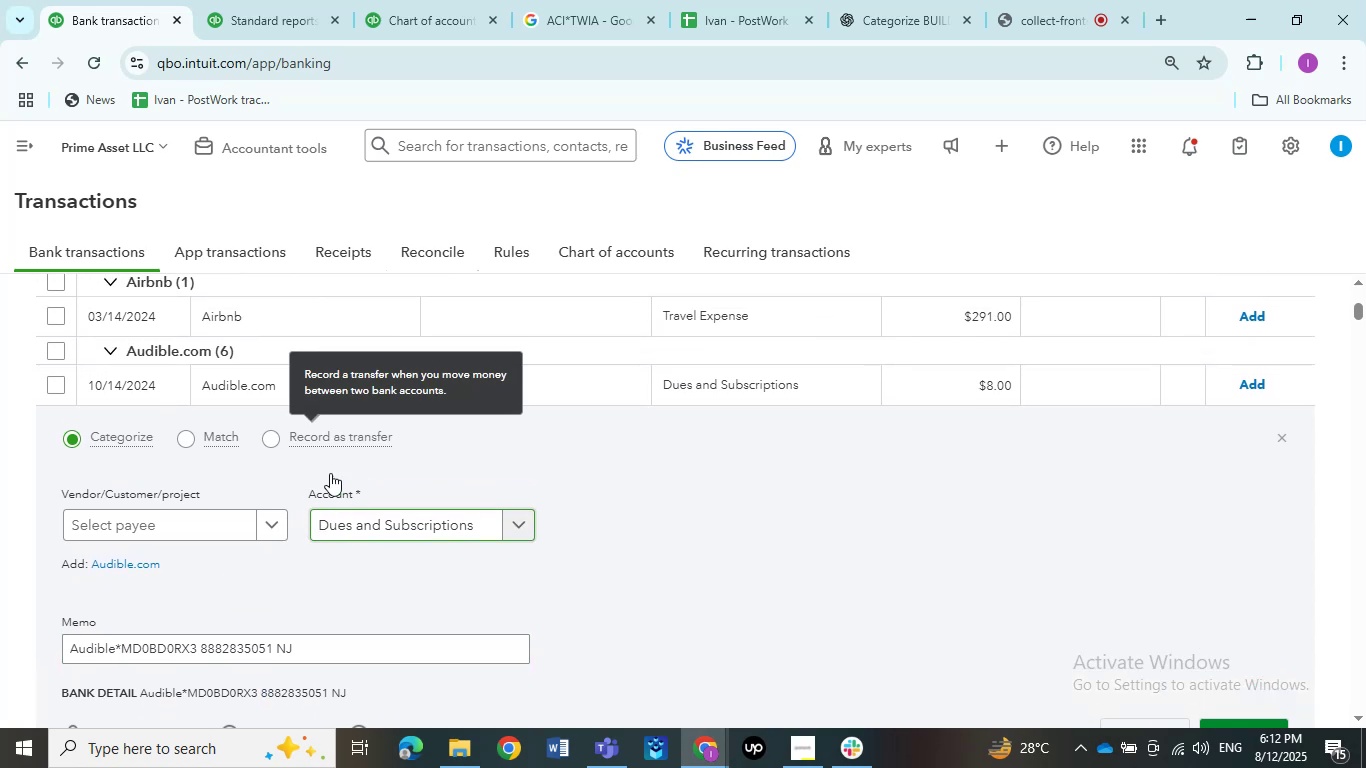 
scroll: coordinate [179, 592], scroll_direction: down, amount: 2.0
 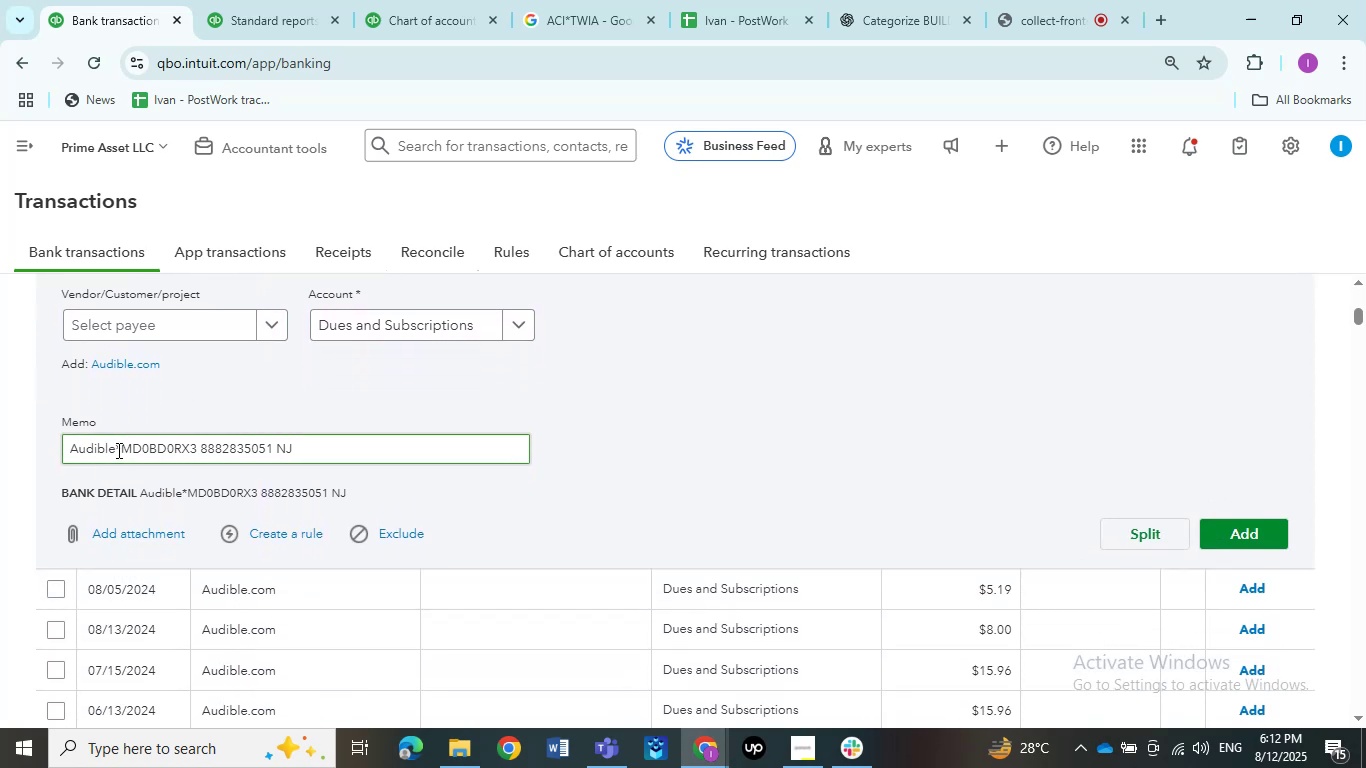 
left_click([117, 450])
 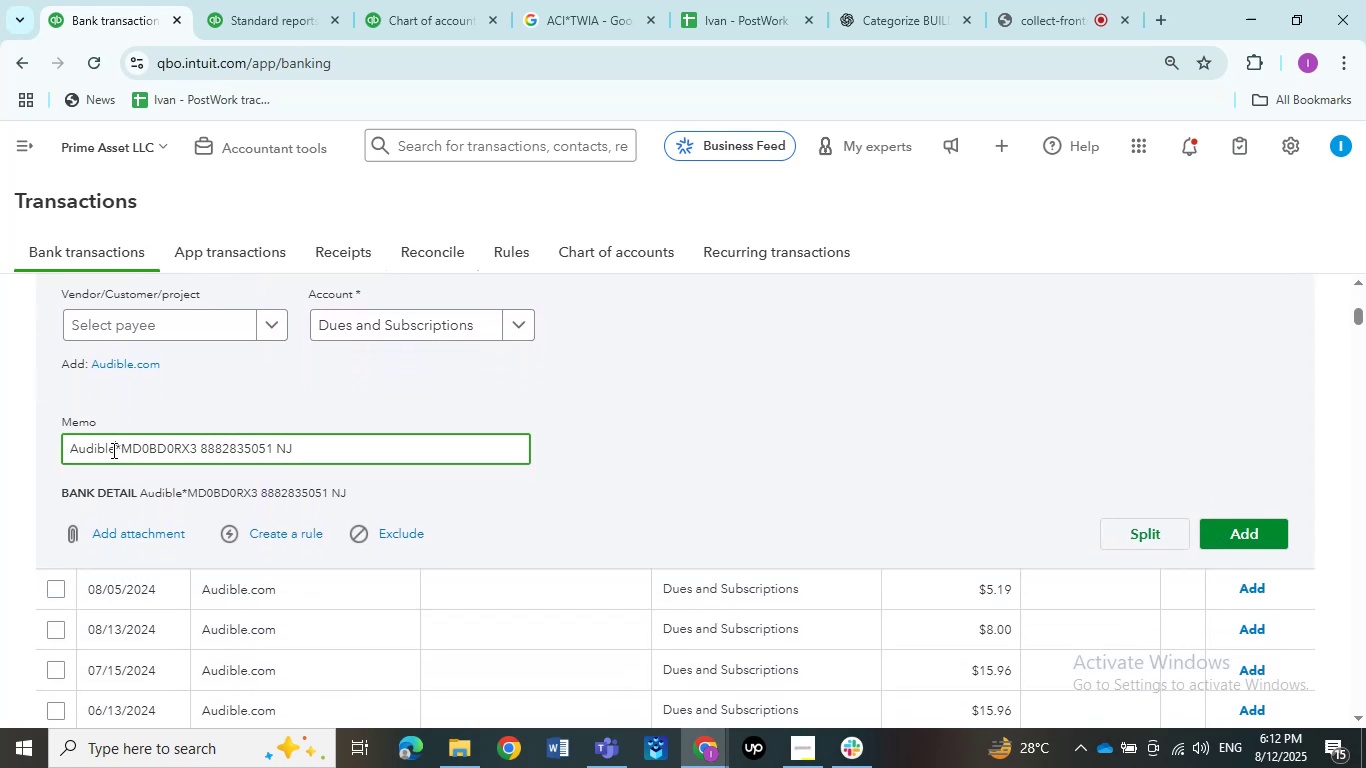 
left_click_drag(start_coordinate=[117, 450], to_coordinate=[82, 453])
 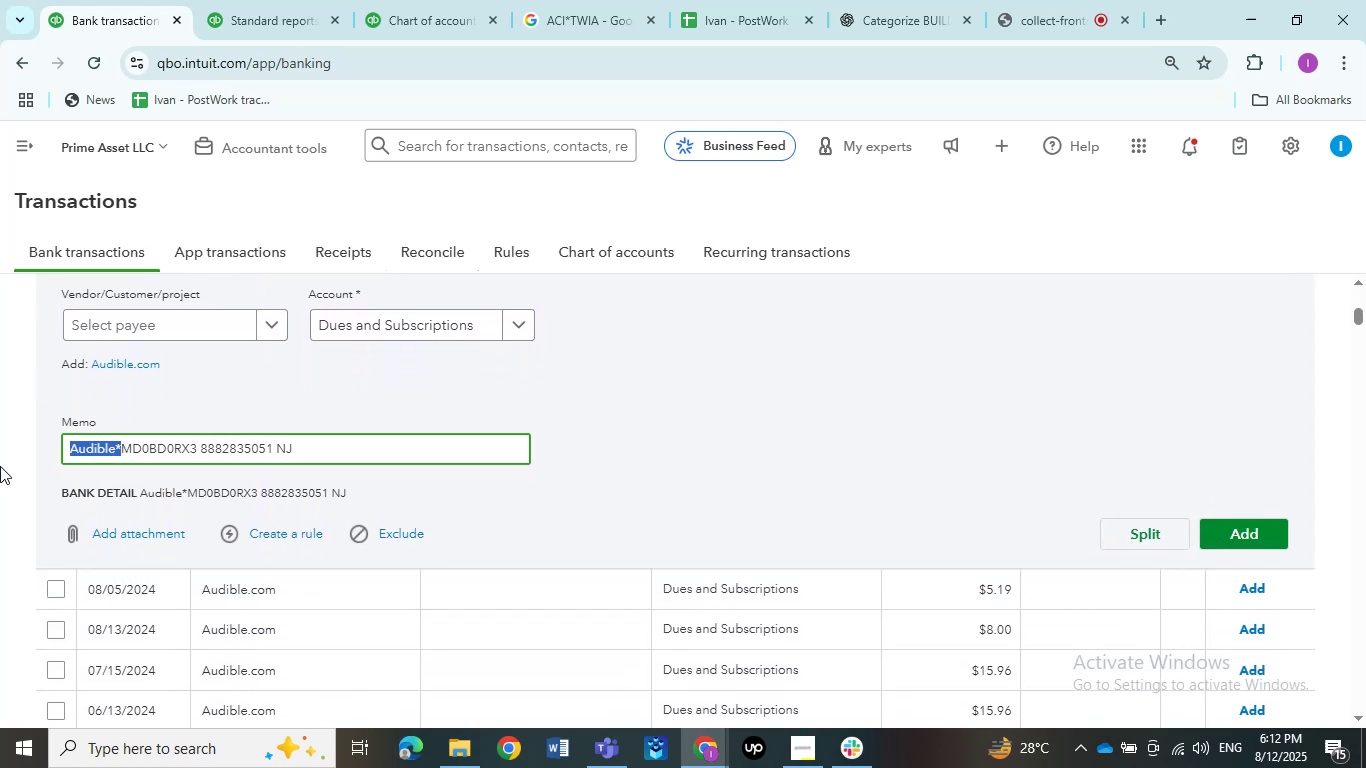 
triple_click([0, 466])
 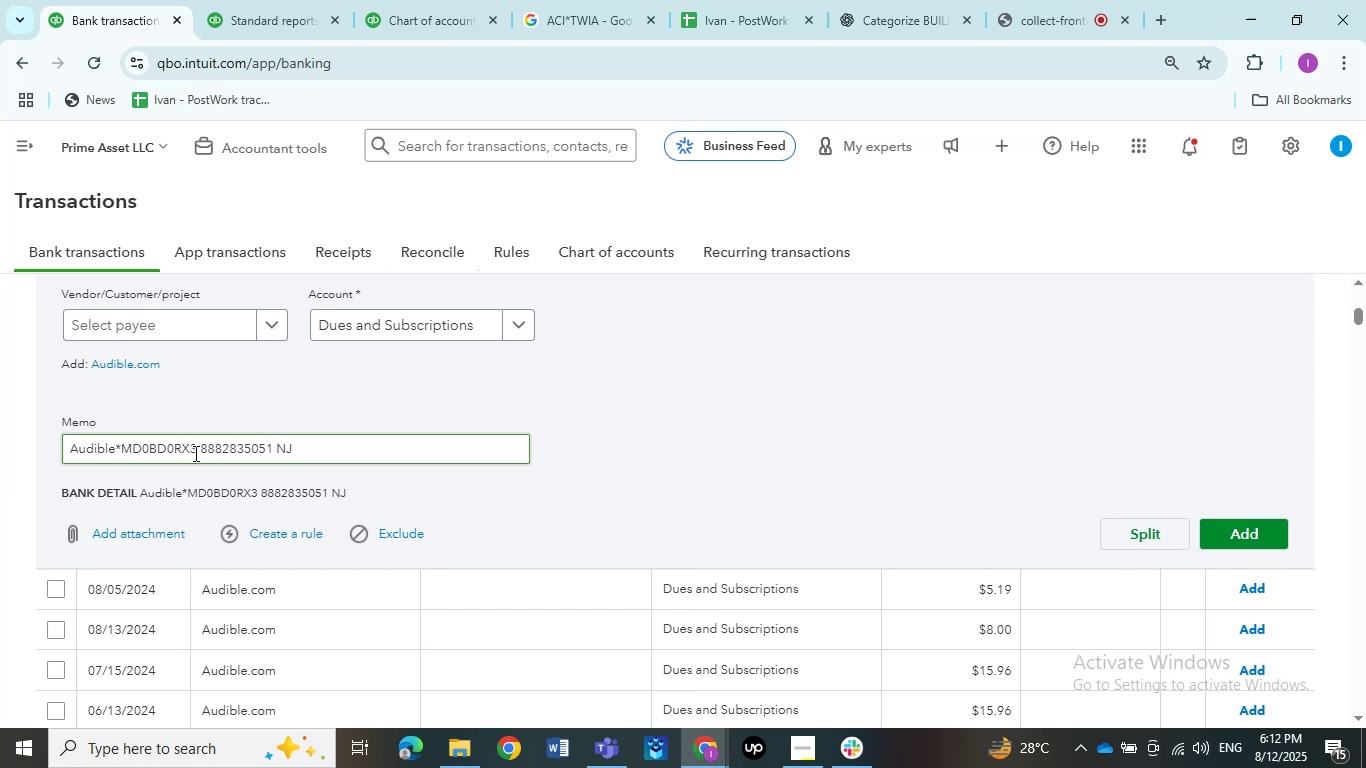 
wait(5.22)
 